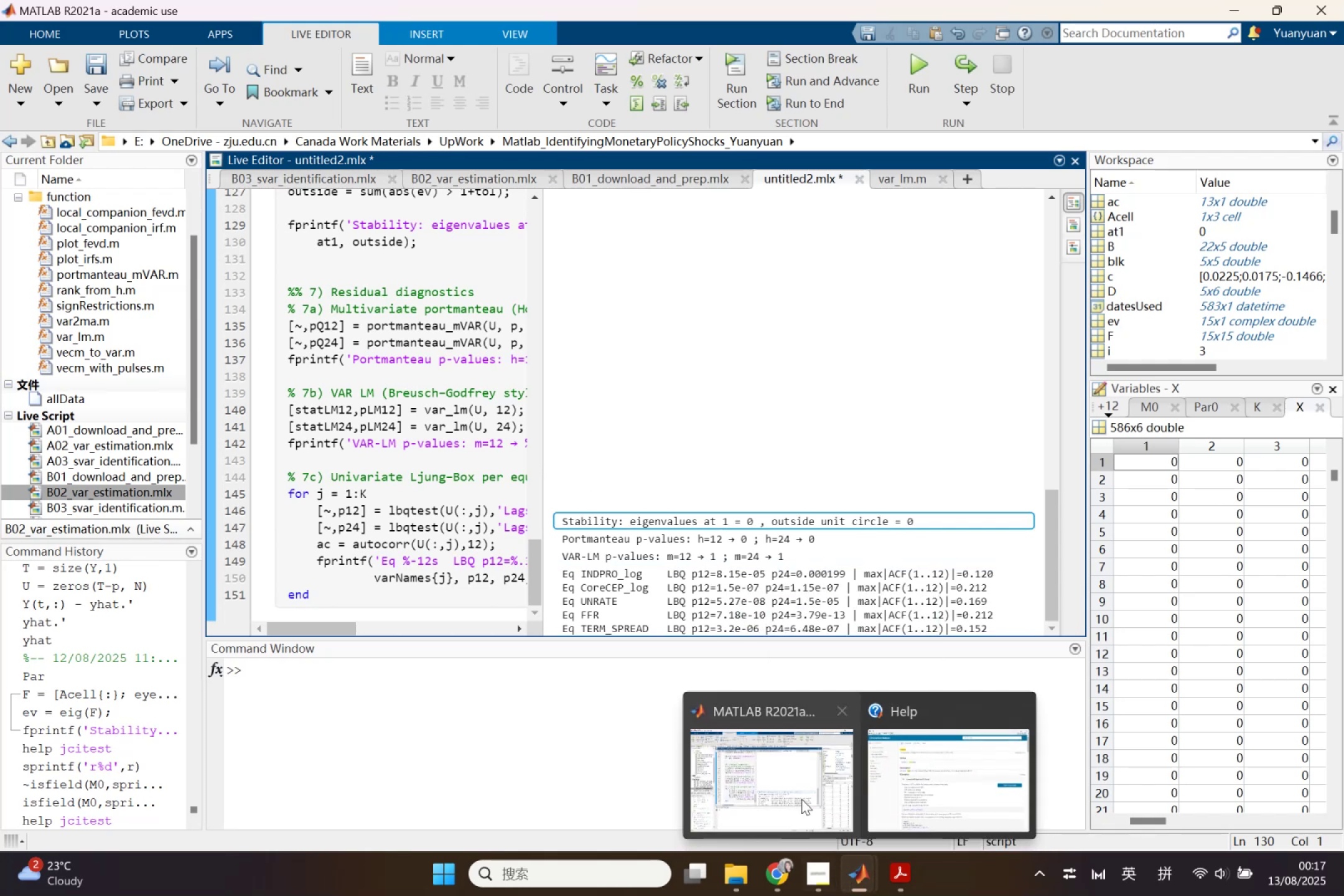 
left_click([801, 798])
 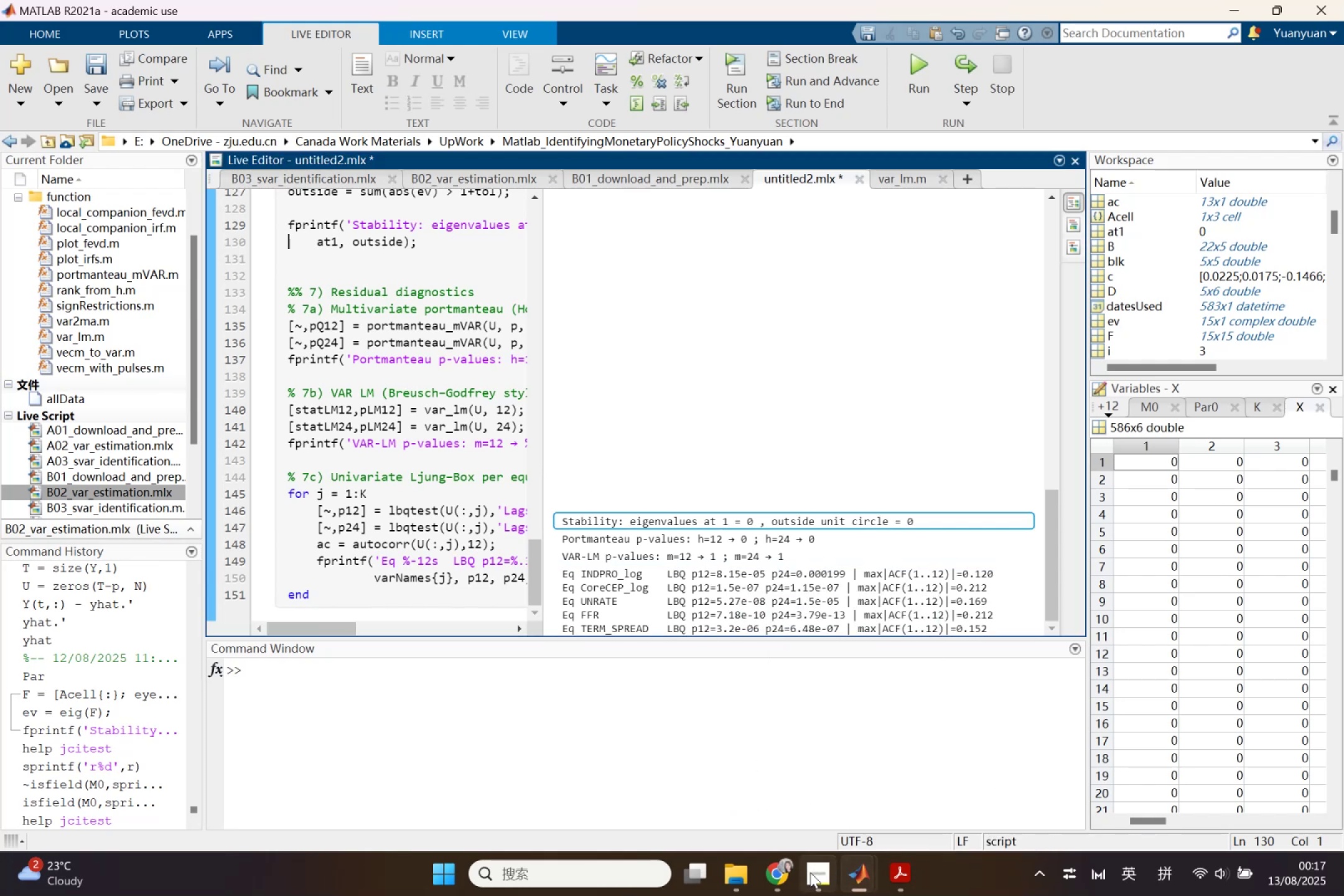 
left_click([775, 872])
 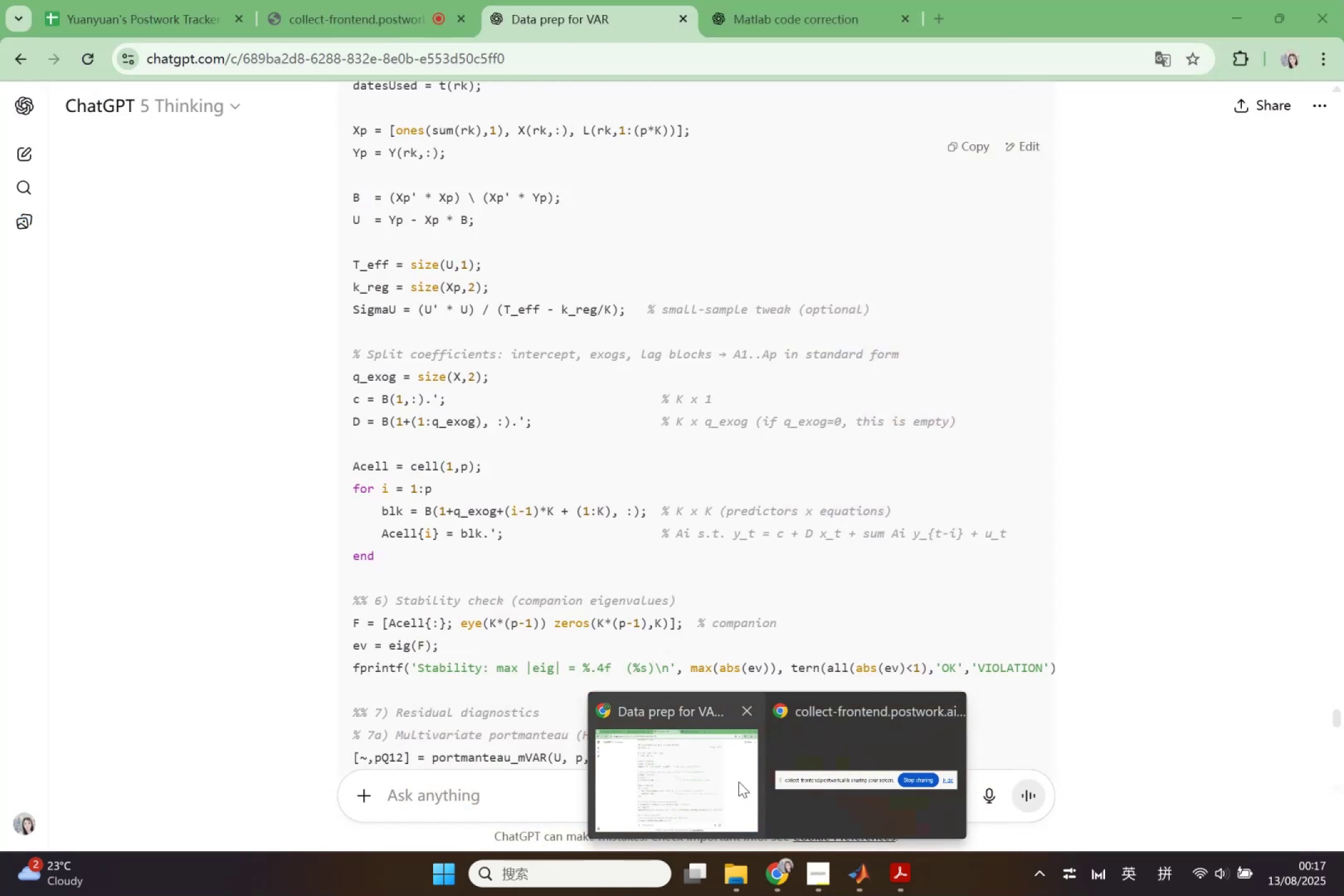 
left_click([739, 782])
 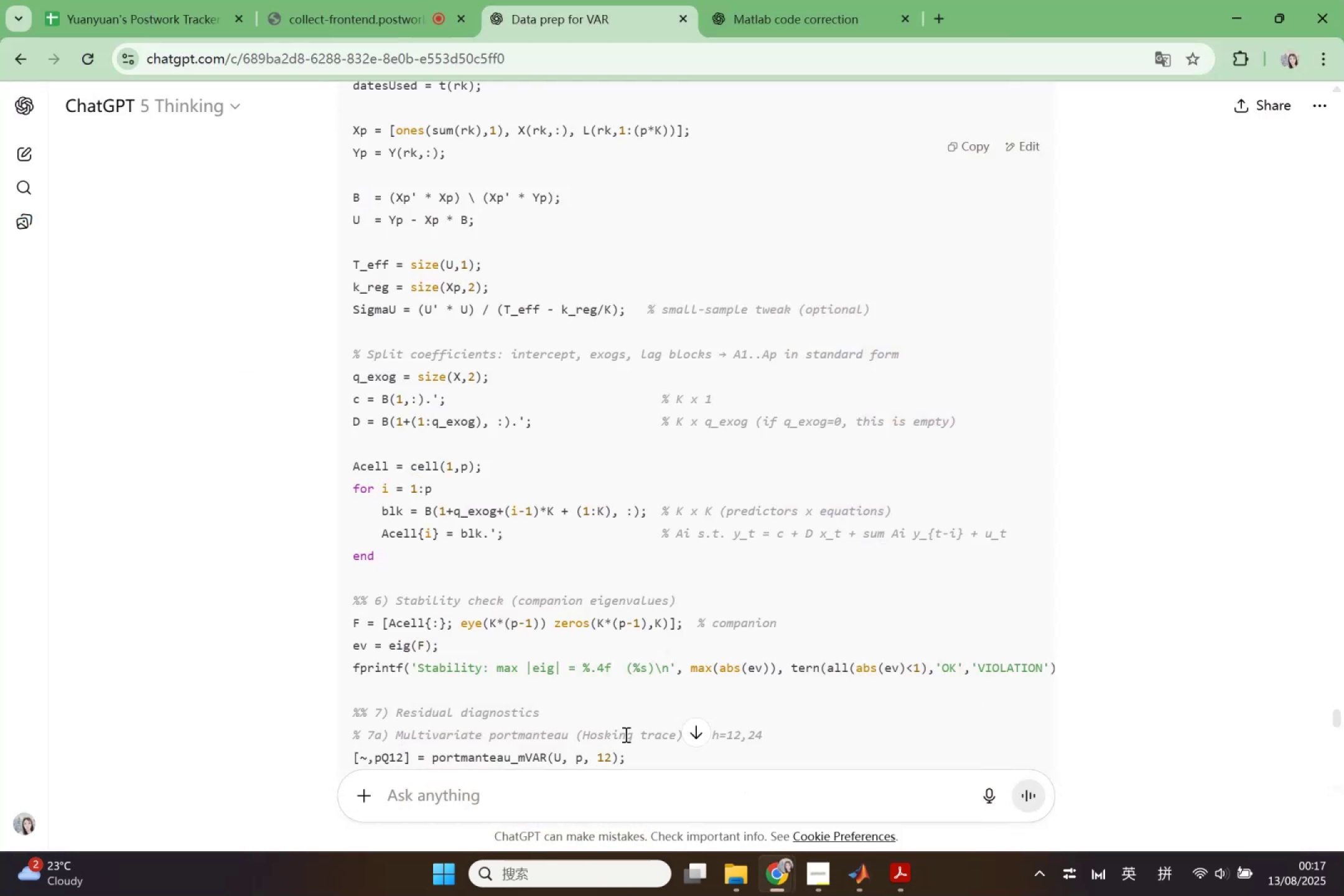 
scroll: coordinate [482, 650], scroll_direction: down, amount: 3.0
 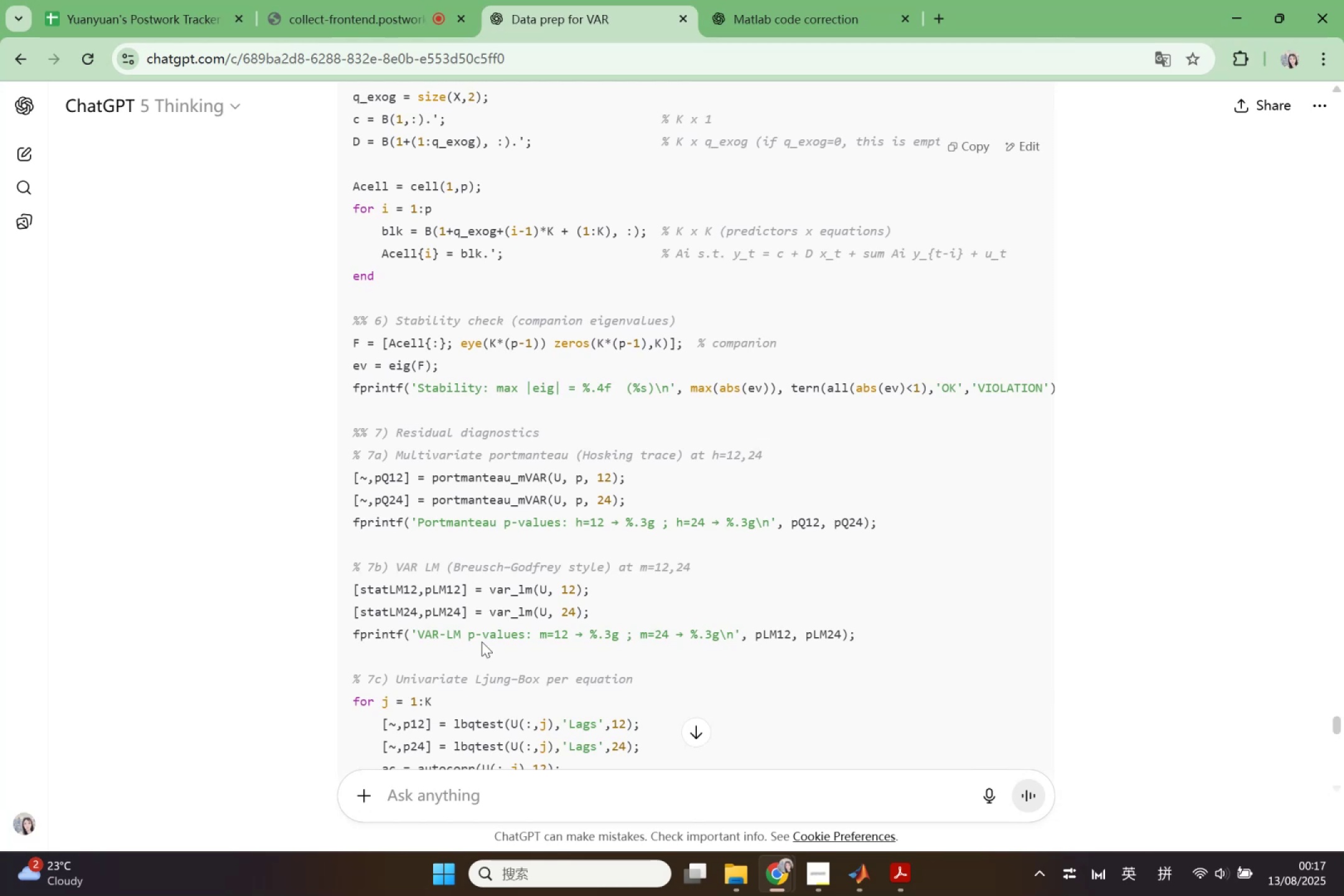 
wait(9.5)
 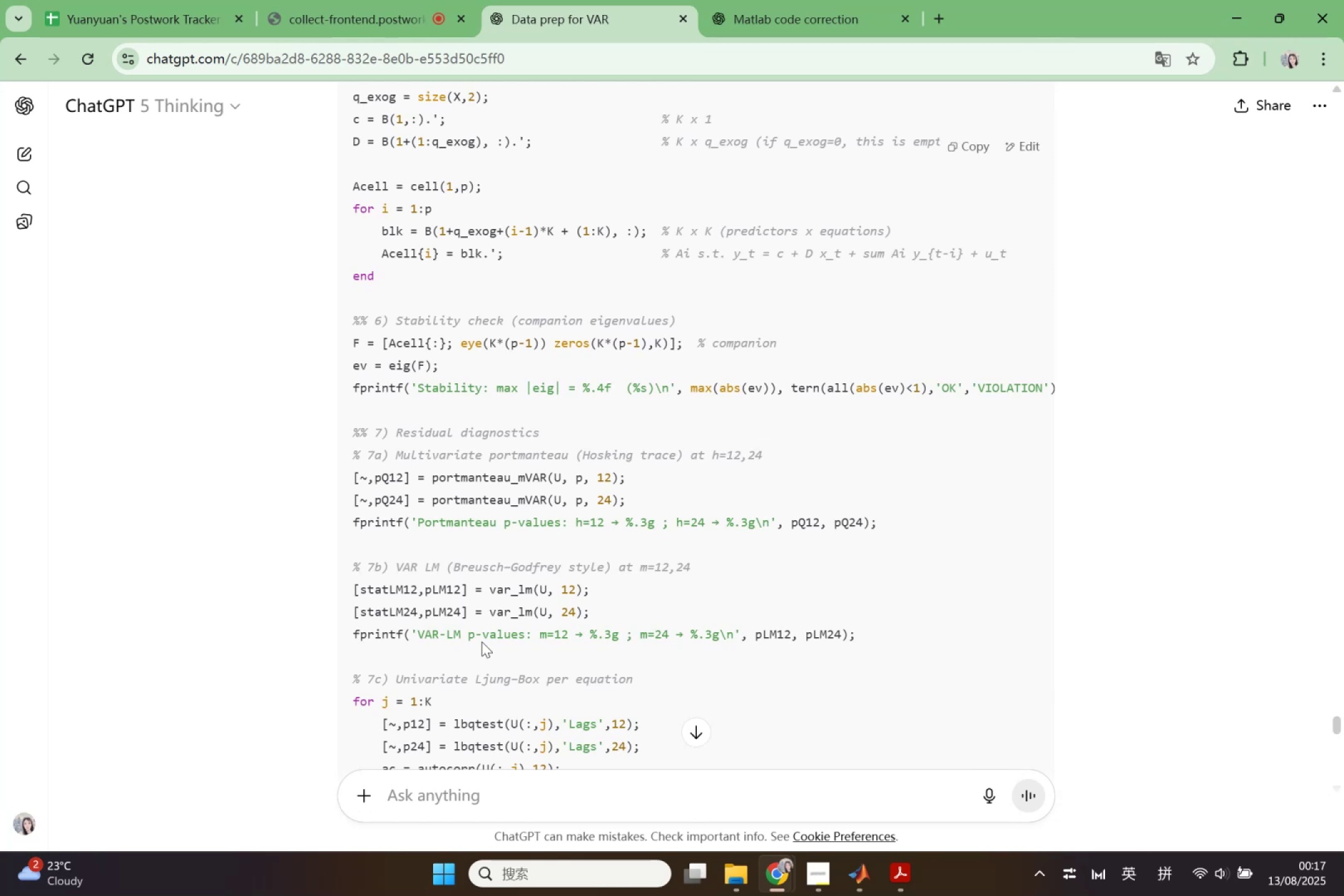 
left_click_drag(start_coordinate=[652, 764], to_coordinate=[781, 876])
 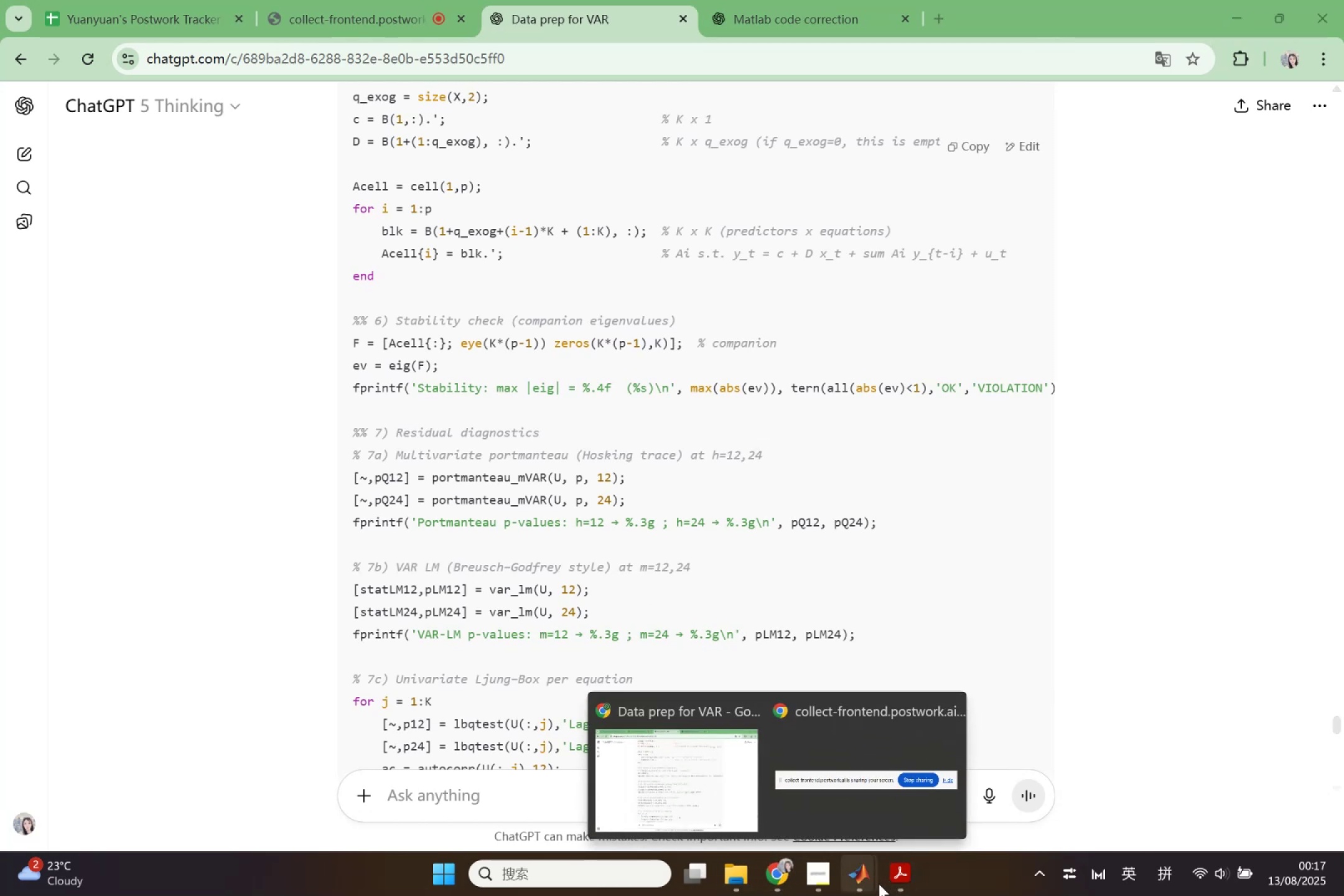 
left_click([856, 882])
 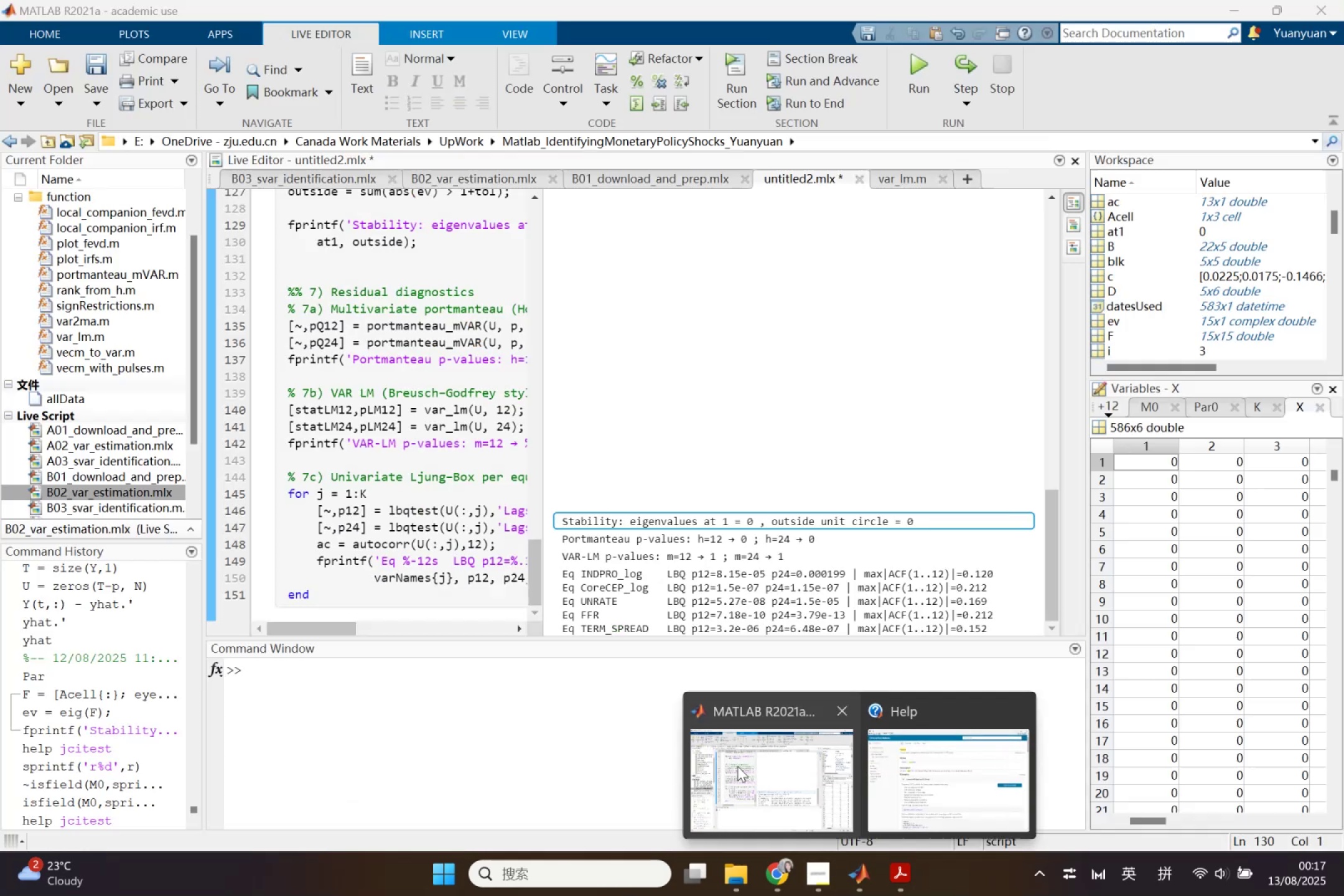 
left_click([749, 768])
 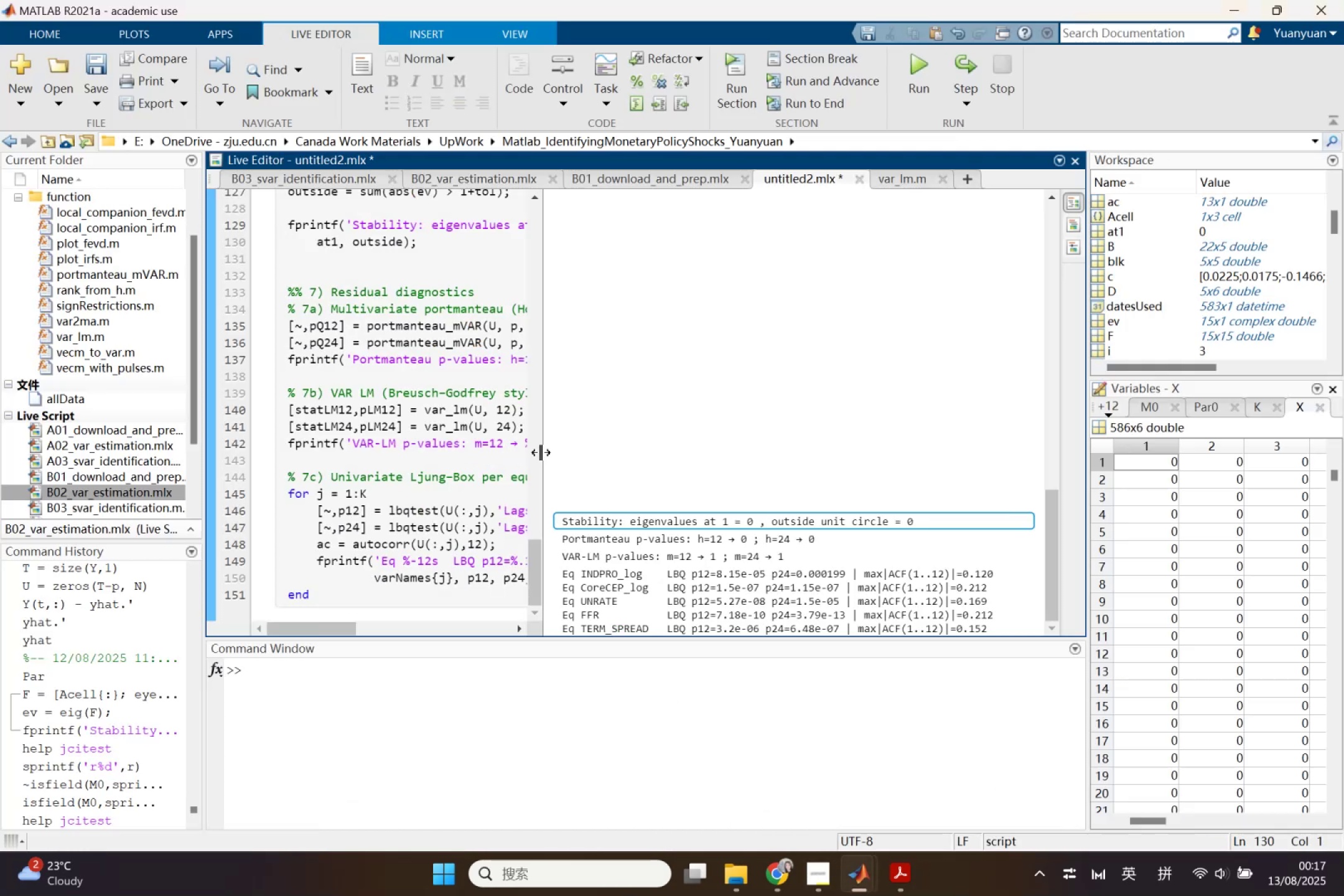 
left_click_drag(start_coordinate=[541, 452], to_coordinate=[536, 465])
 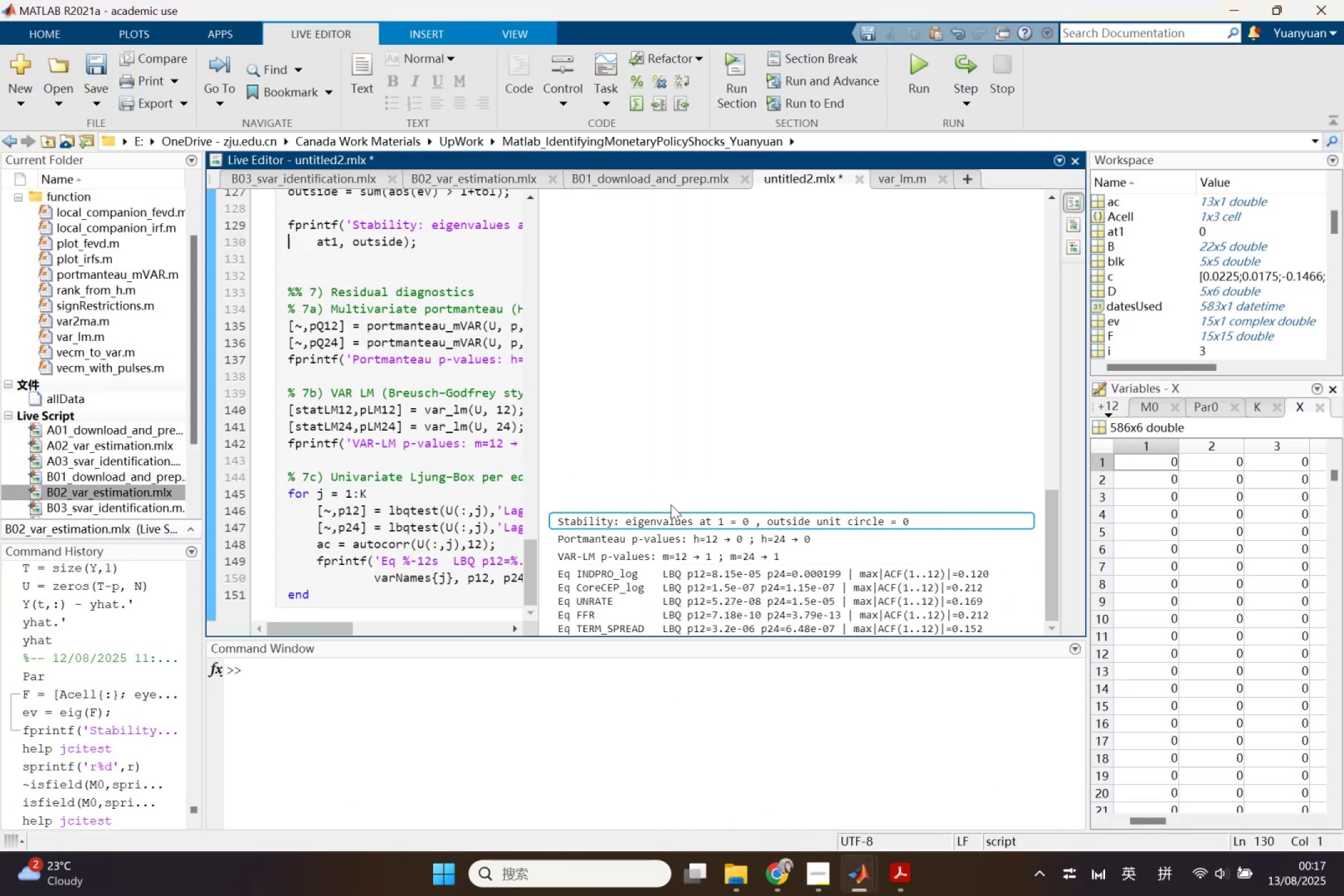 
scroll: coordinate [727, 567], scroll_direction: down, amount: 2.0
 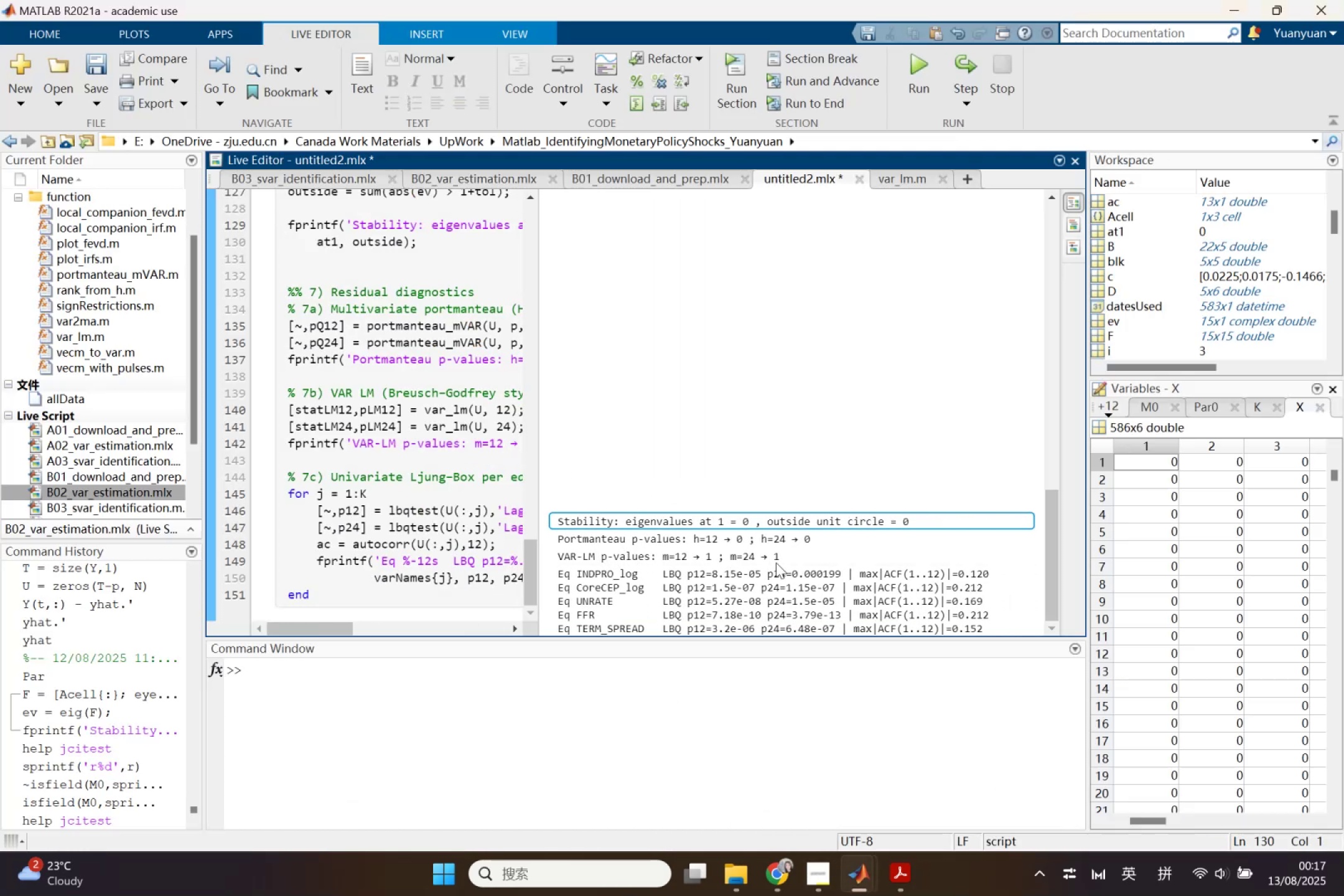 
wait(9.2)
 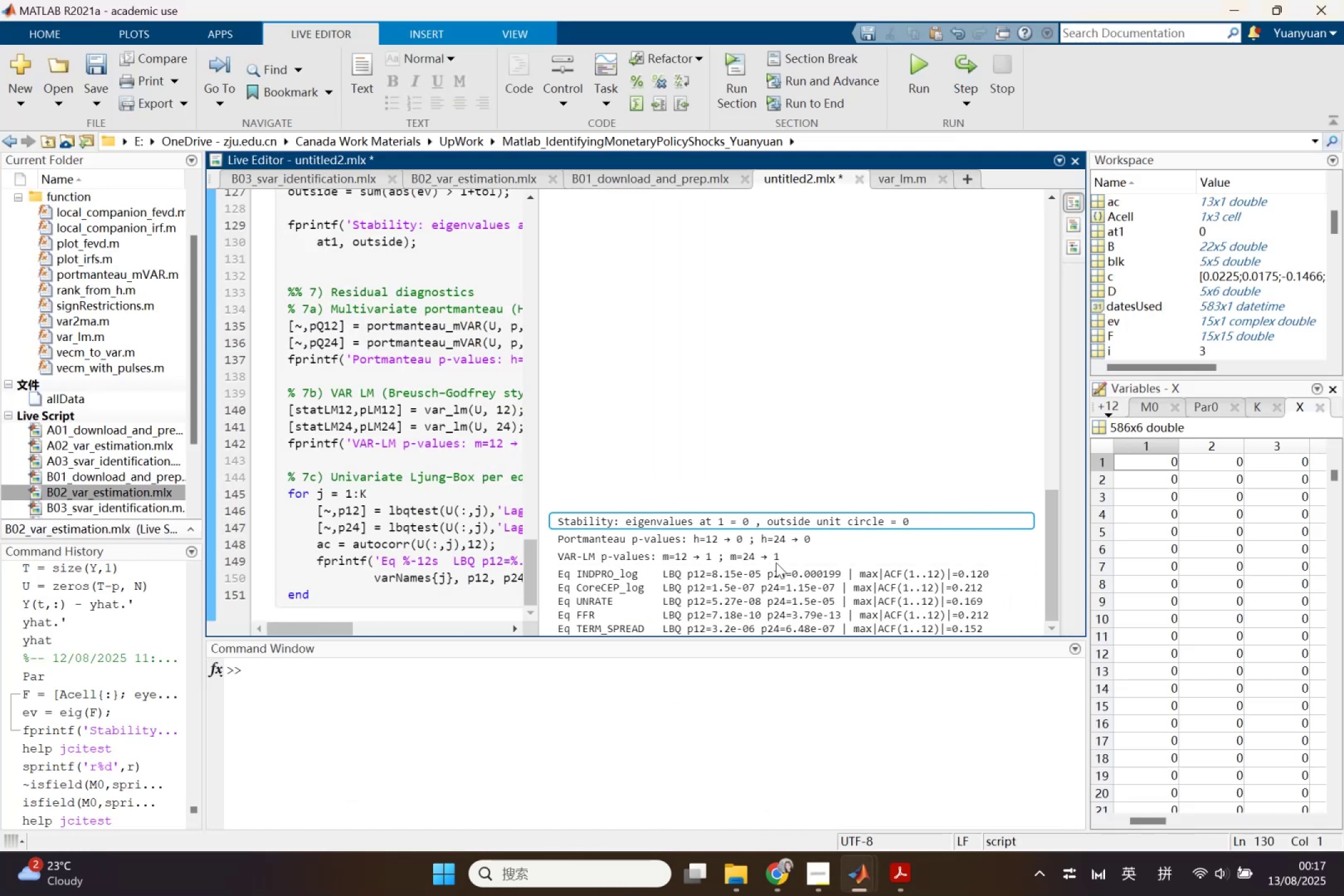 
left_click_drag(start_coordinate=[536, 521], to_coordinate=[913, 522])
 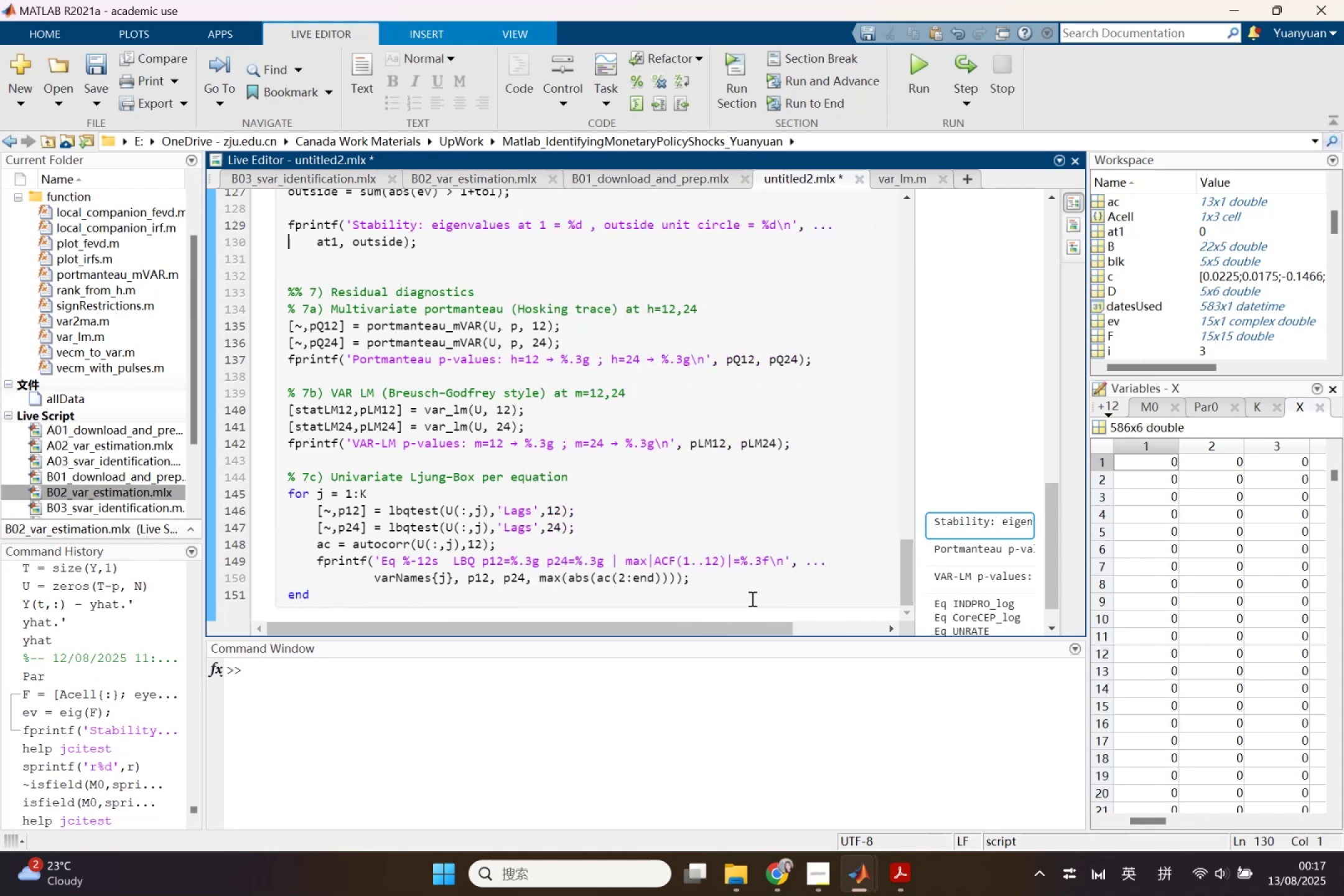 
left_click([738, 599])
 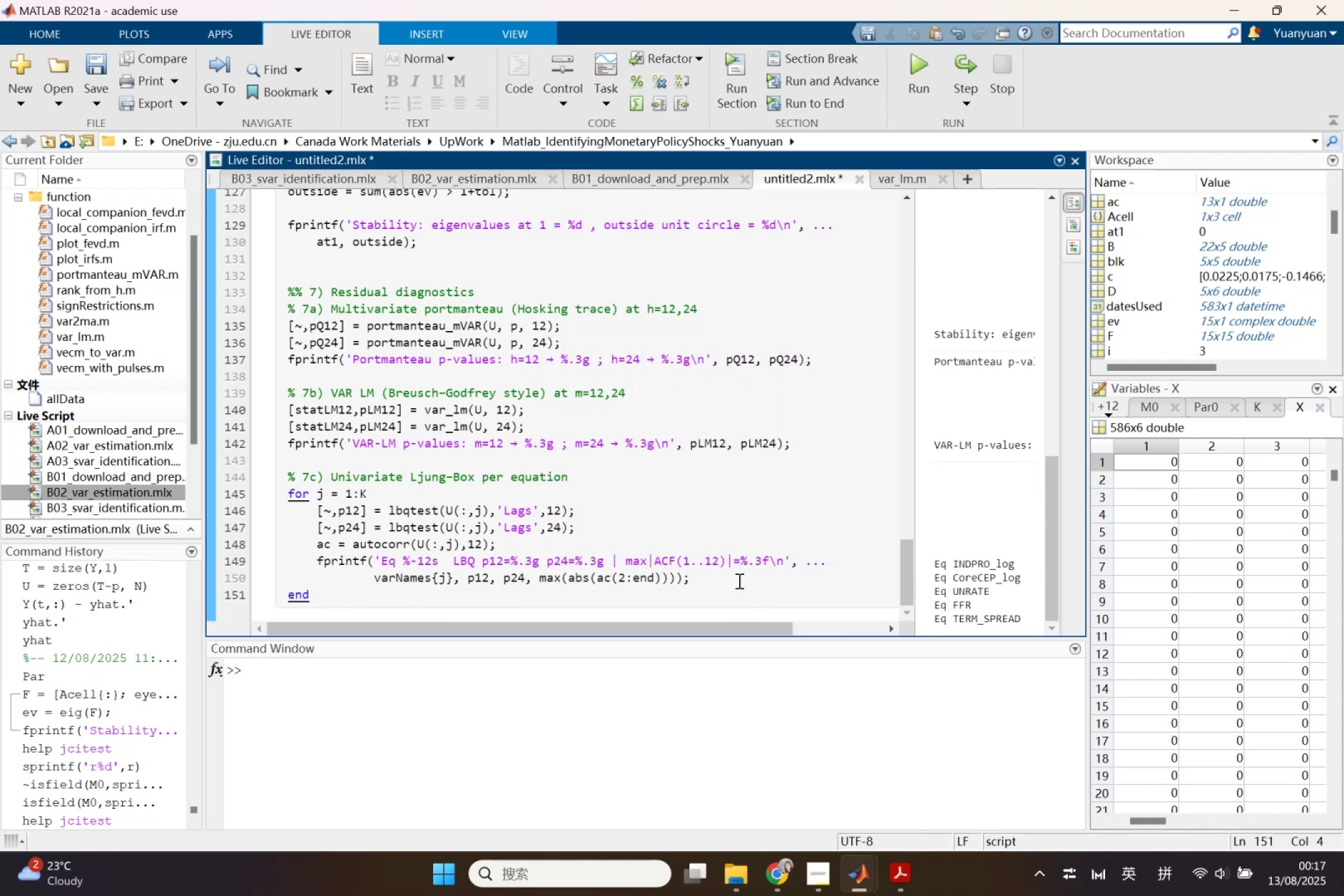 
key(Enter)
 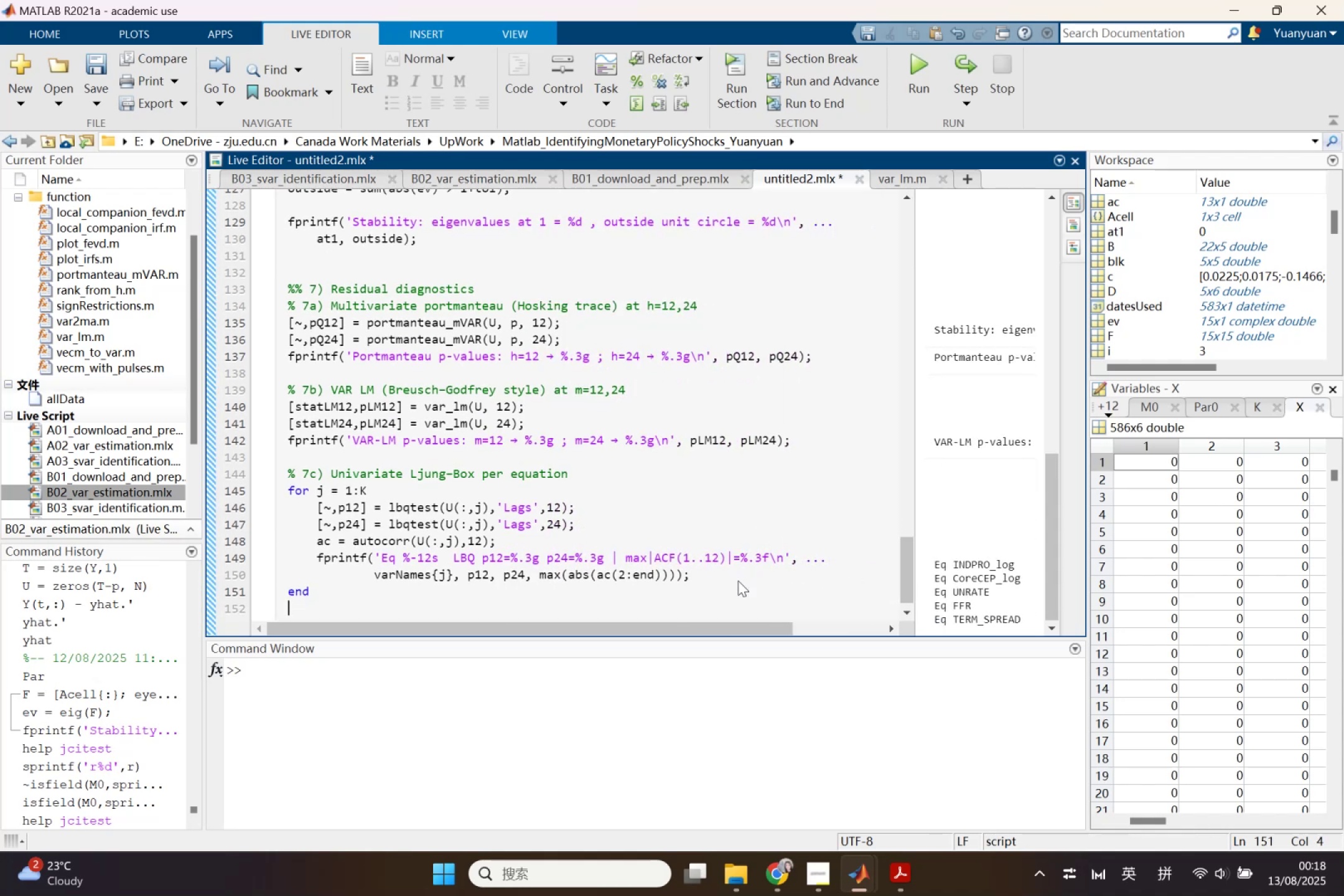 
key(Enter)
 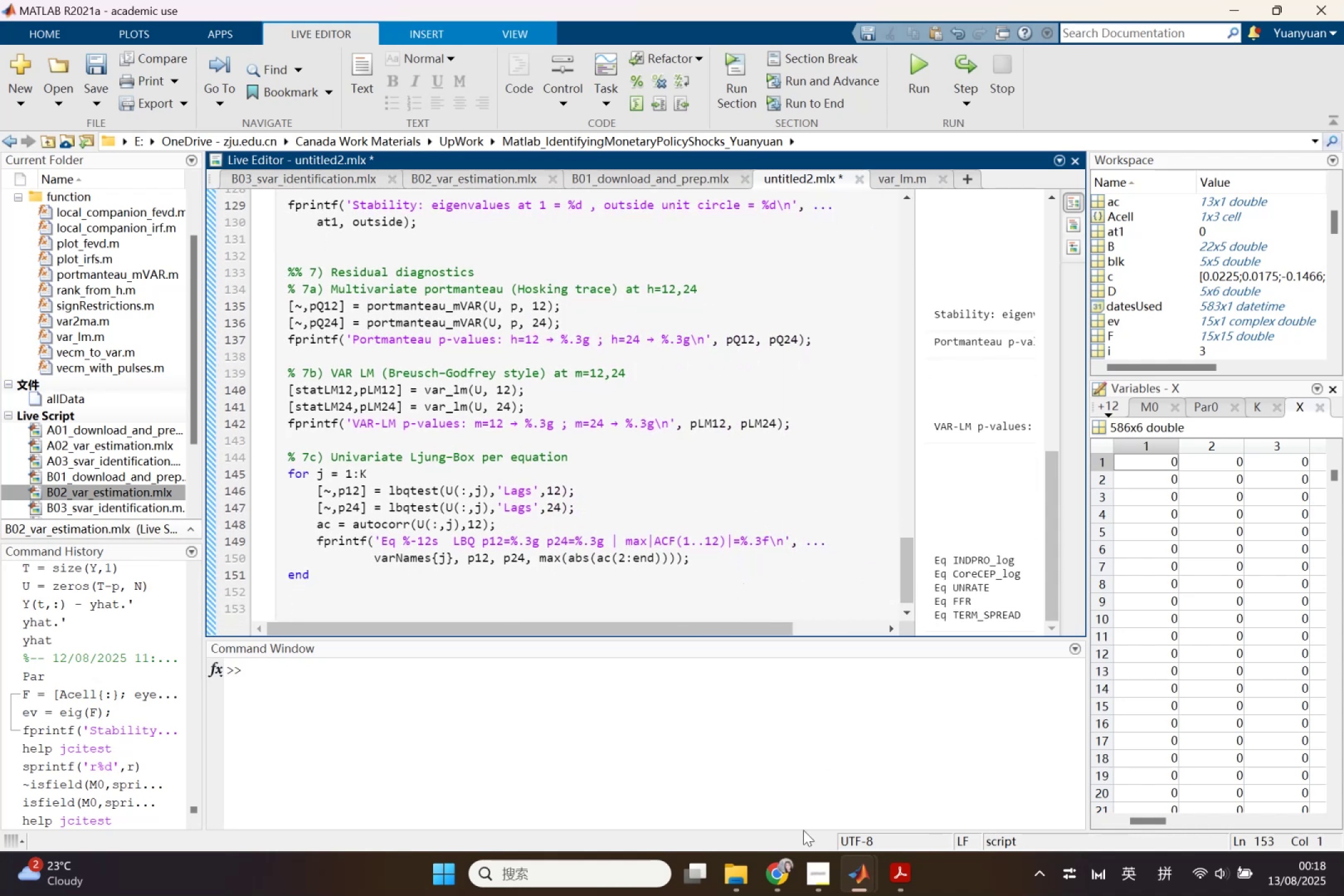 
left_click([790, 865])
 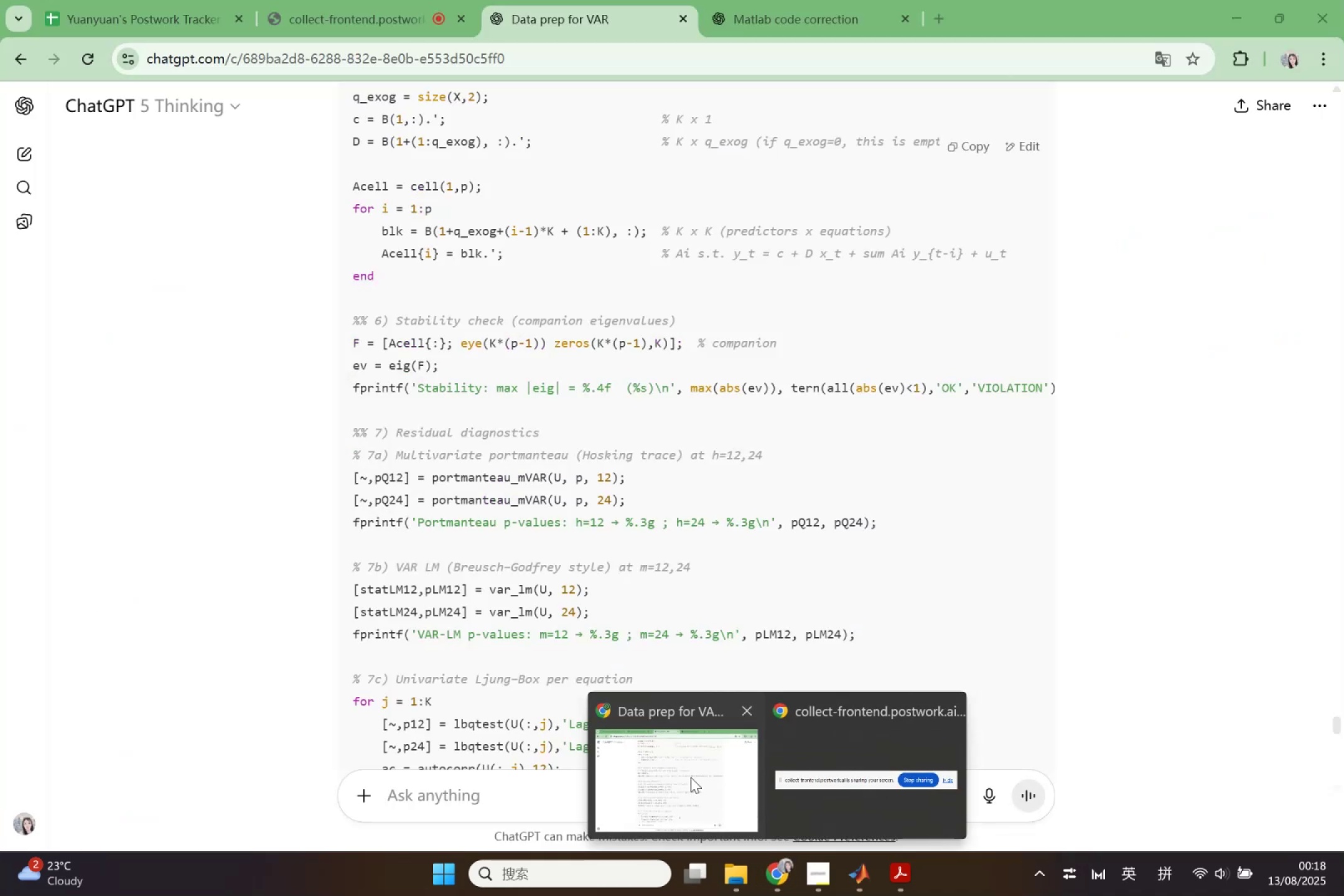 
left_click([691, 777])
 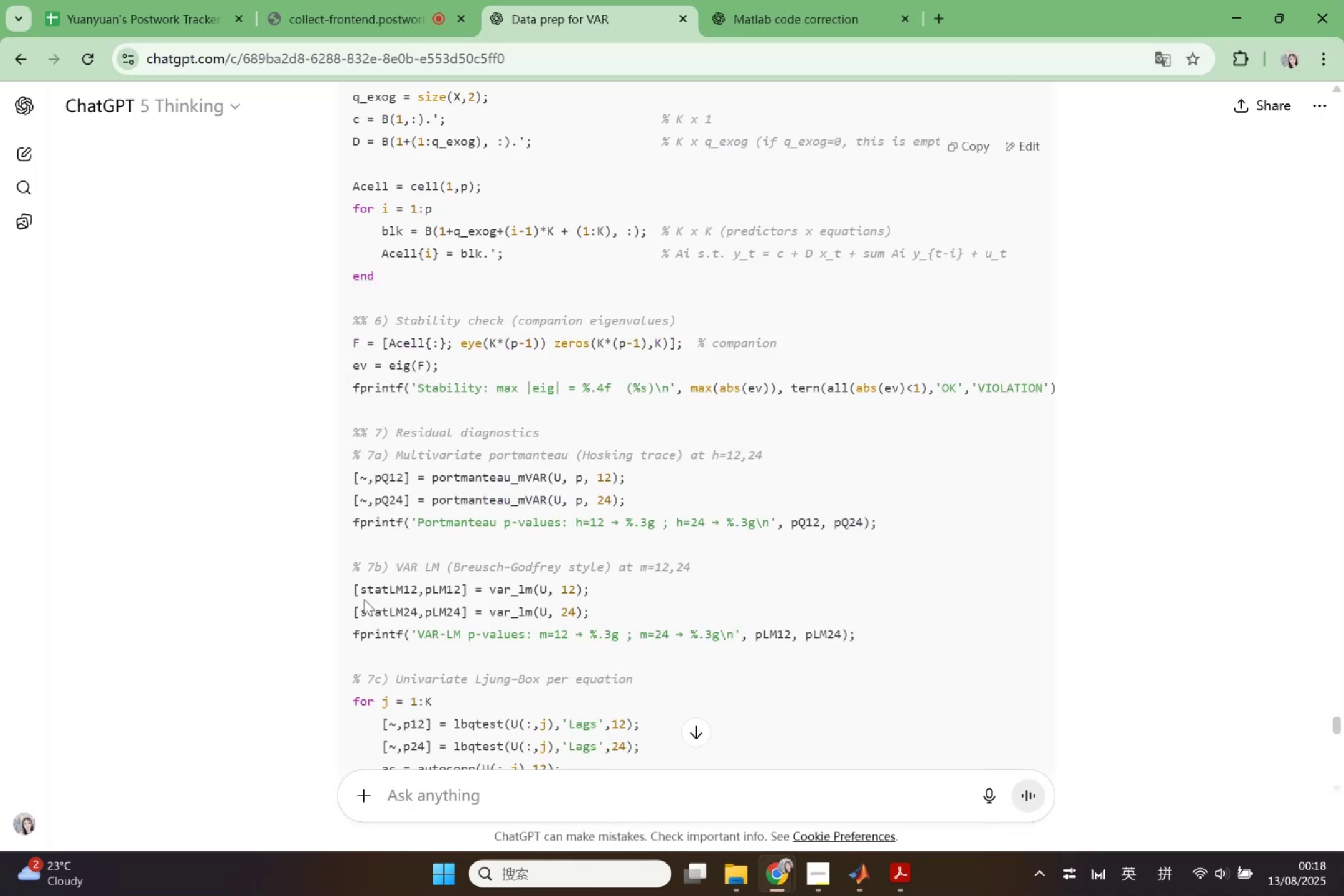 
scroll: coordinate [370, 585], scroll_direction: down, amount: 4.0
 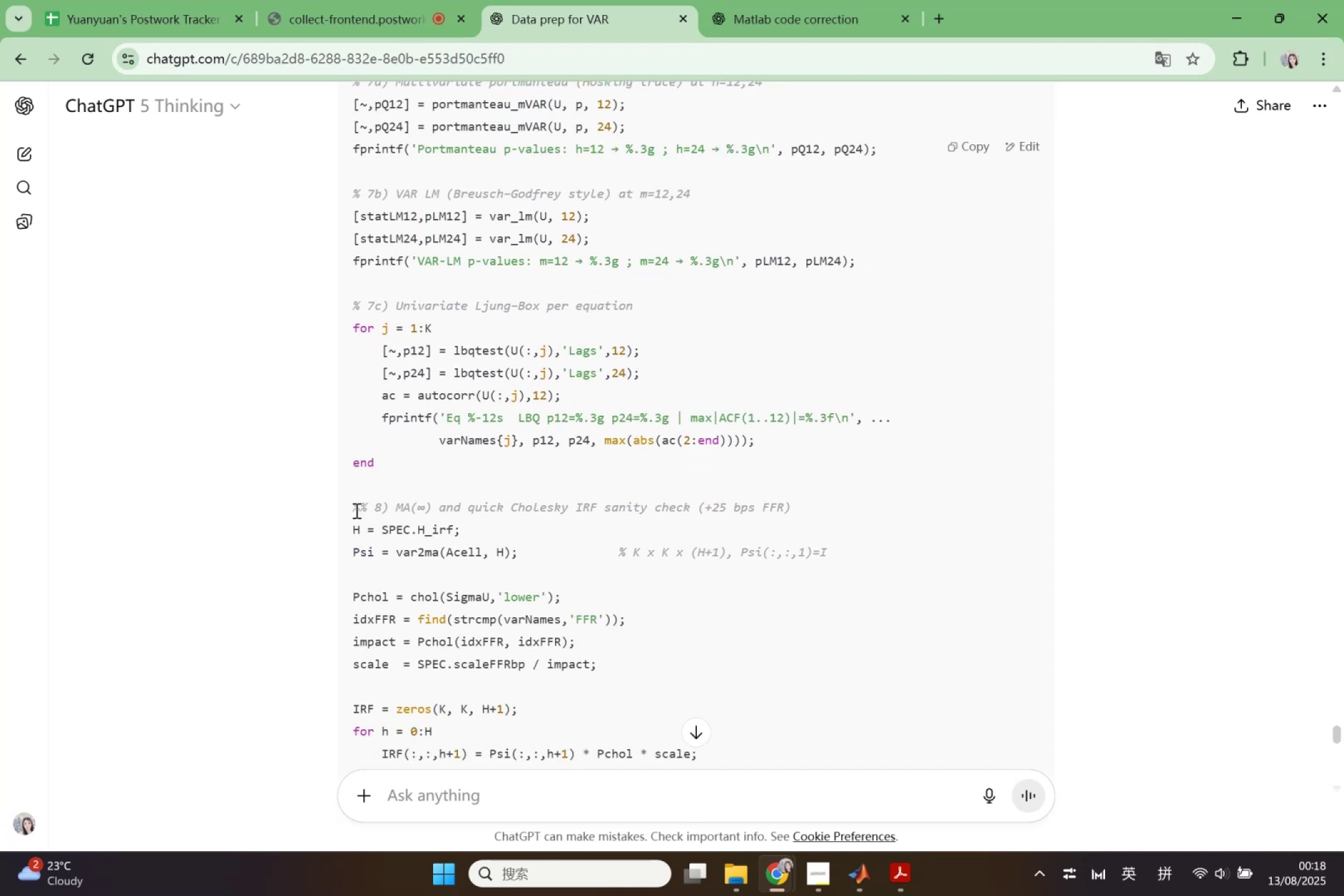 
left_click_drag(start_coordinate=[374, 508], to_coordinate=[706, 452])
 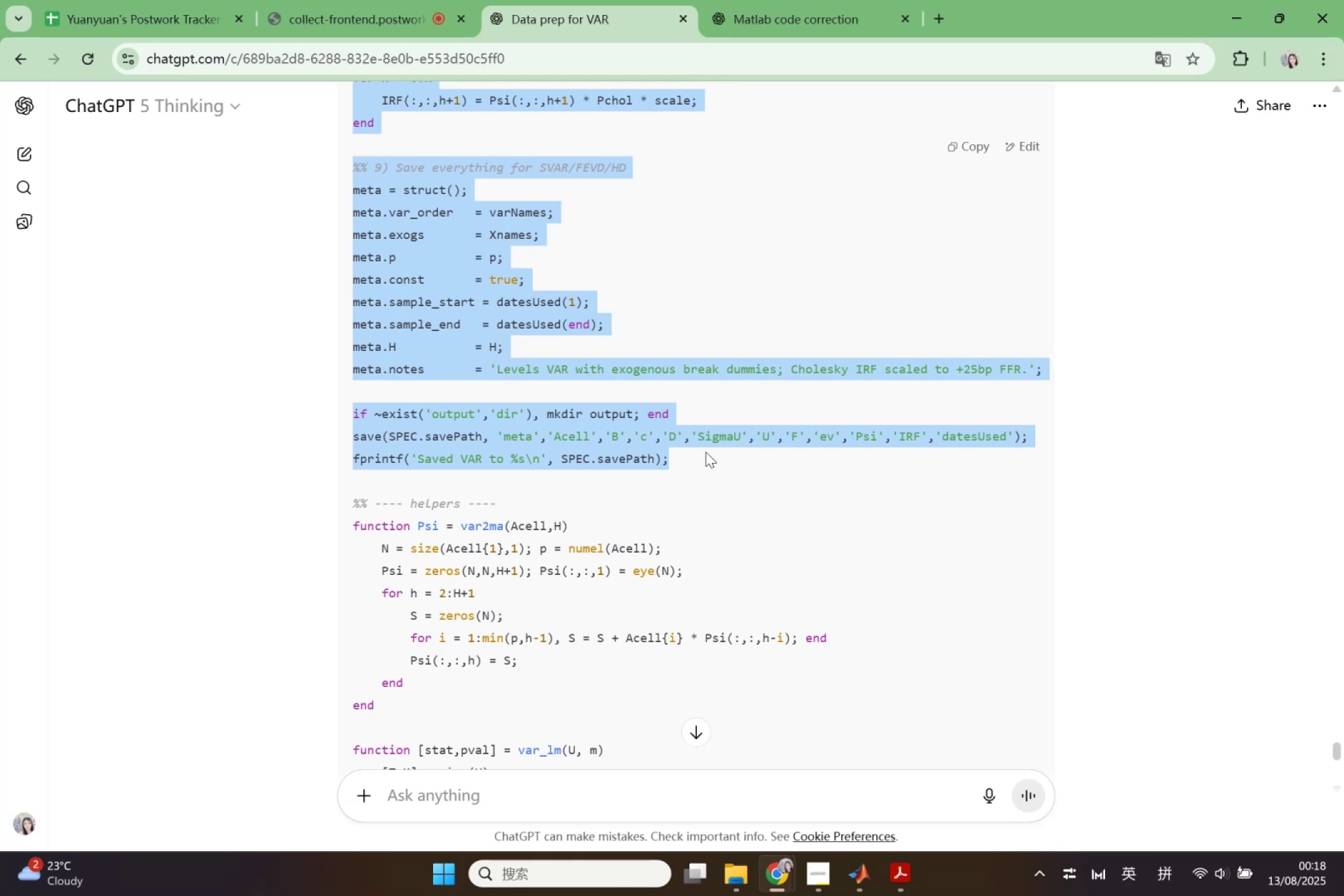 
scroll: coordinate [698, 612], scroll_direction: down, amount: 5.0
 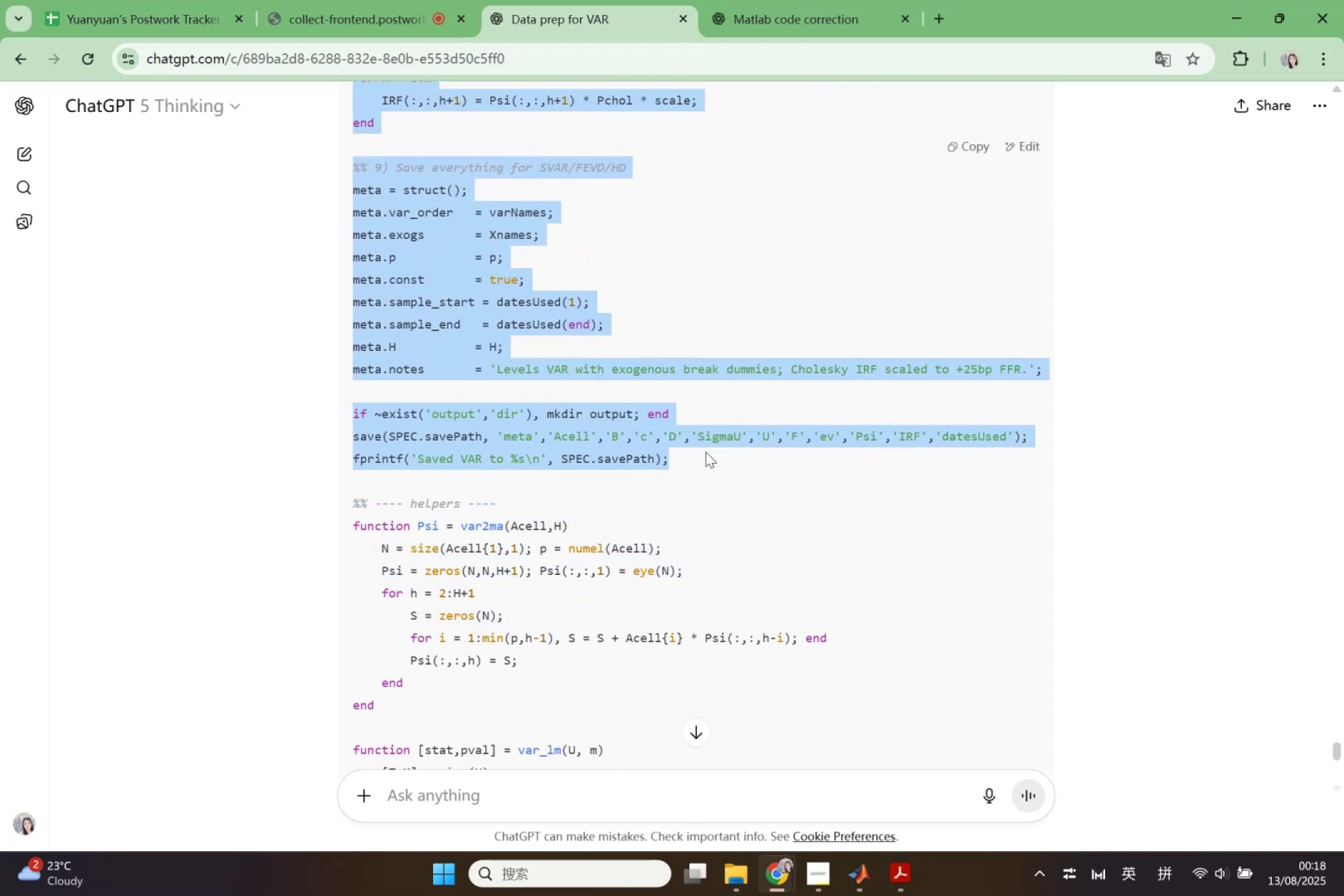 
key(Control+C)
 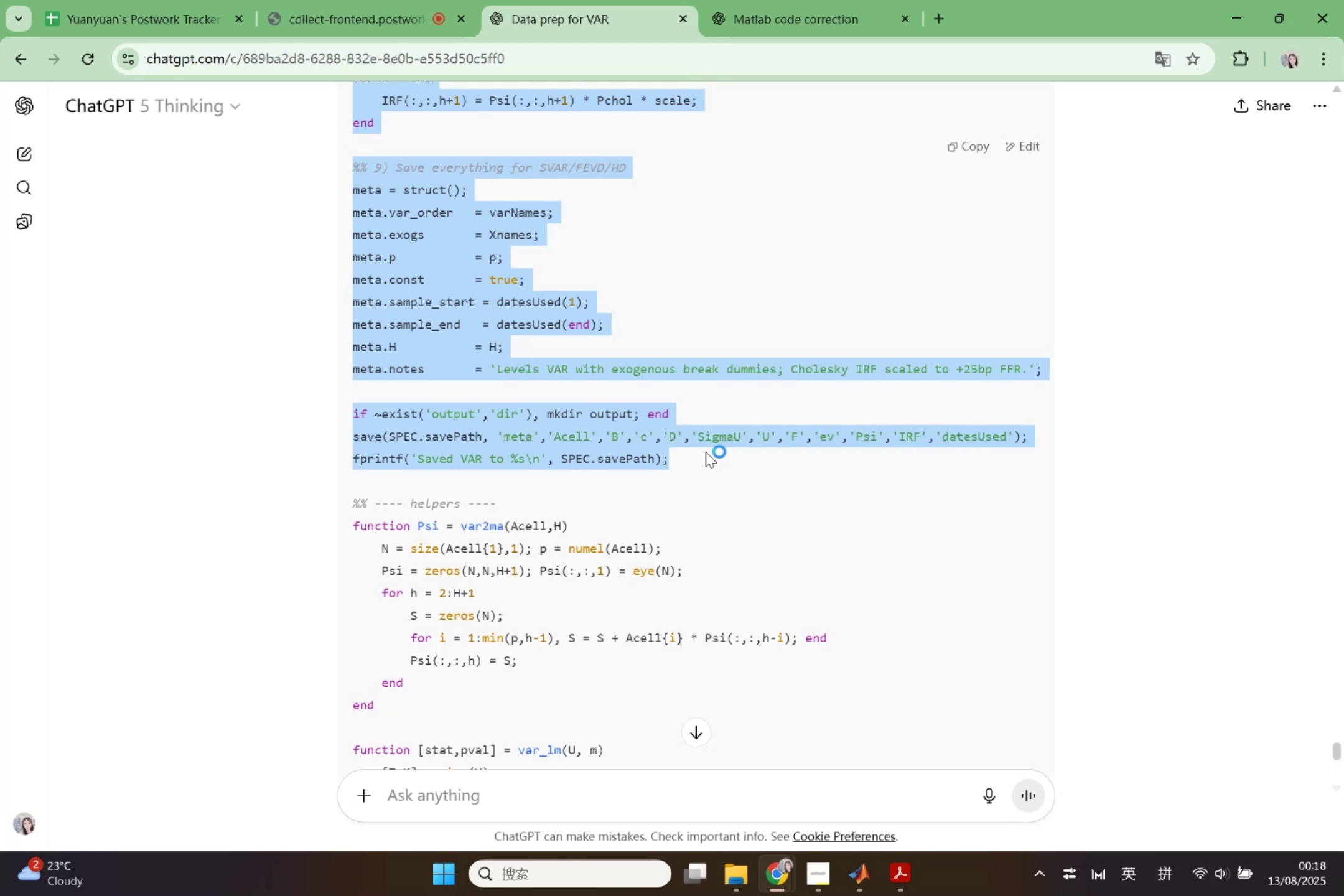 
scroll: coordinate [706, 452], scroll_direction: down, amount: 4.0
 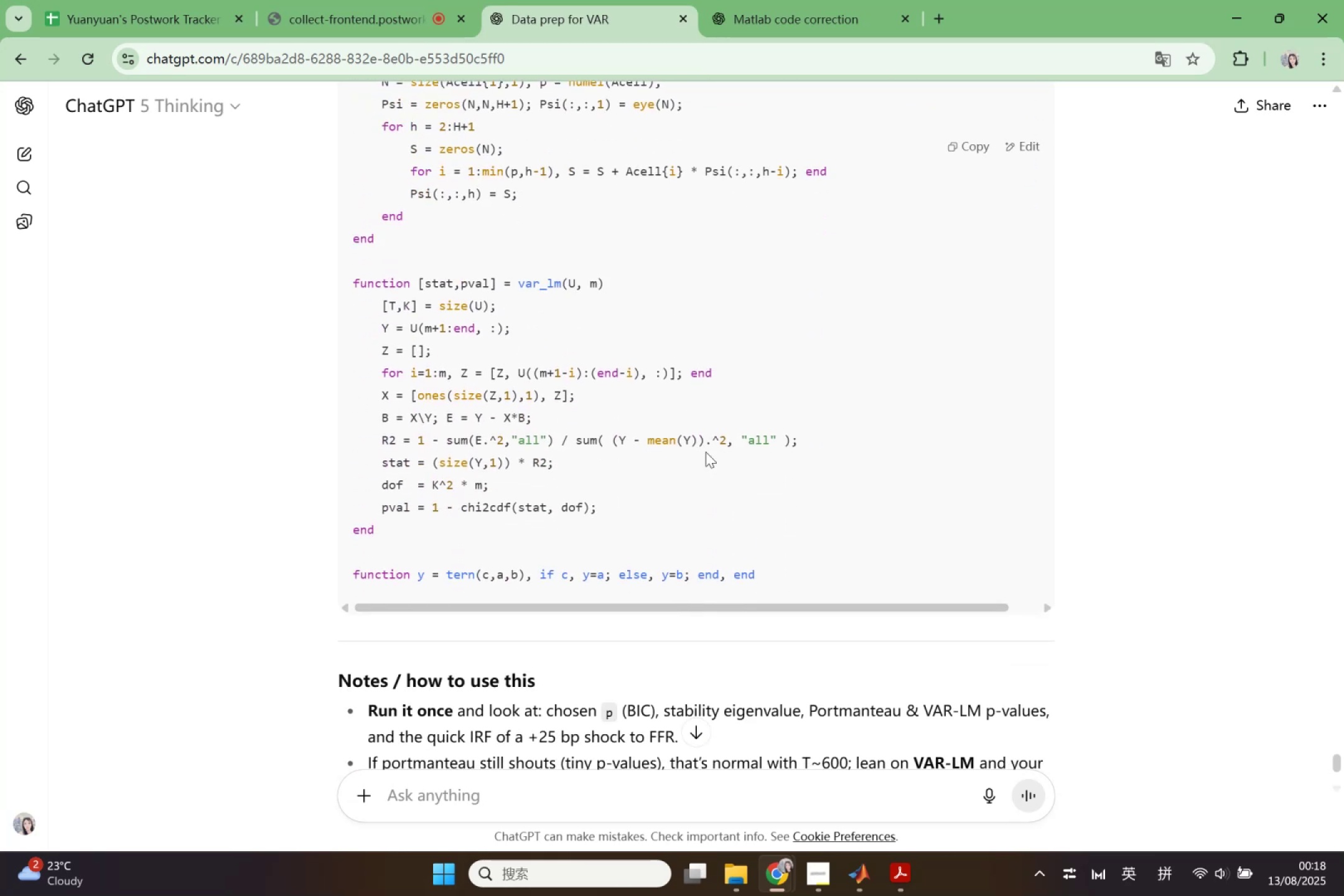 
wait(5.1)
 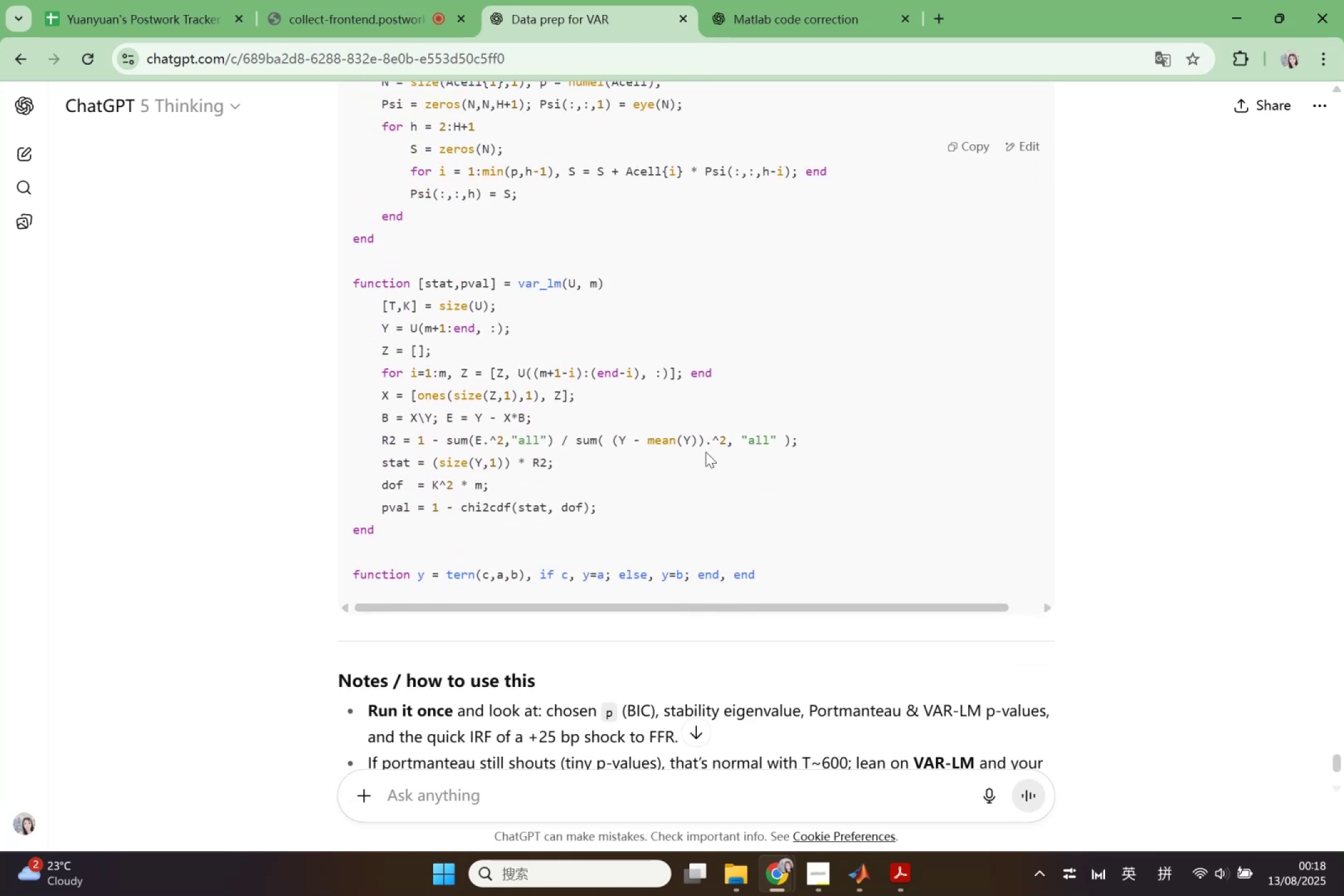 
left_click_drag(start_coordinate=[760, 573], to_coordinate=[327, 556])
 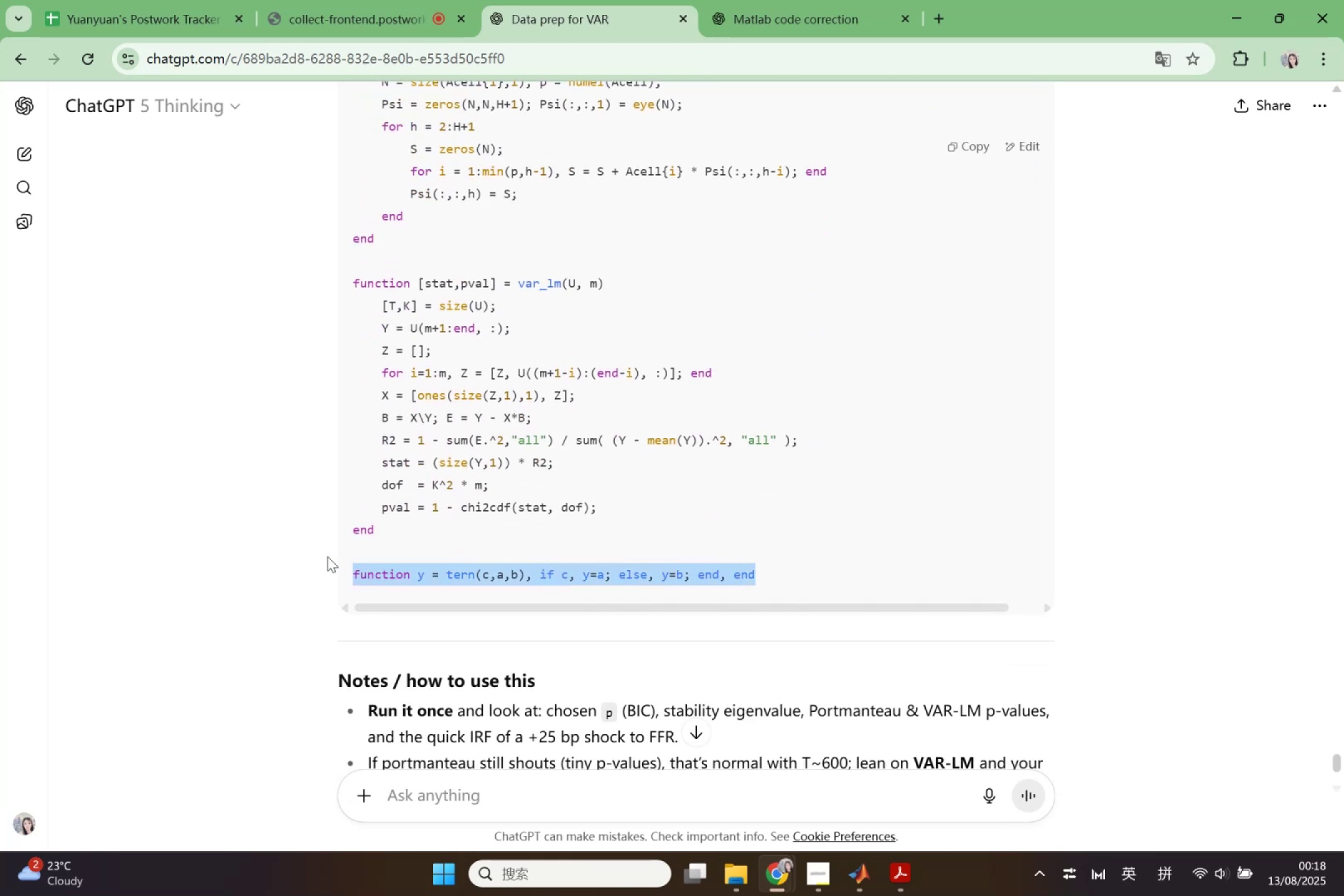 
key(Control+C)
 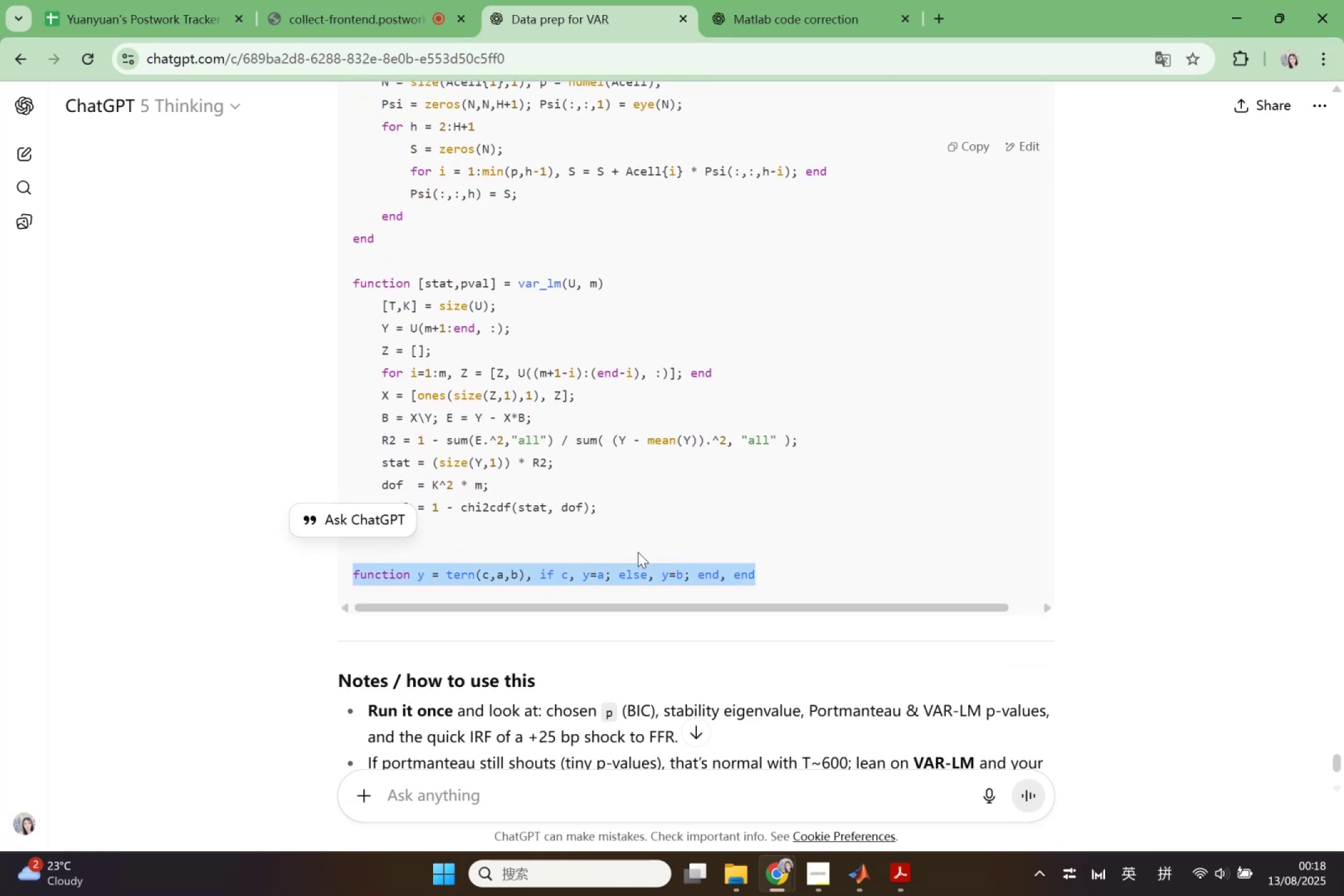 
scroll: coordinate [650, 542], scroll_direction: up, amount: 6.0
 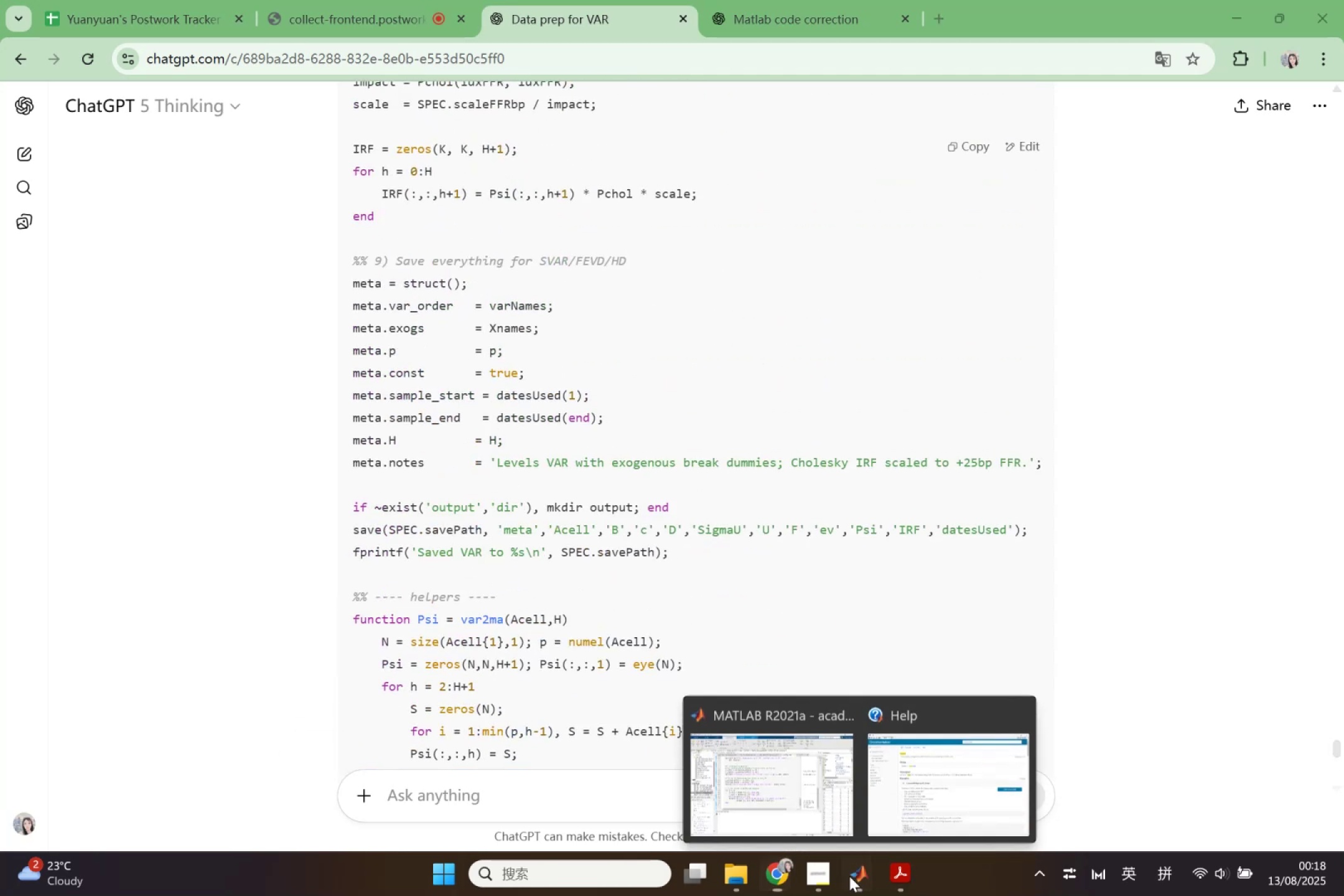 
double_click([758, 811])
 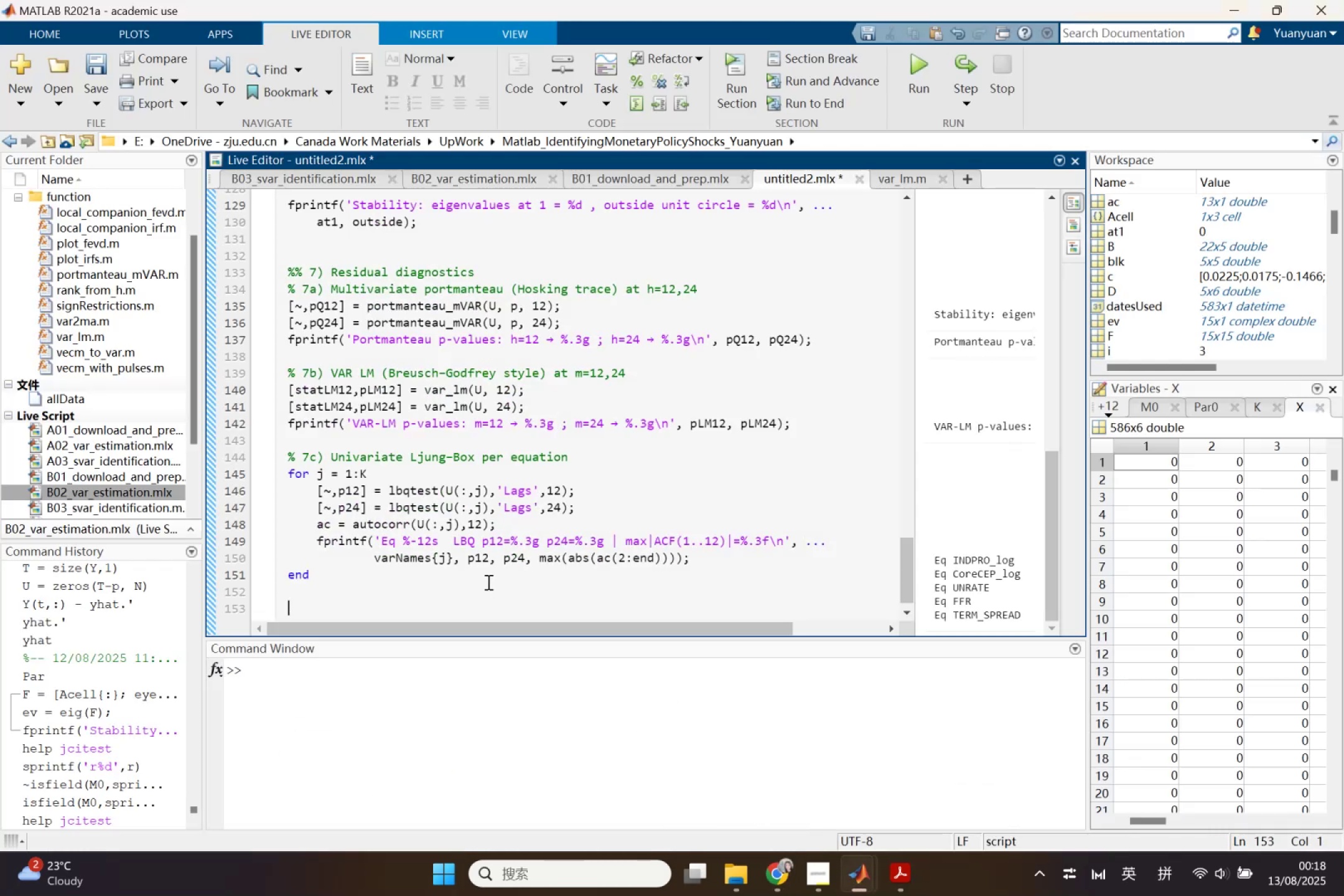 
key(Control+V)
 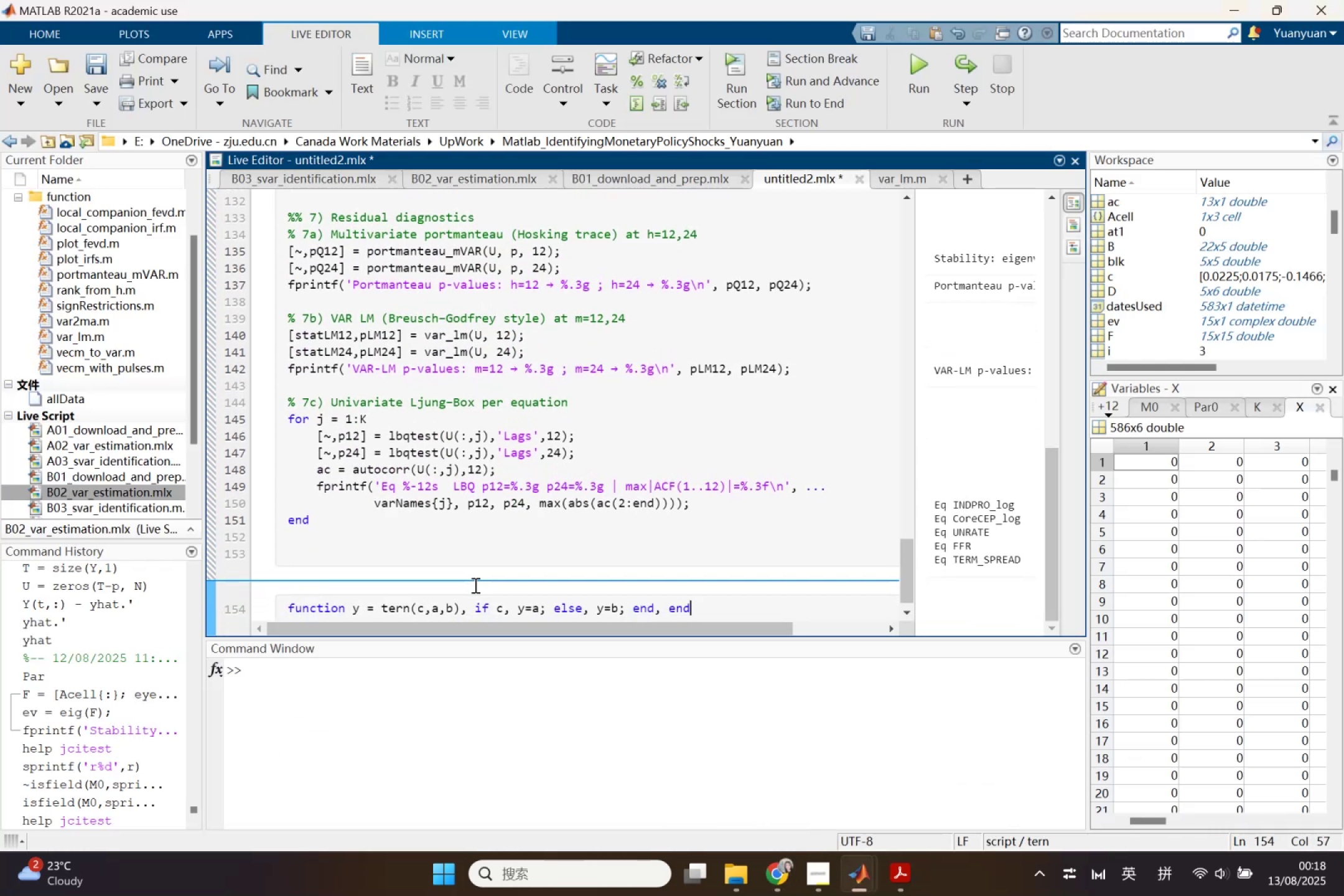 
left_click([455, 549])
 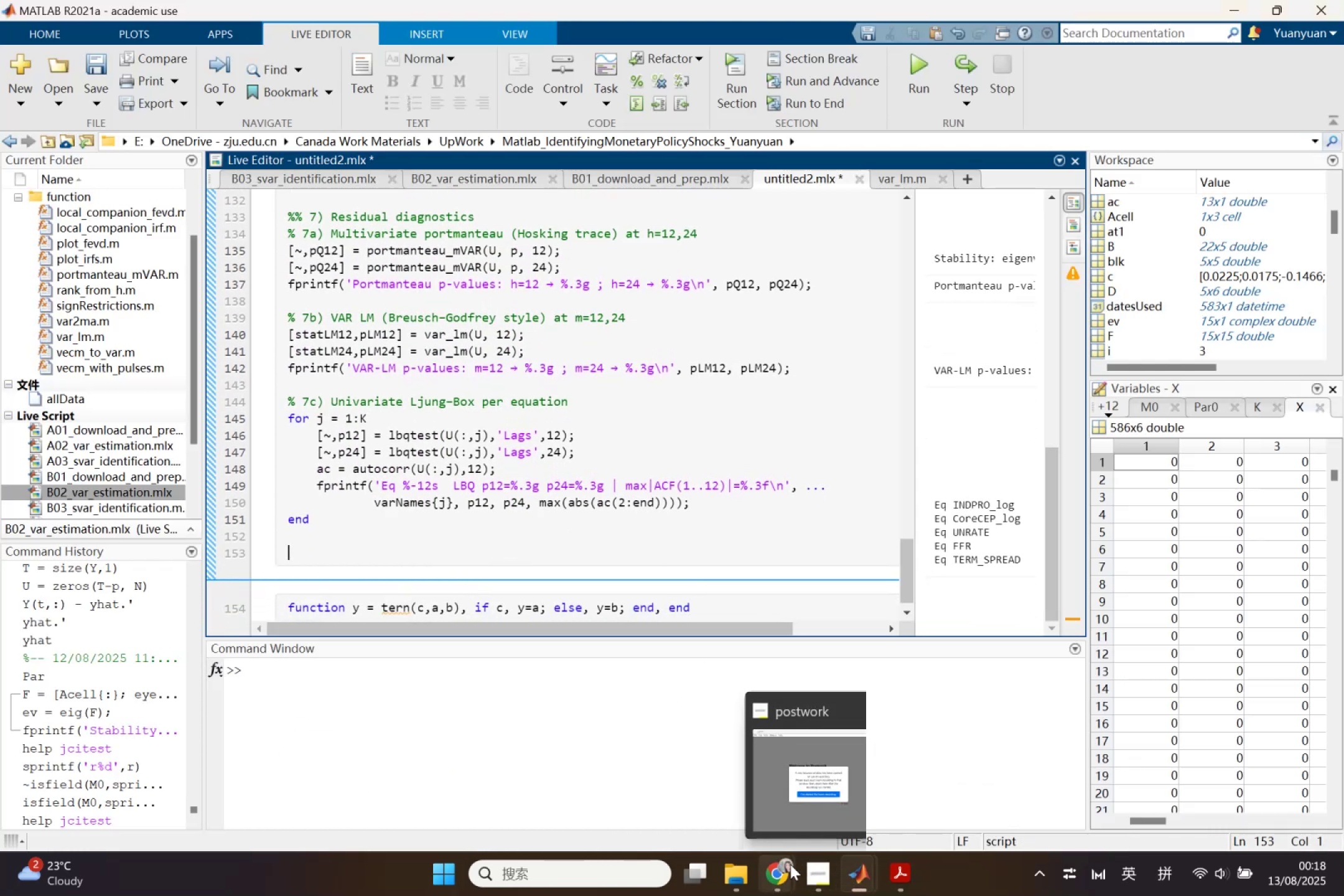 
left_click([744, 799])
 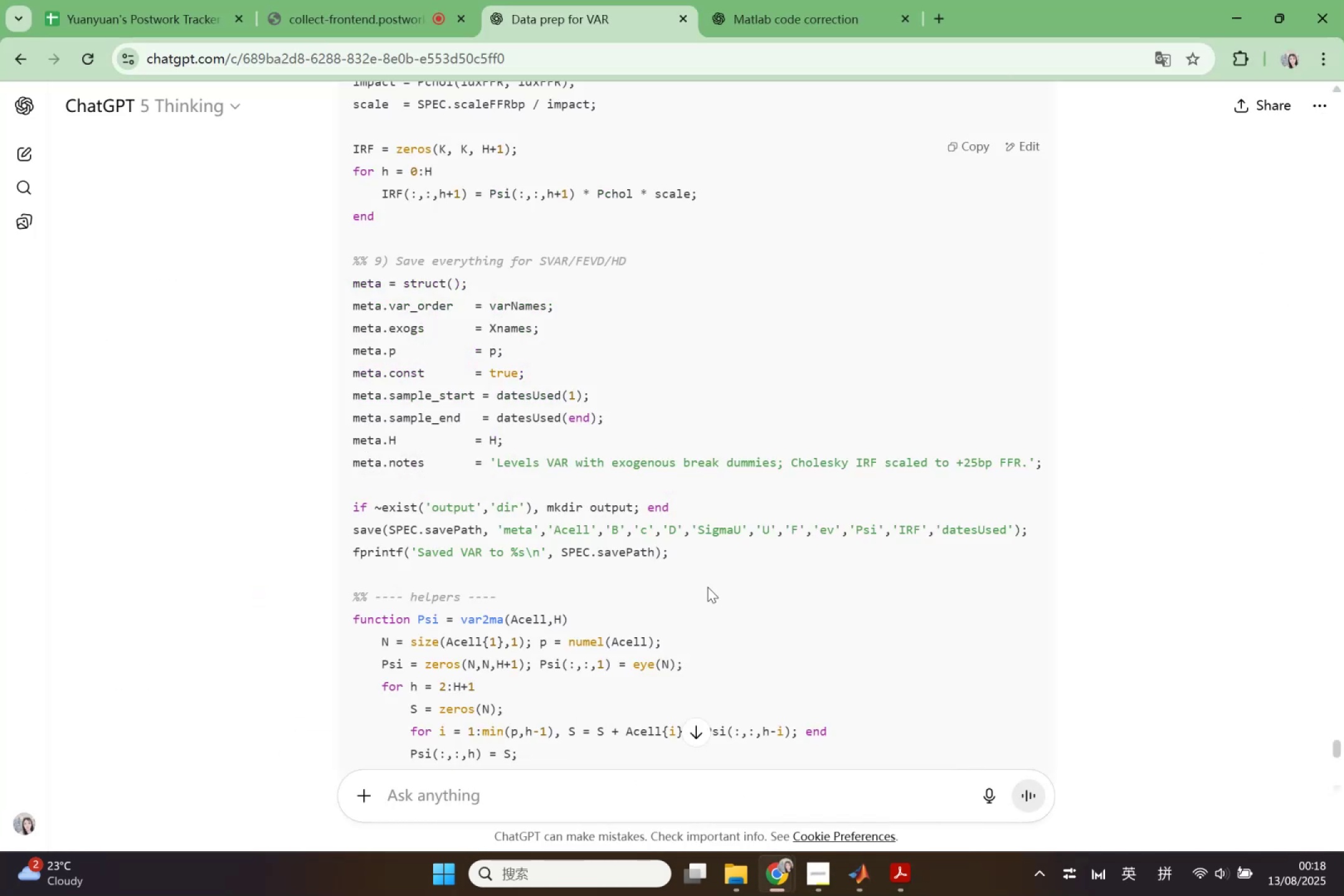 
scroll: coordinate [618, 457], scroll_direction: up, amount: 9.0
 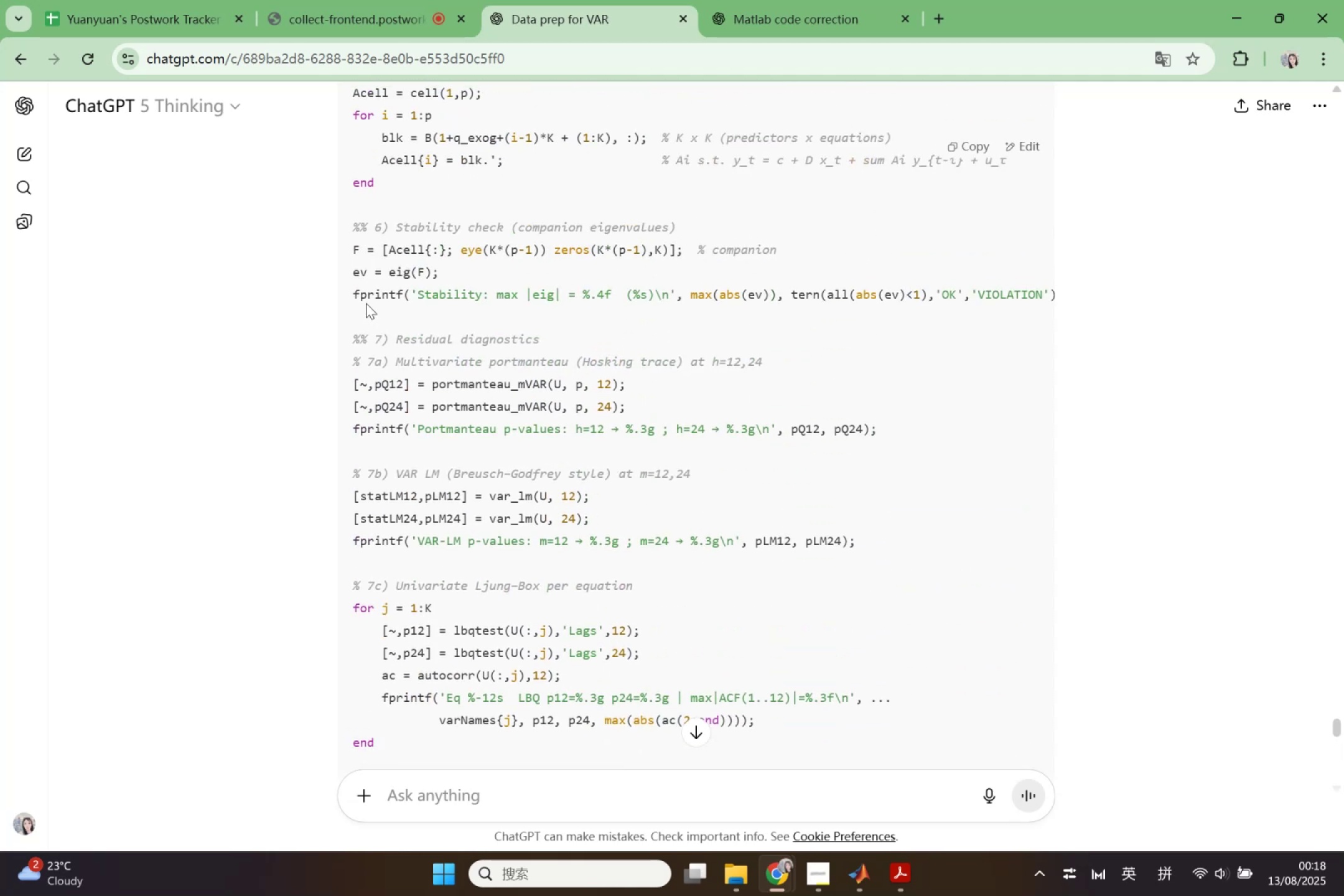 
left_click_drag(start_coordinate=[353, 292], to_coordinate=[1073, 289])
 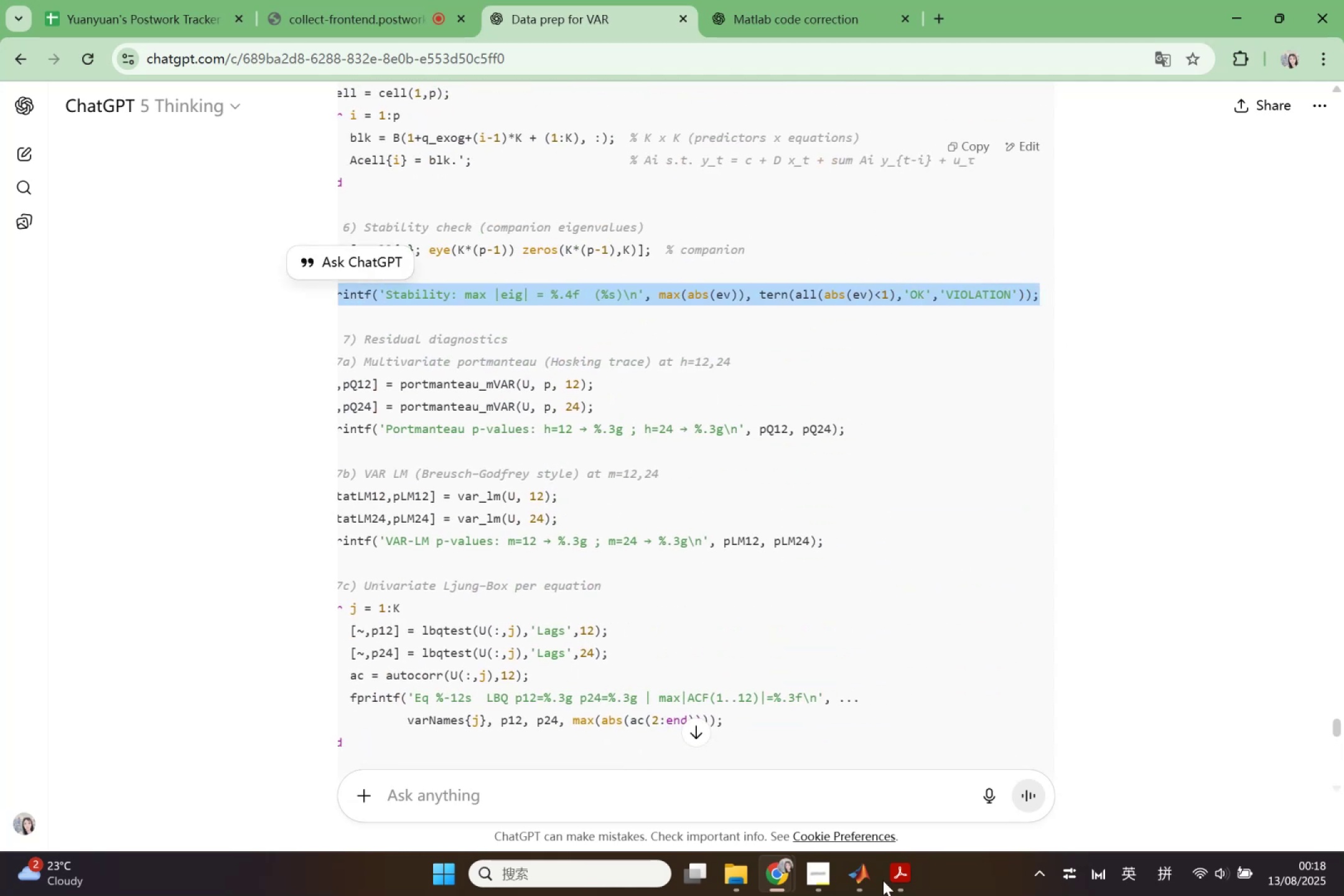 
key(Control+C)
 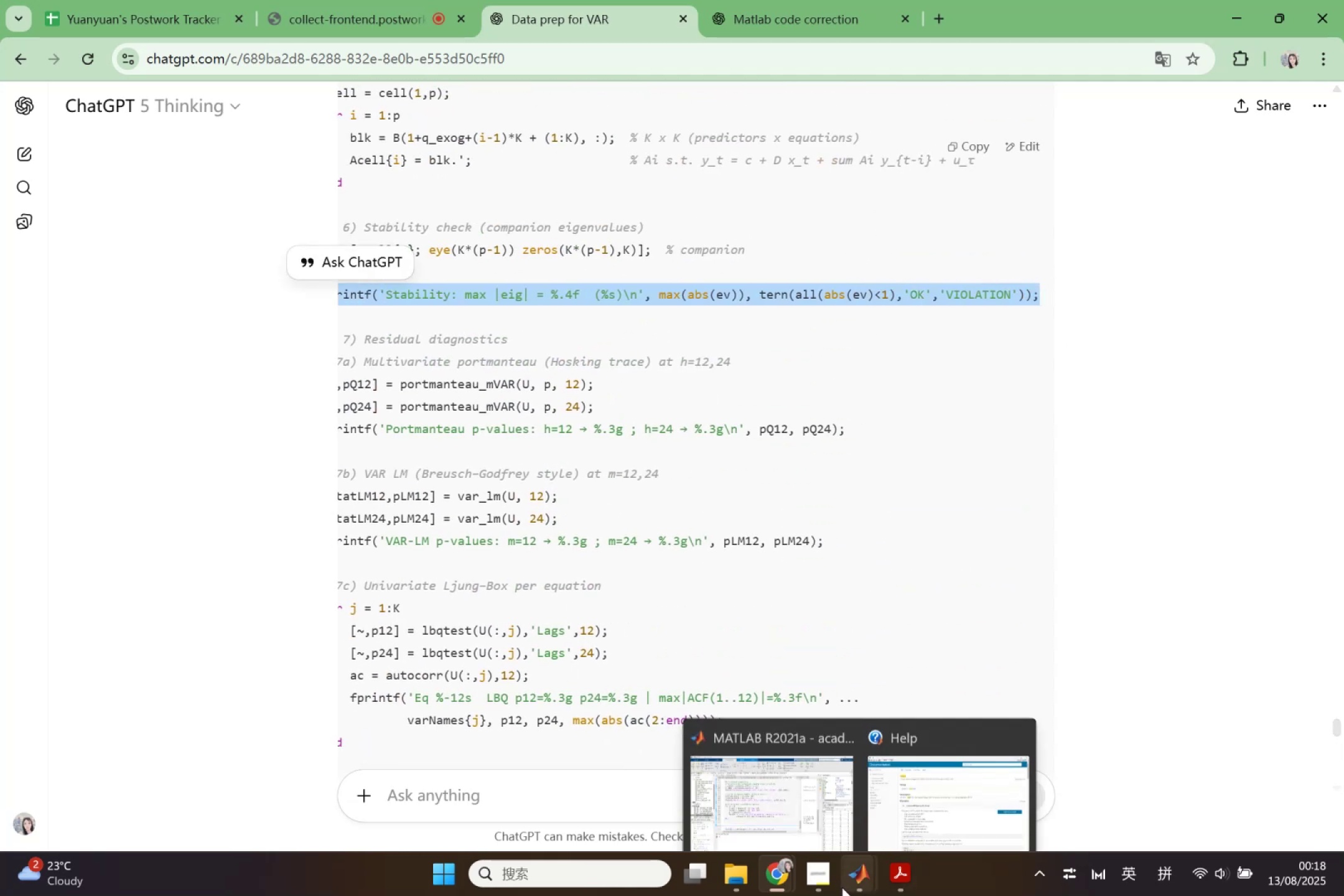 
left_click([849, 878])
 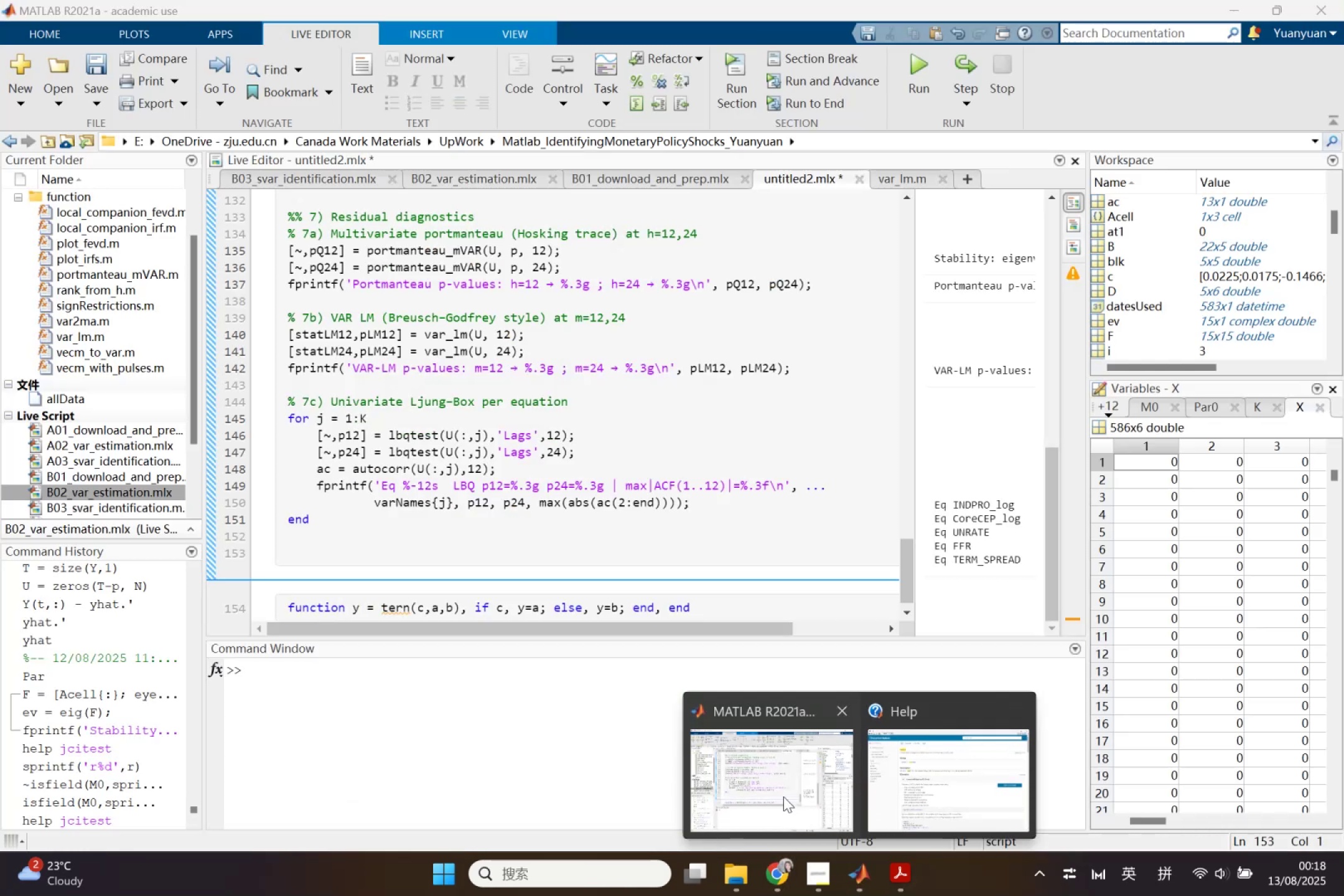 
double_click([783, 796])
 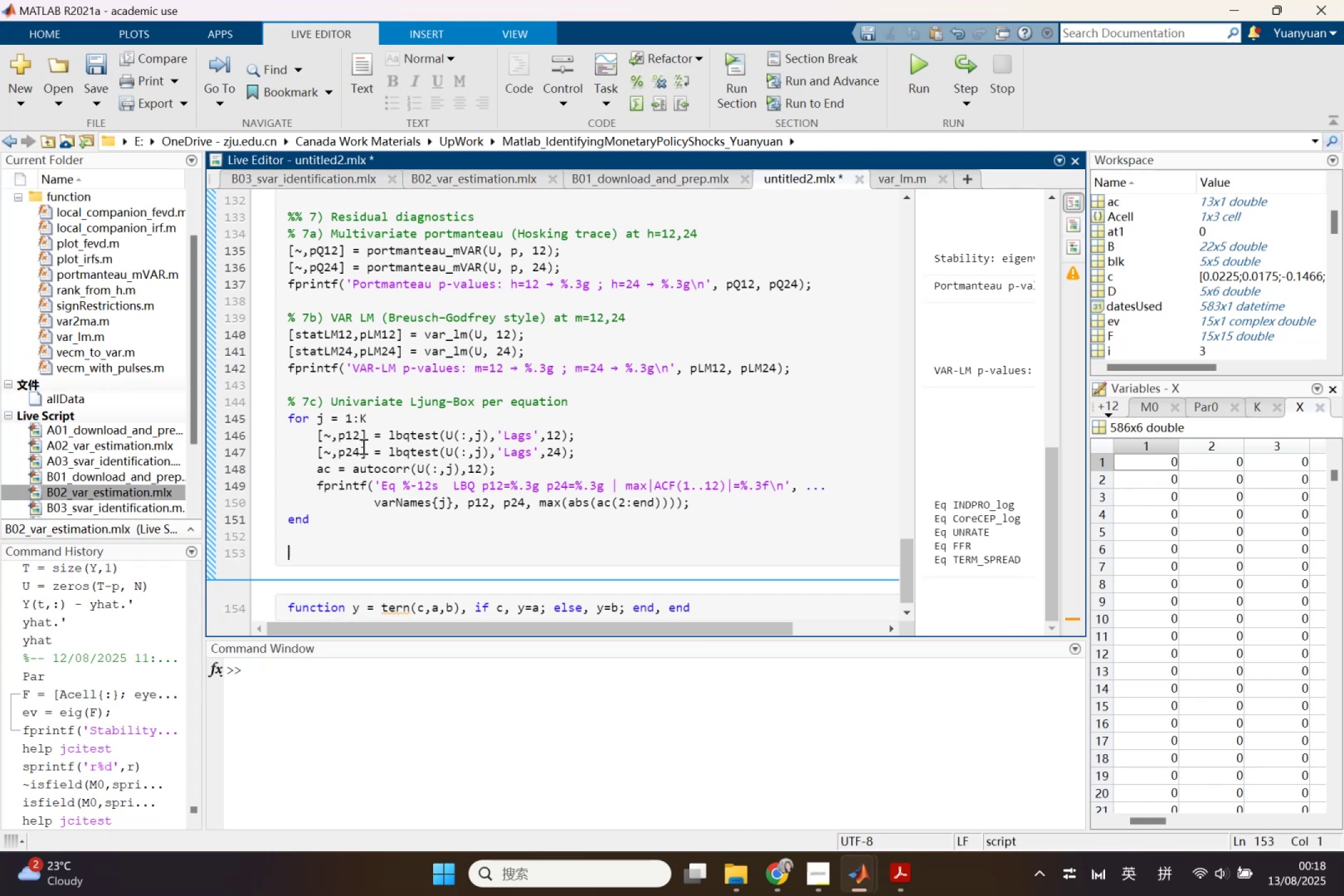 
scroll: coordinate [363, 446], scroll_direction: up, amount: 1.0
 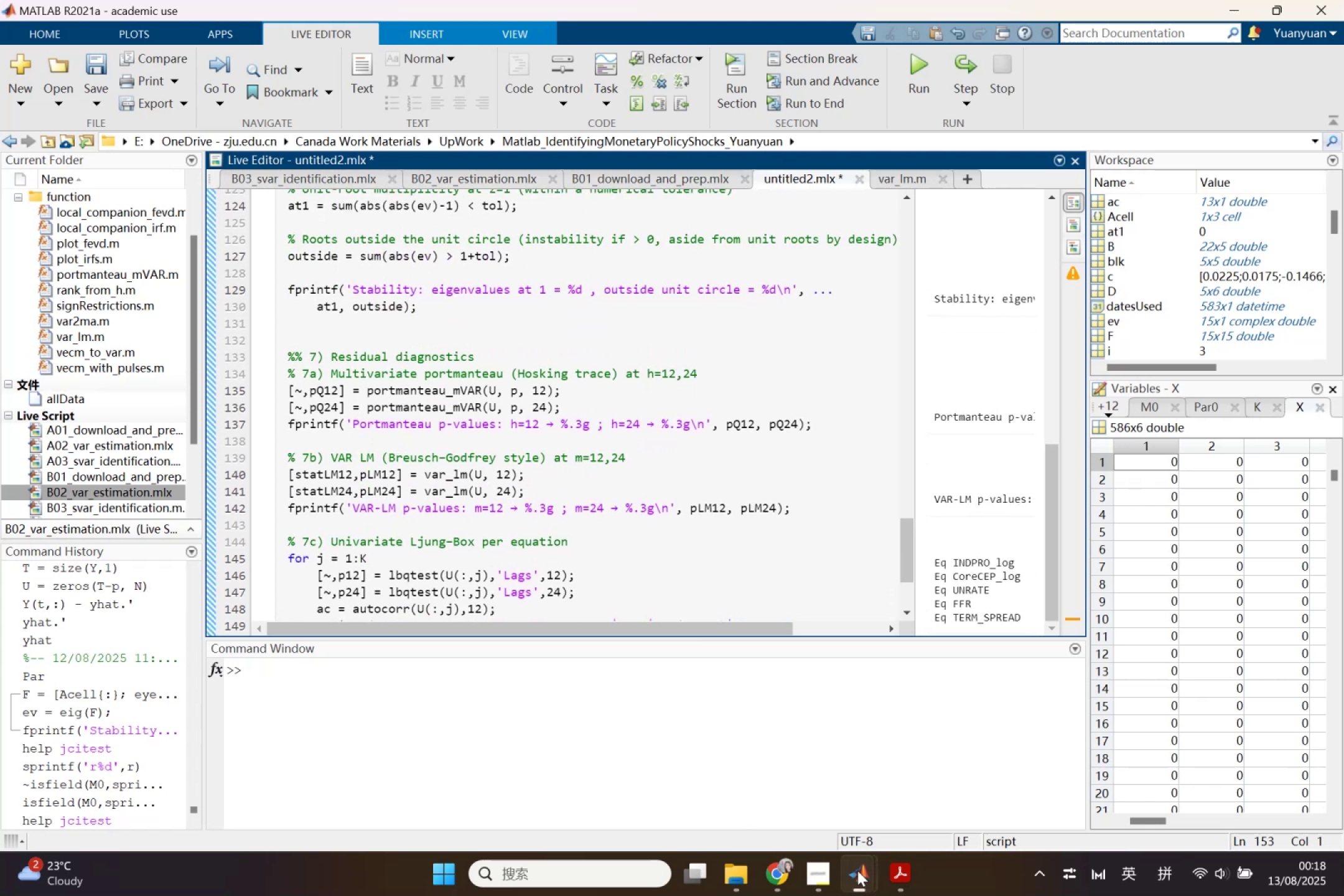 
wait(5.02)
 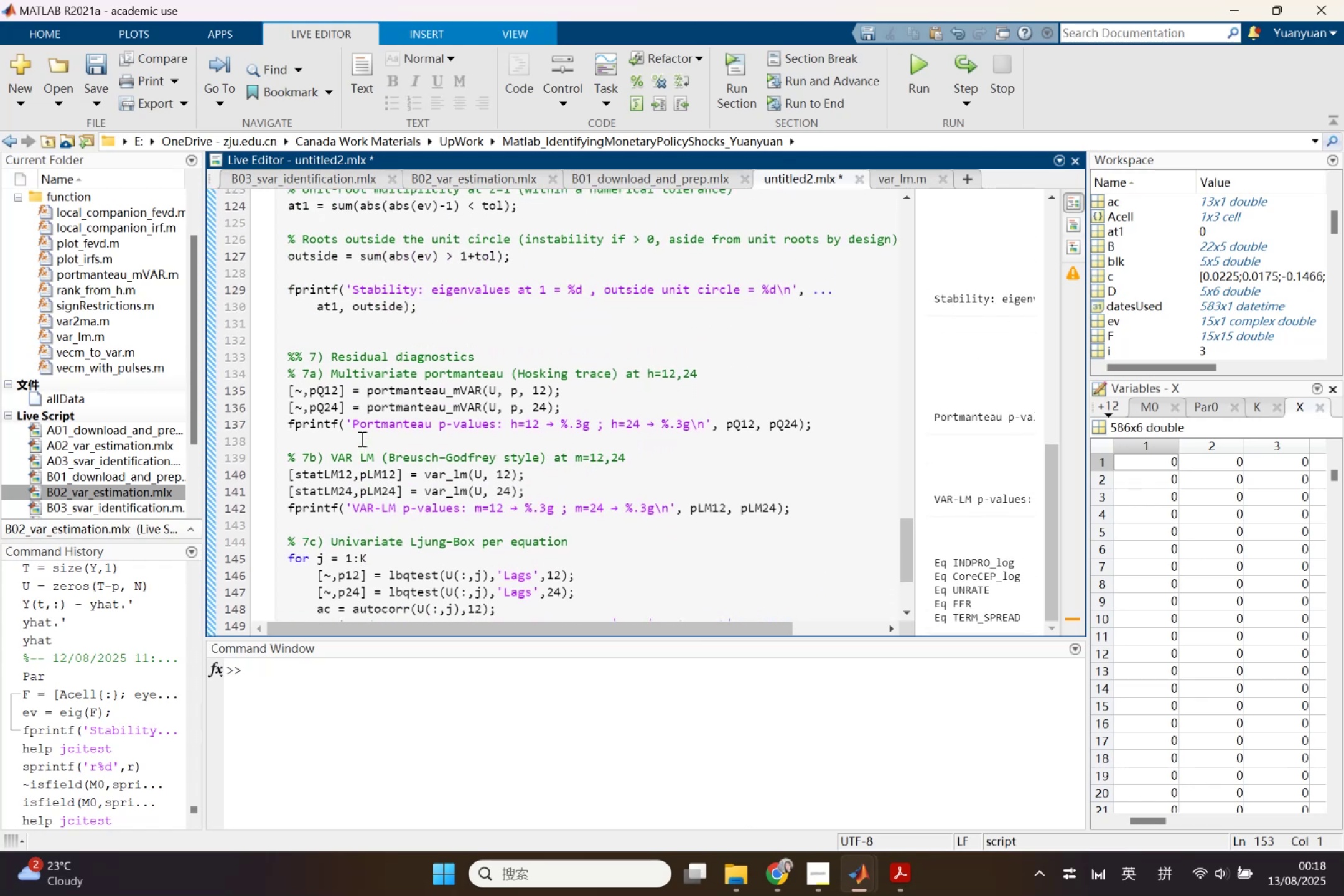 
left_click([779, 782])
 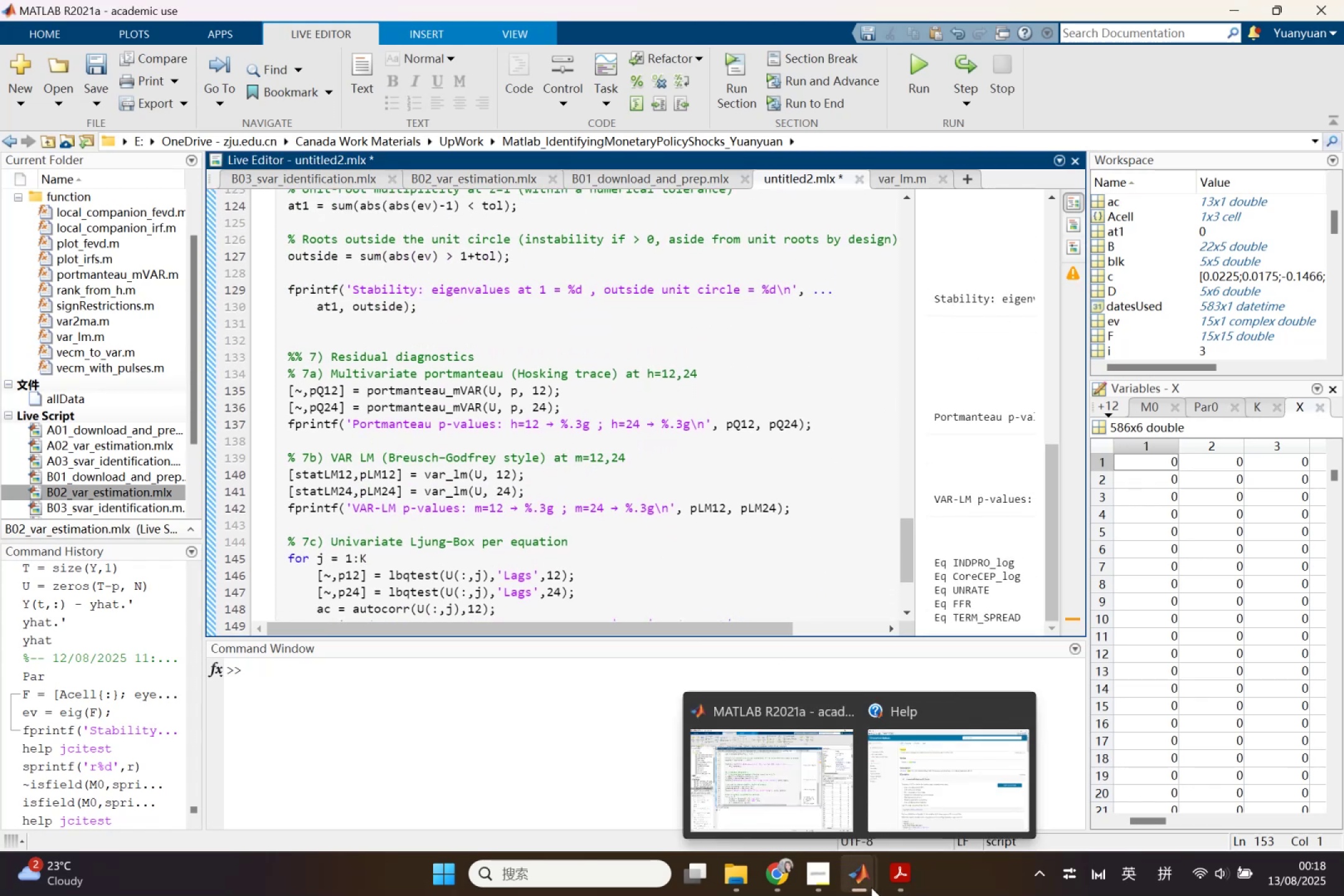 
left_click([780, 874])
 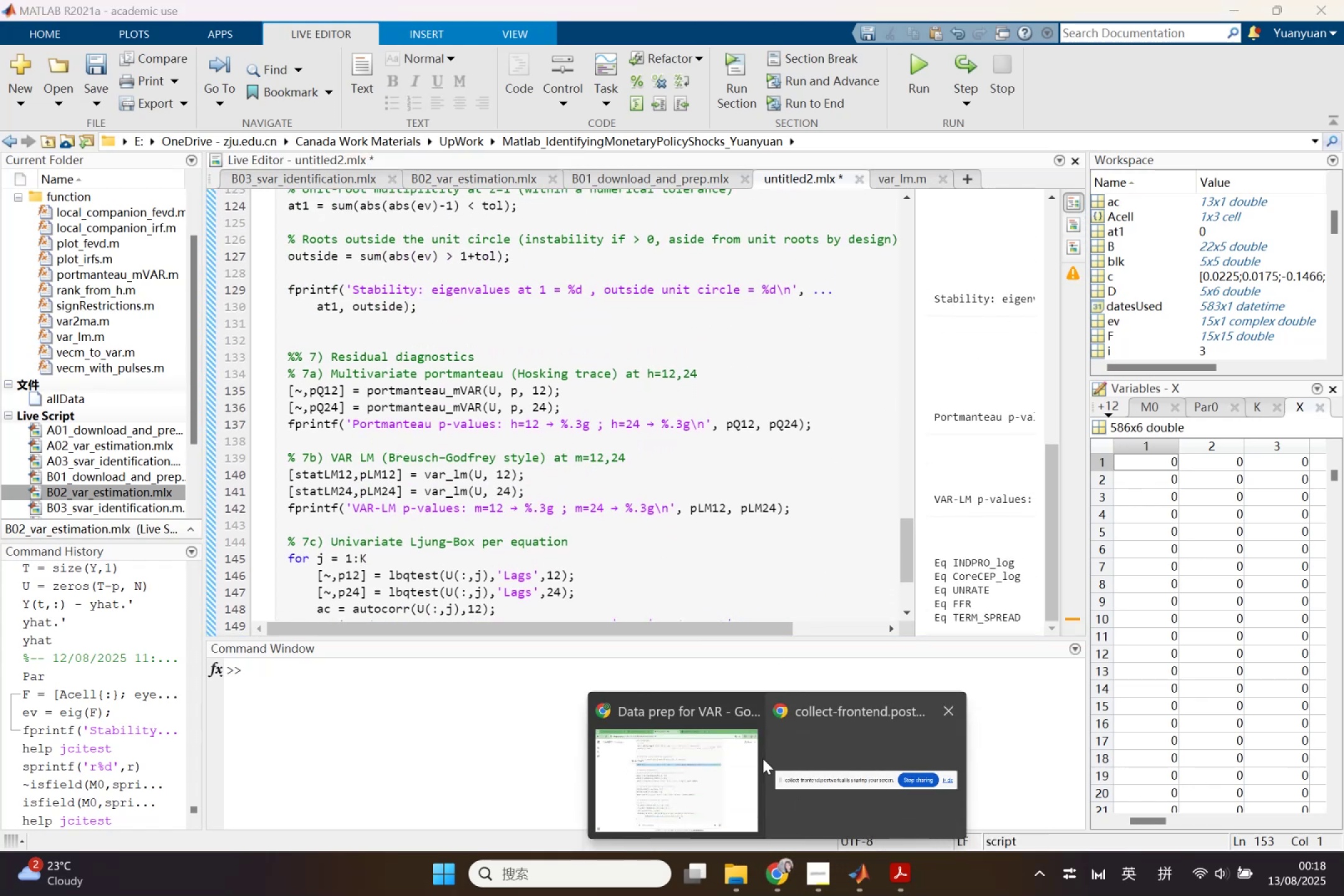 
left_click([717, 760])
 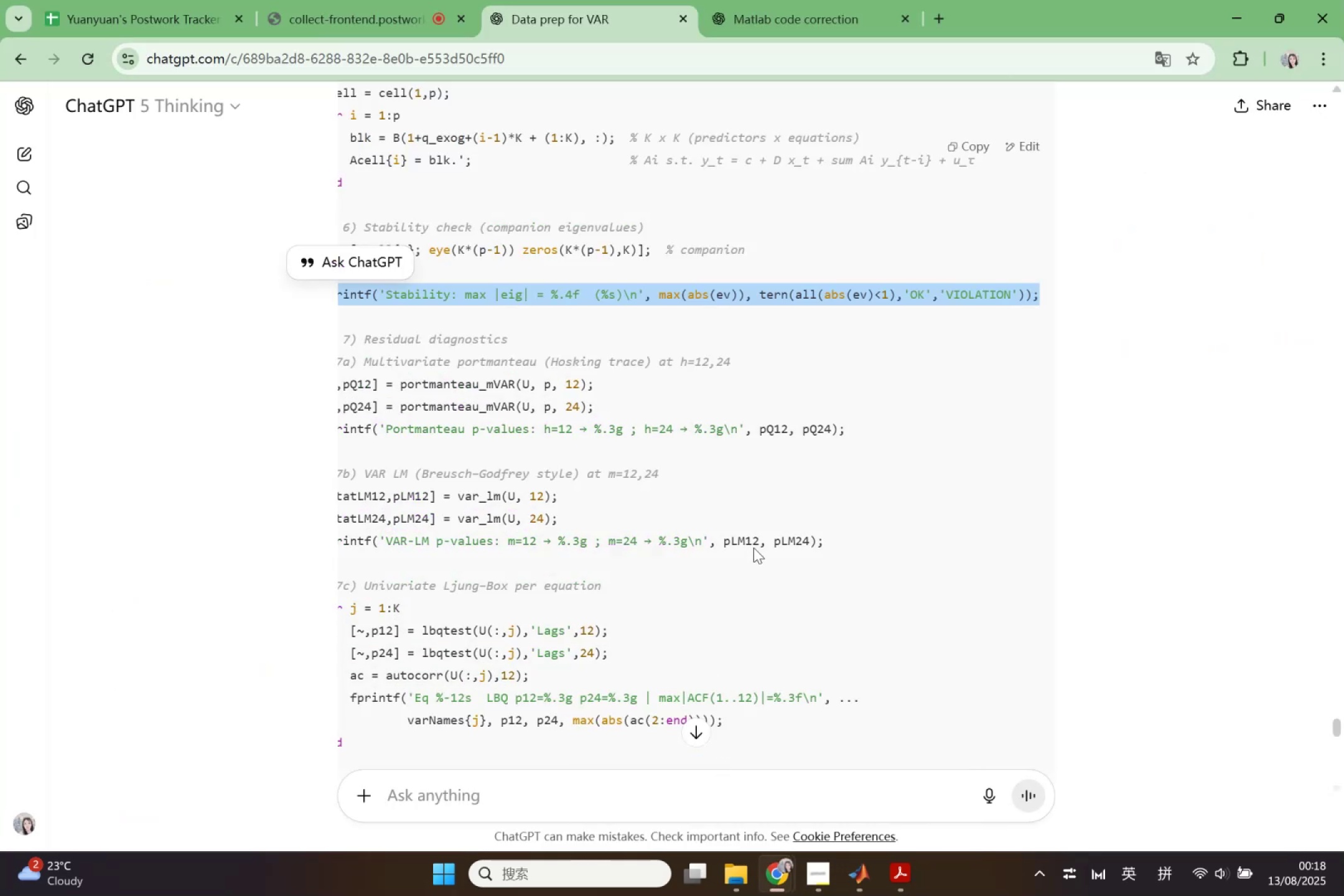 
scroll: coordinate [798, 592], scroll_direction: up, amount: 32.0
 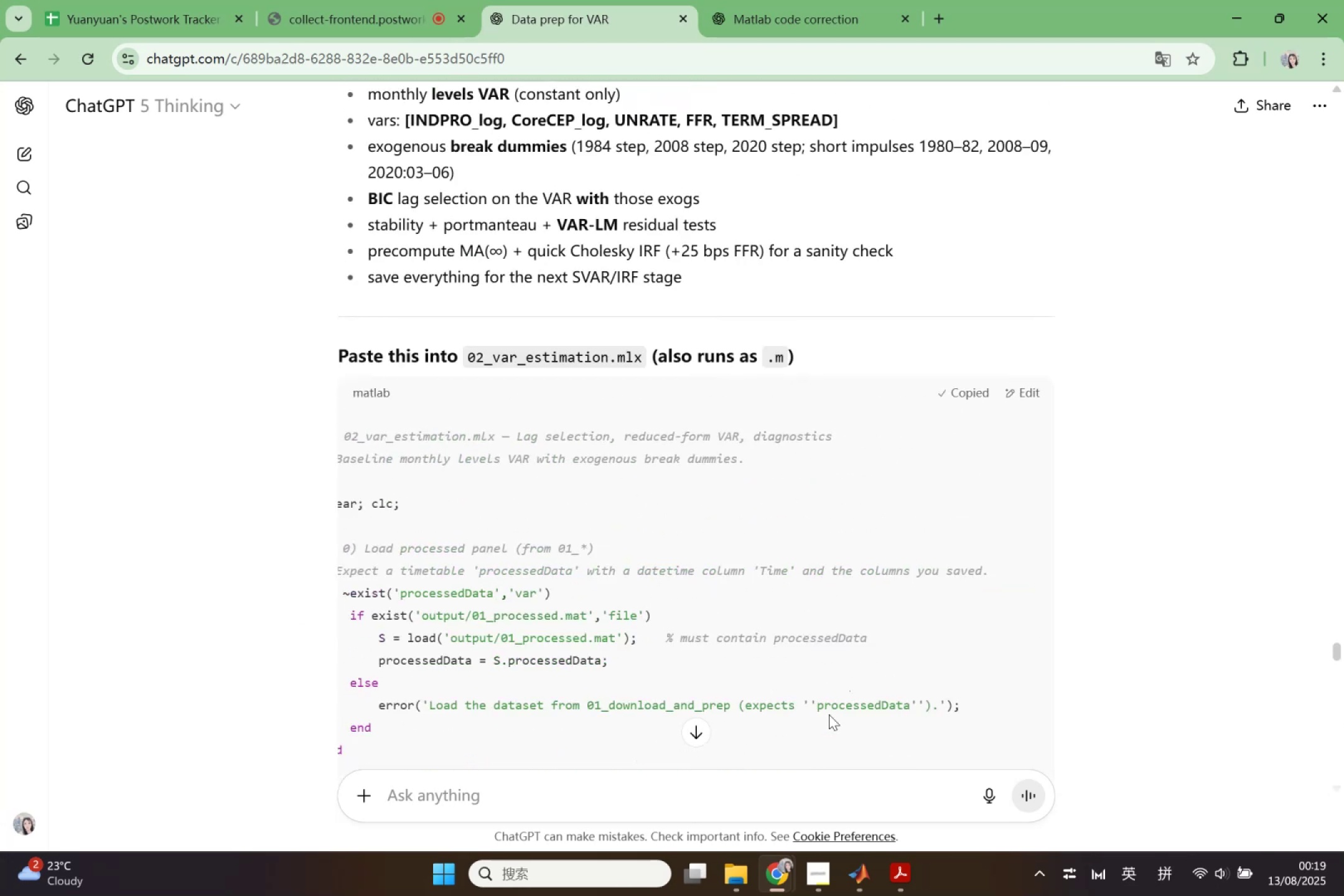 
scroll: coordinate [791, 753], scroll_direction: down, amount: 2.0
 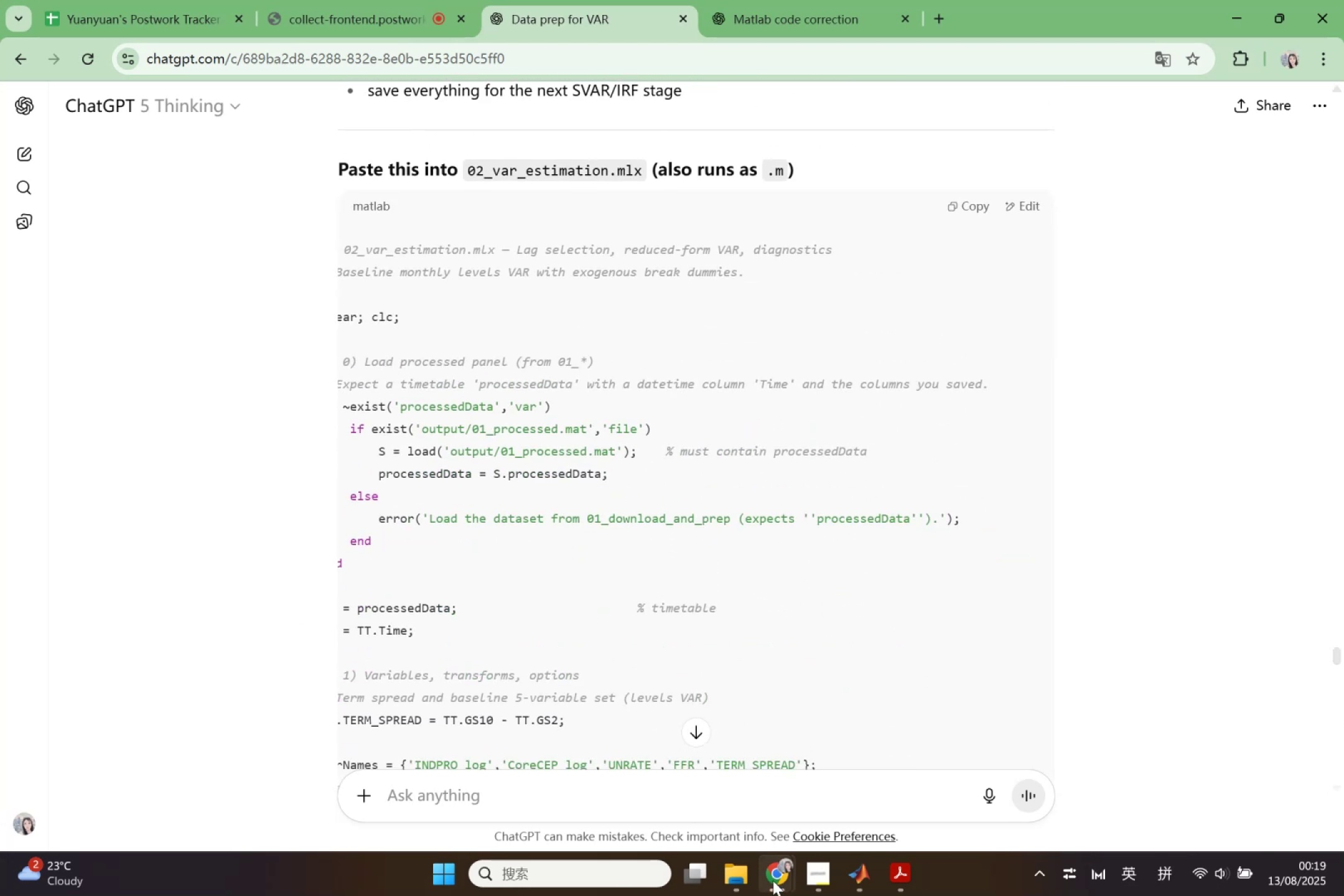 
left_click([775, 883])
 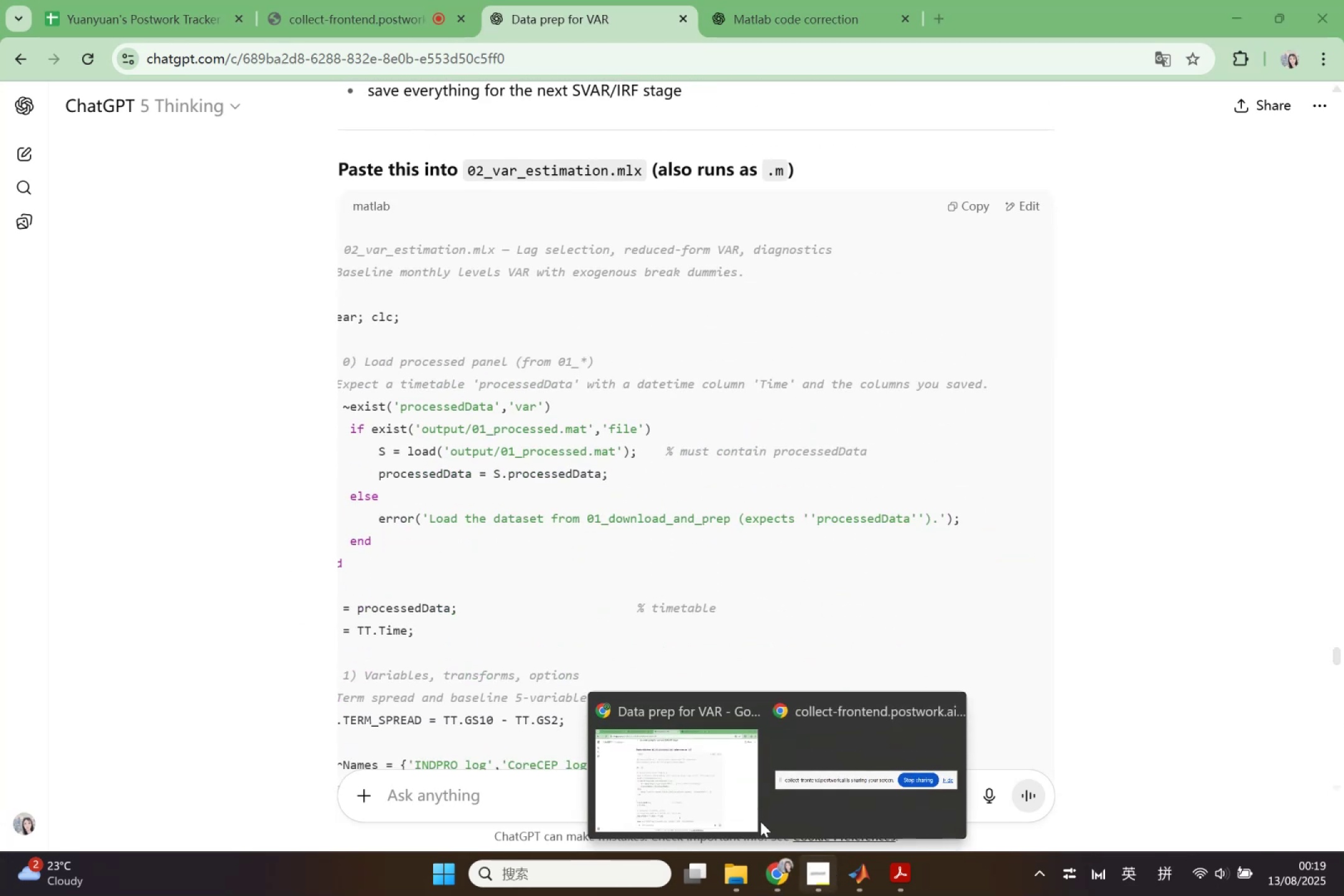 
left_click([704, 779])
 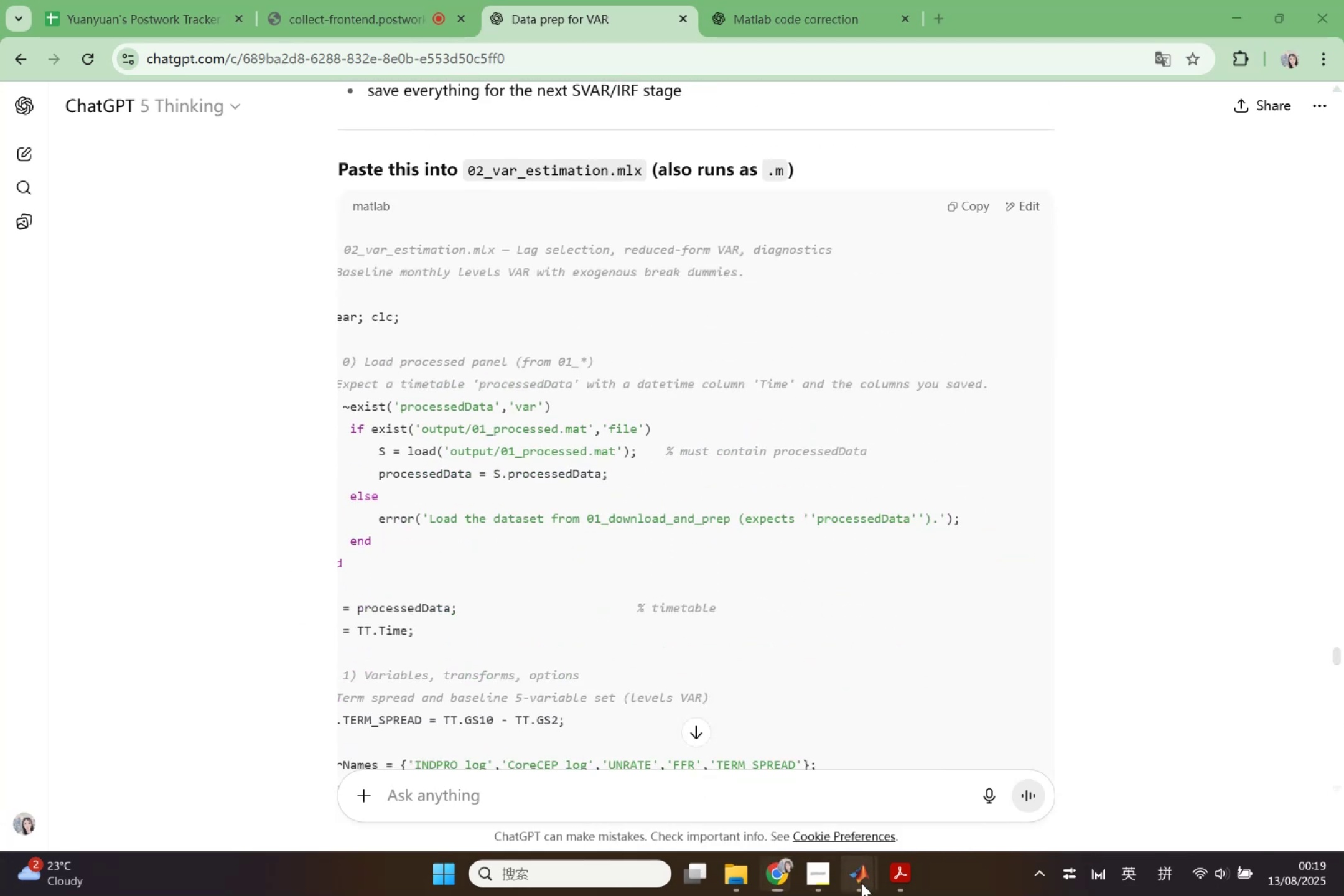 
double_click([768, 790])
 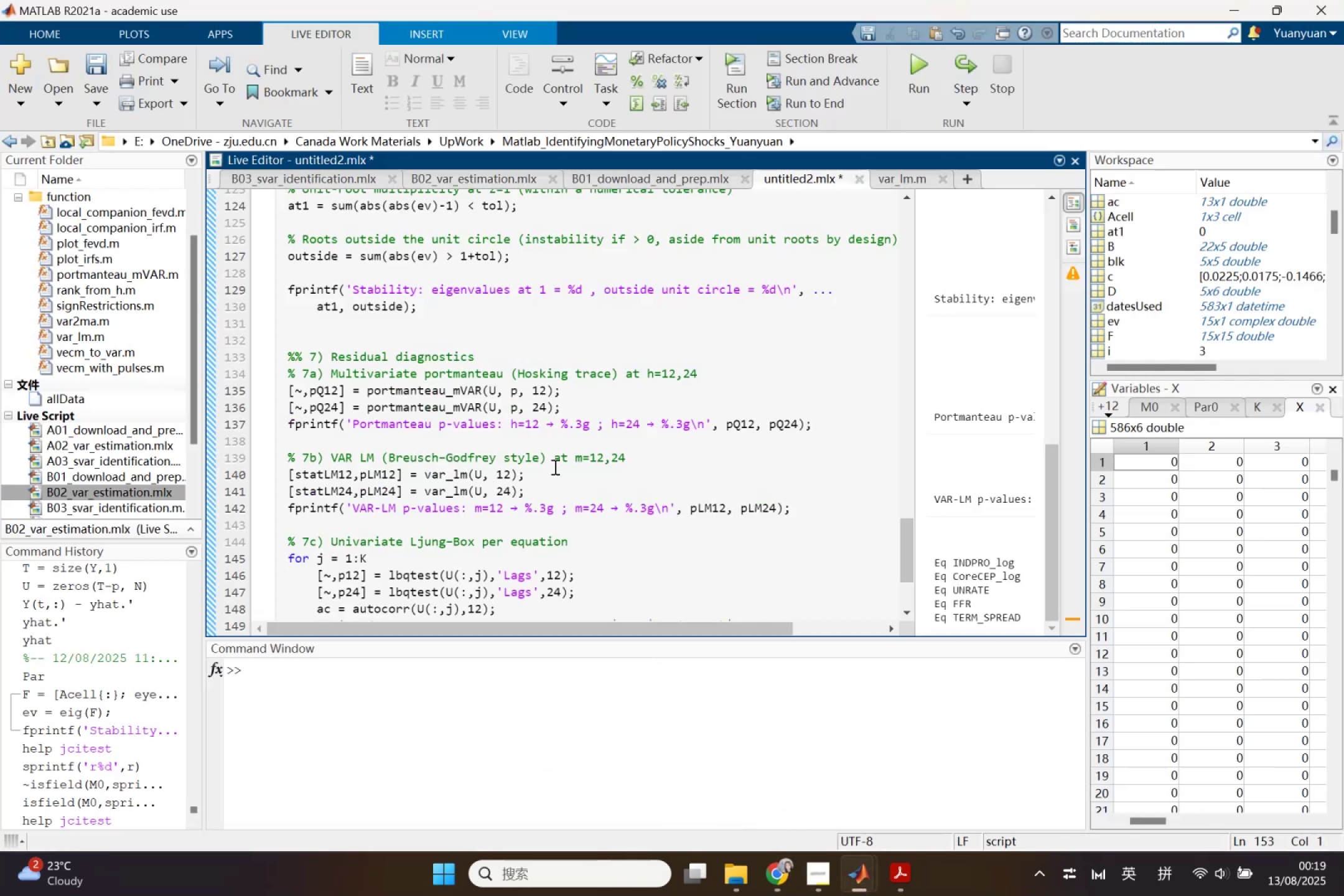 
scroll: coordinate [449, 429], scroll_direction: up, amount: 11.0
 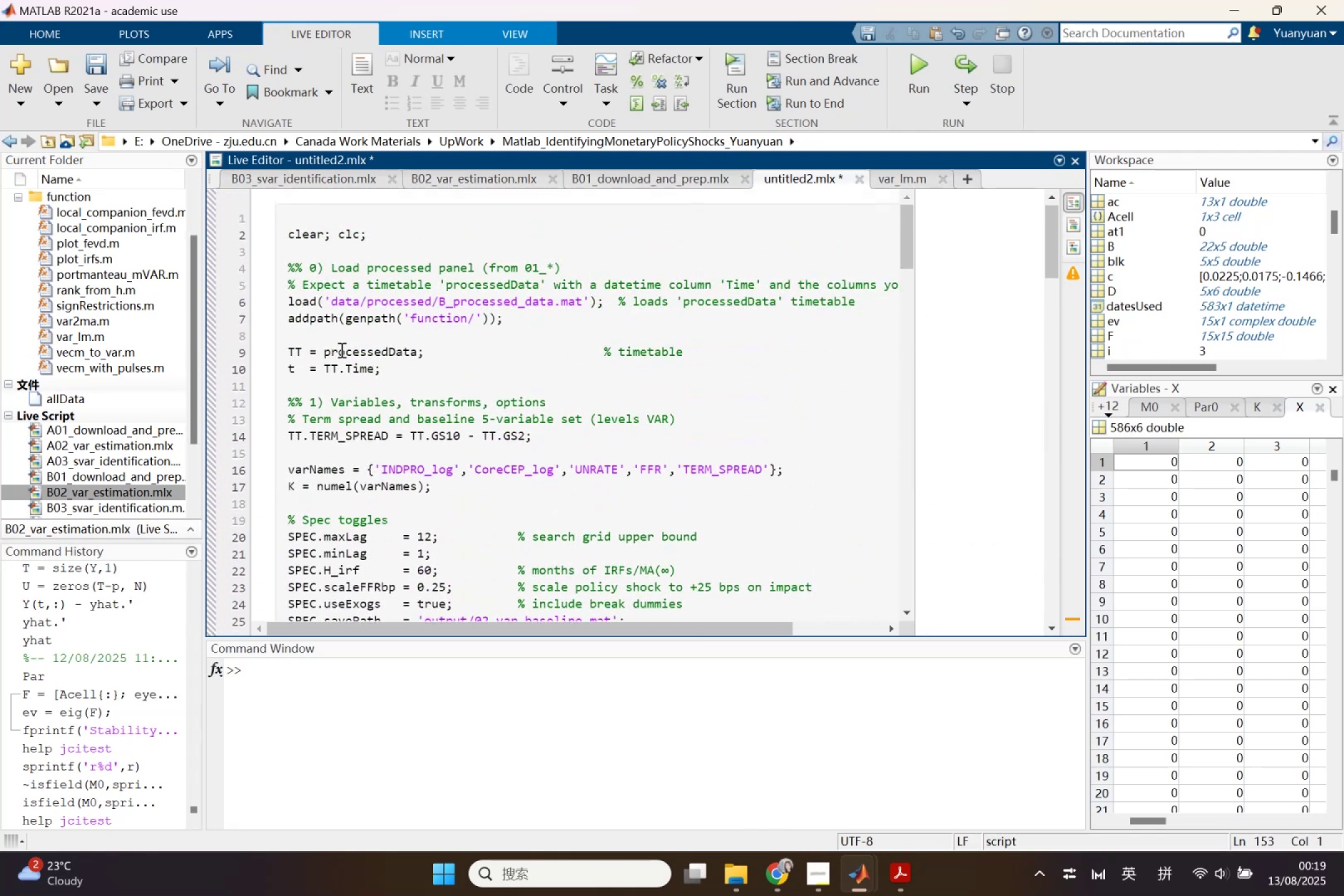 
key(Control+A)
 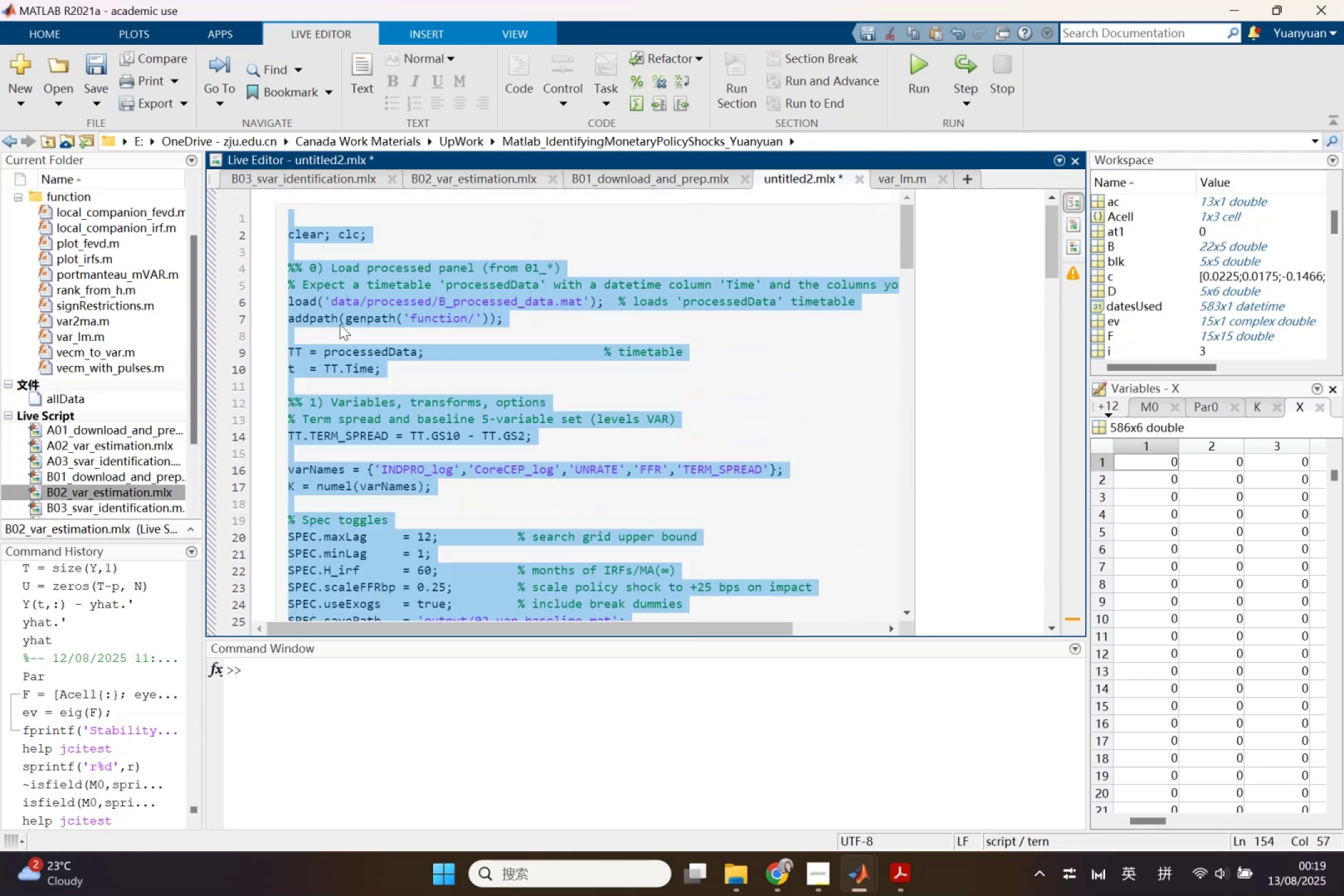 
key(Backspace)
 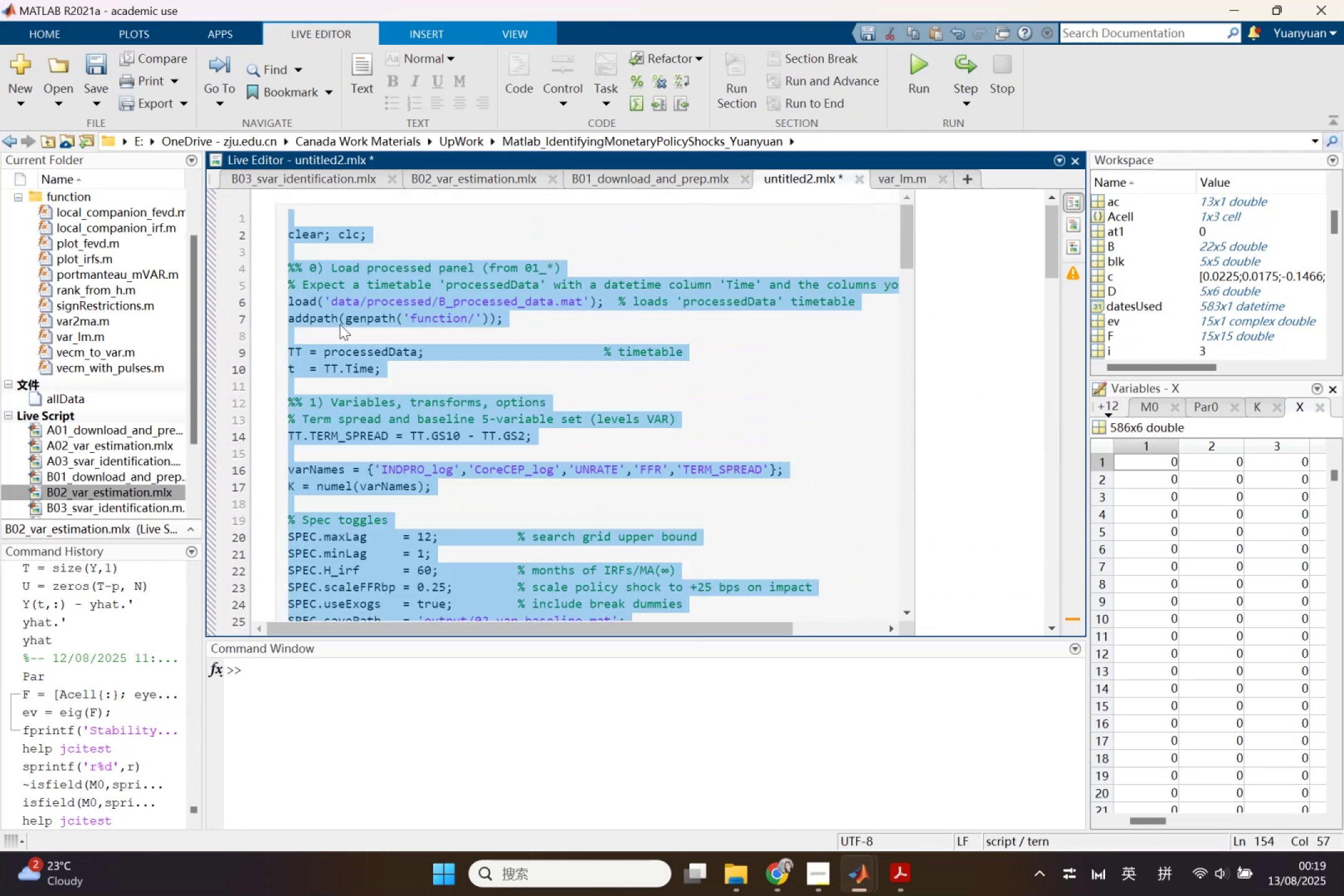 
key(Control+V)
 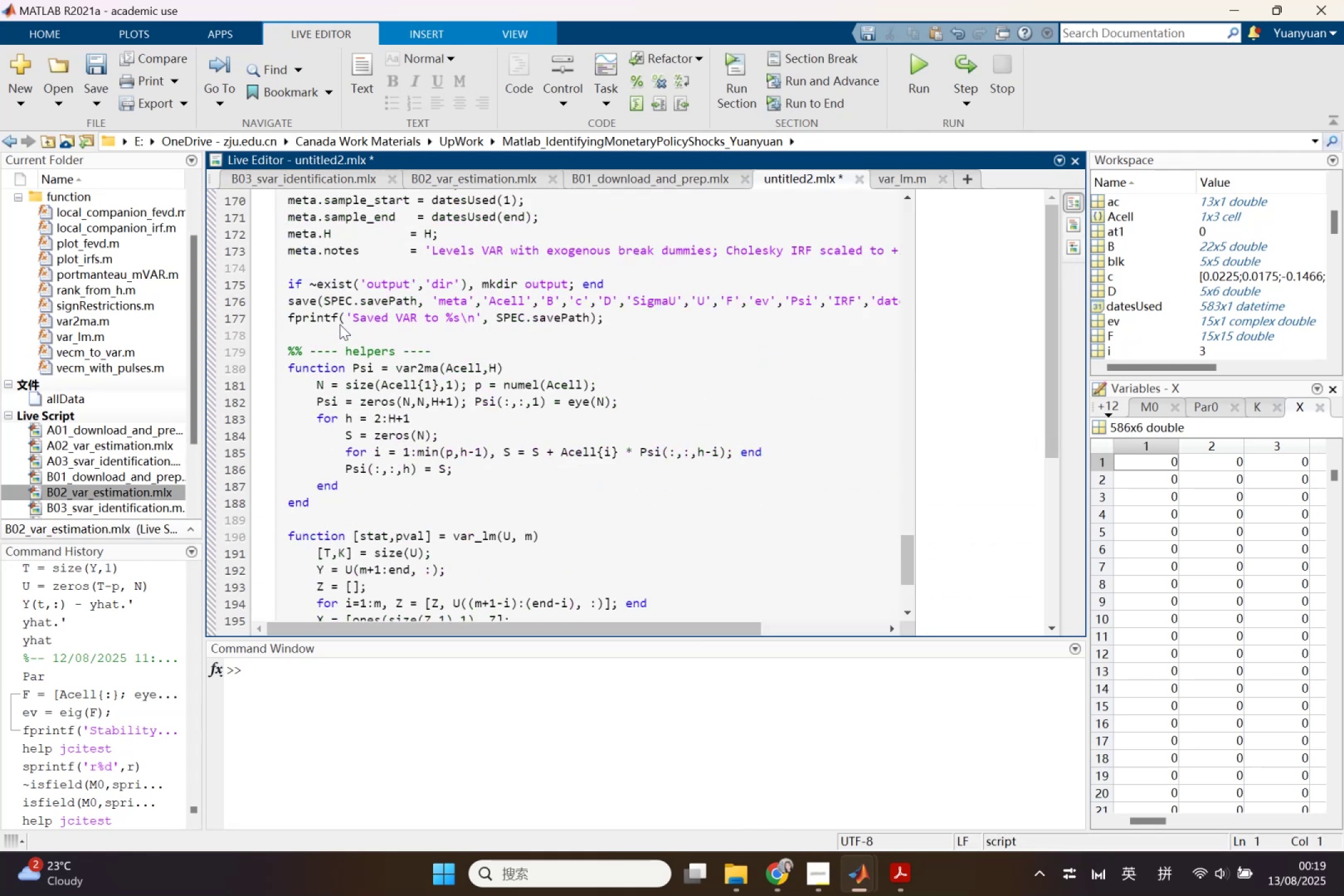 
scroll: coordinate [434, 452], scroll_direction: up, amount: 29.0
 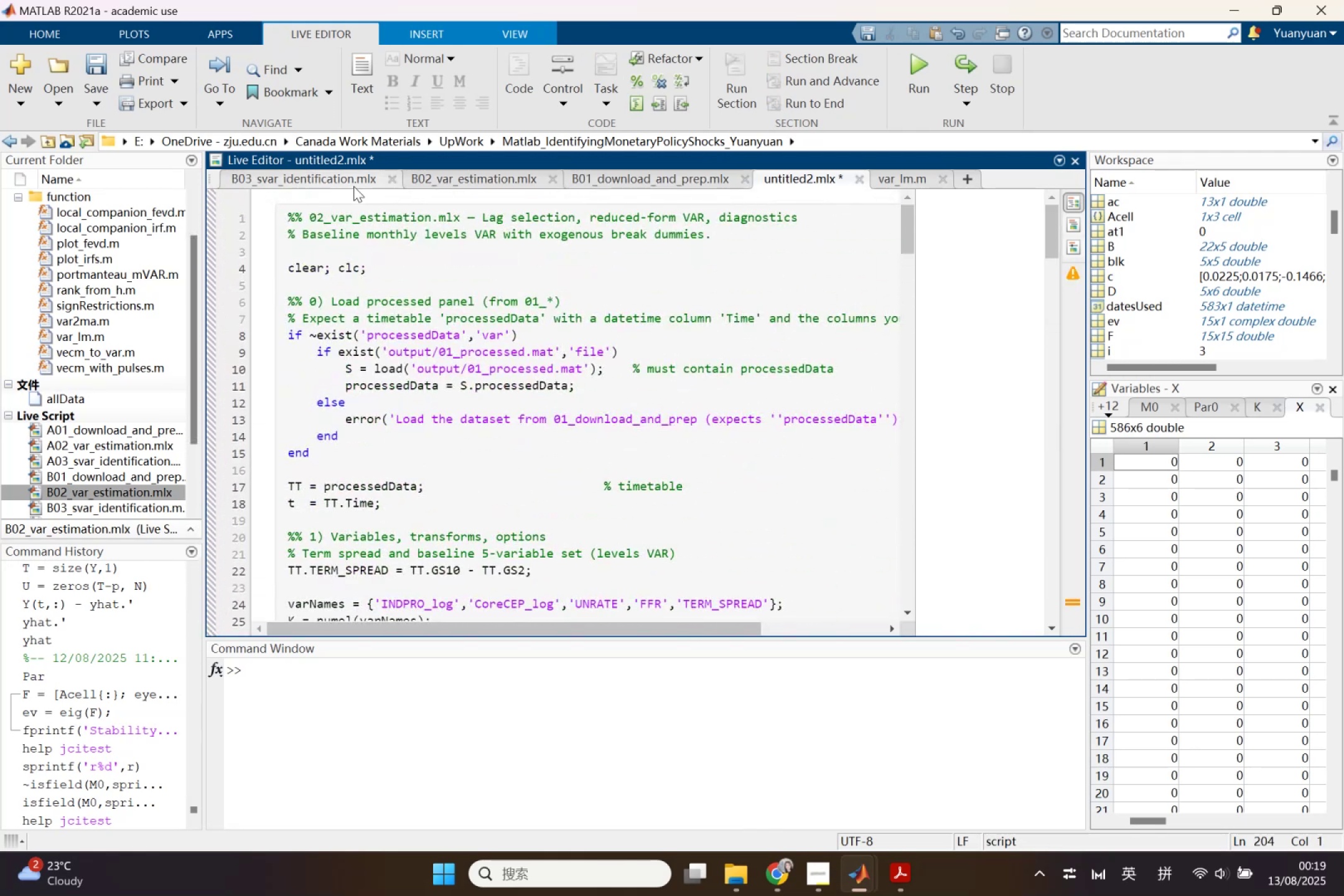 
left_click([429, 180])
 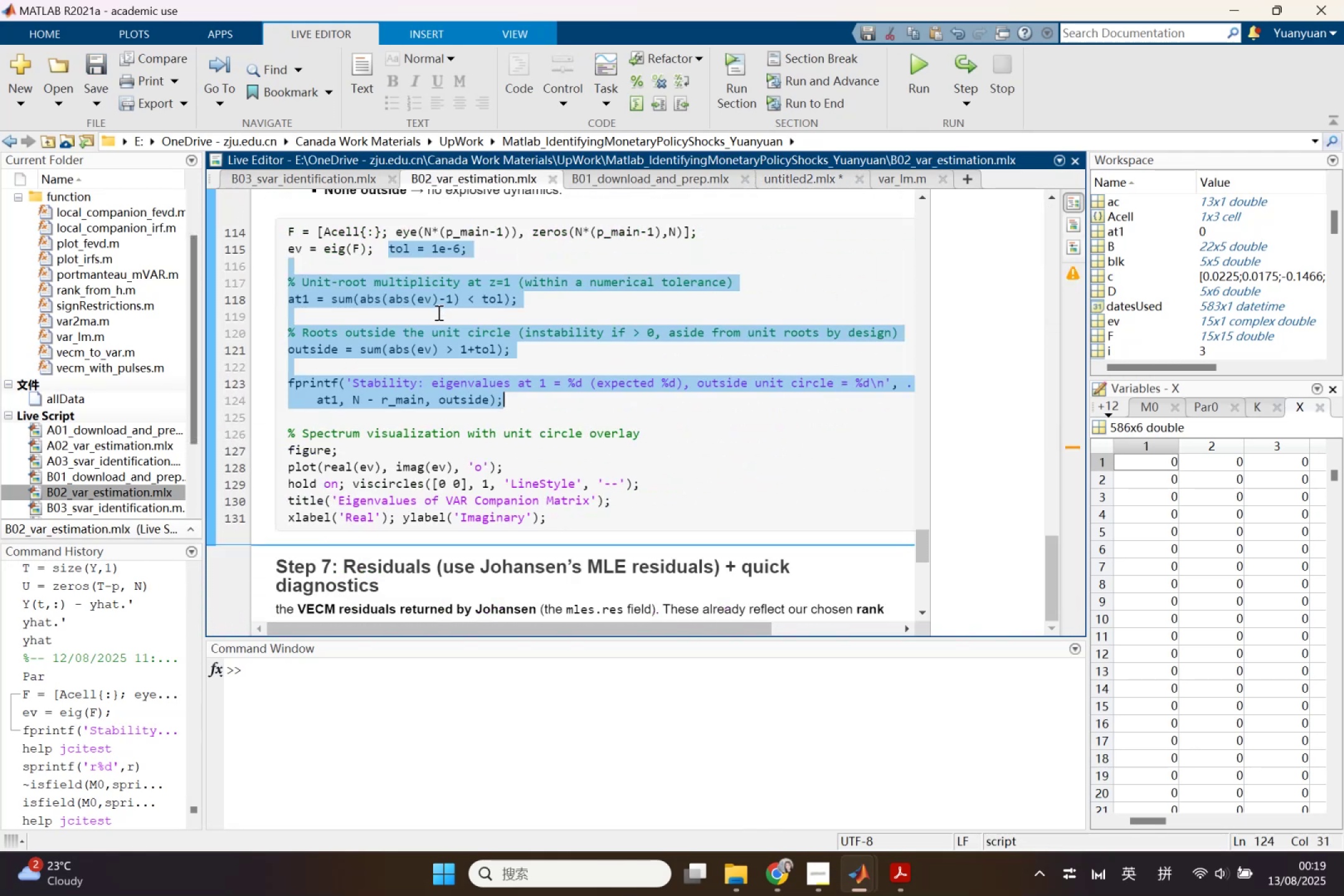 
left_click([431, 325])
 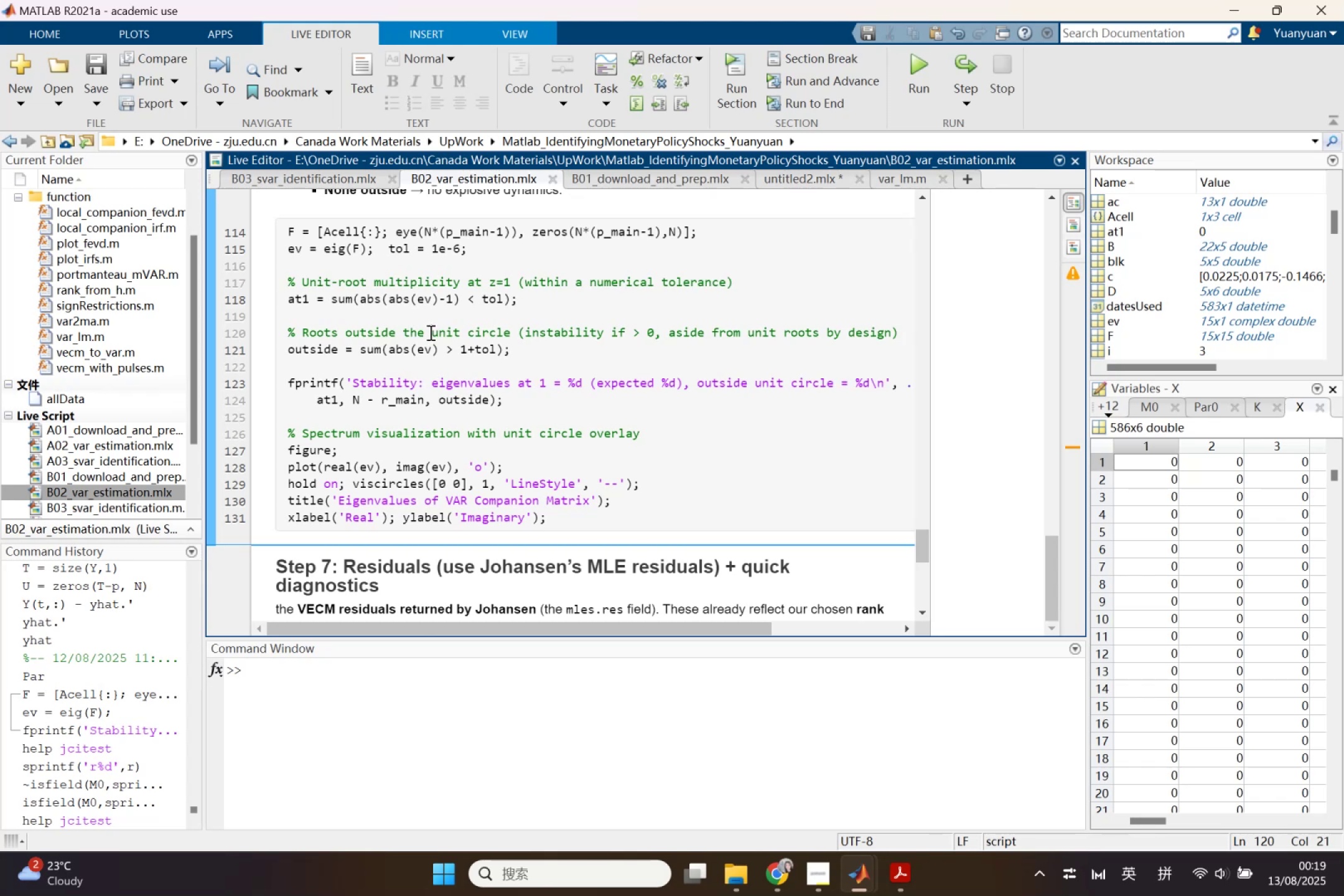 
scroll: coordinate [425, 343], scroll_direction: up, amount: 3.0
 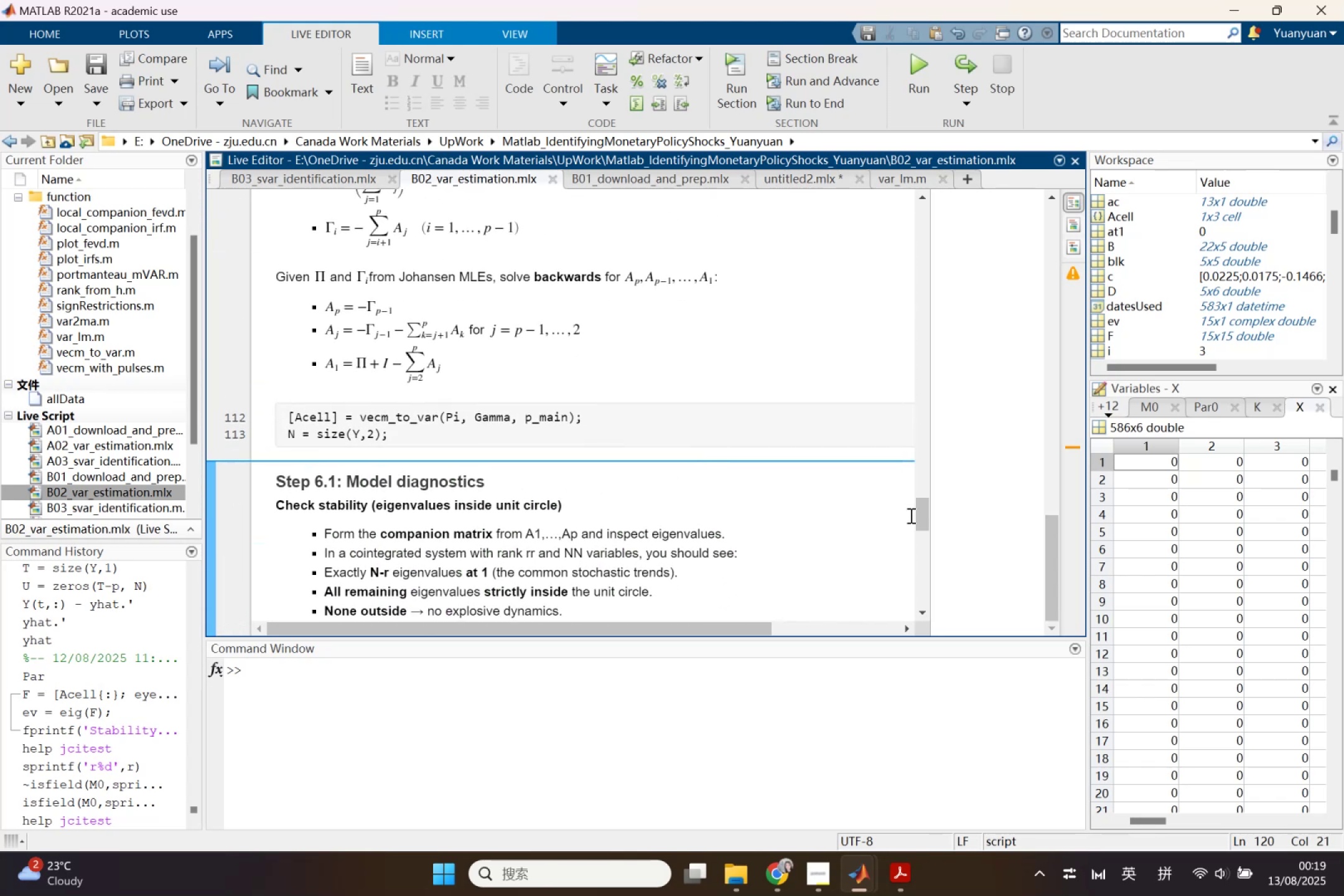 
left_click_drag(start_coordinate=[919, 511], to_coordinate=[866, 180])
 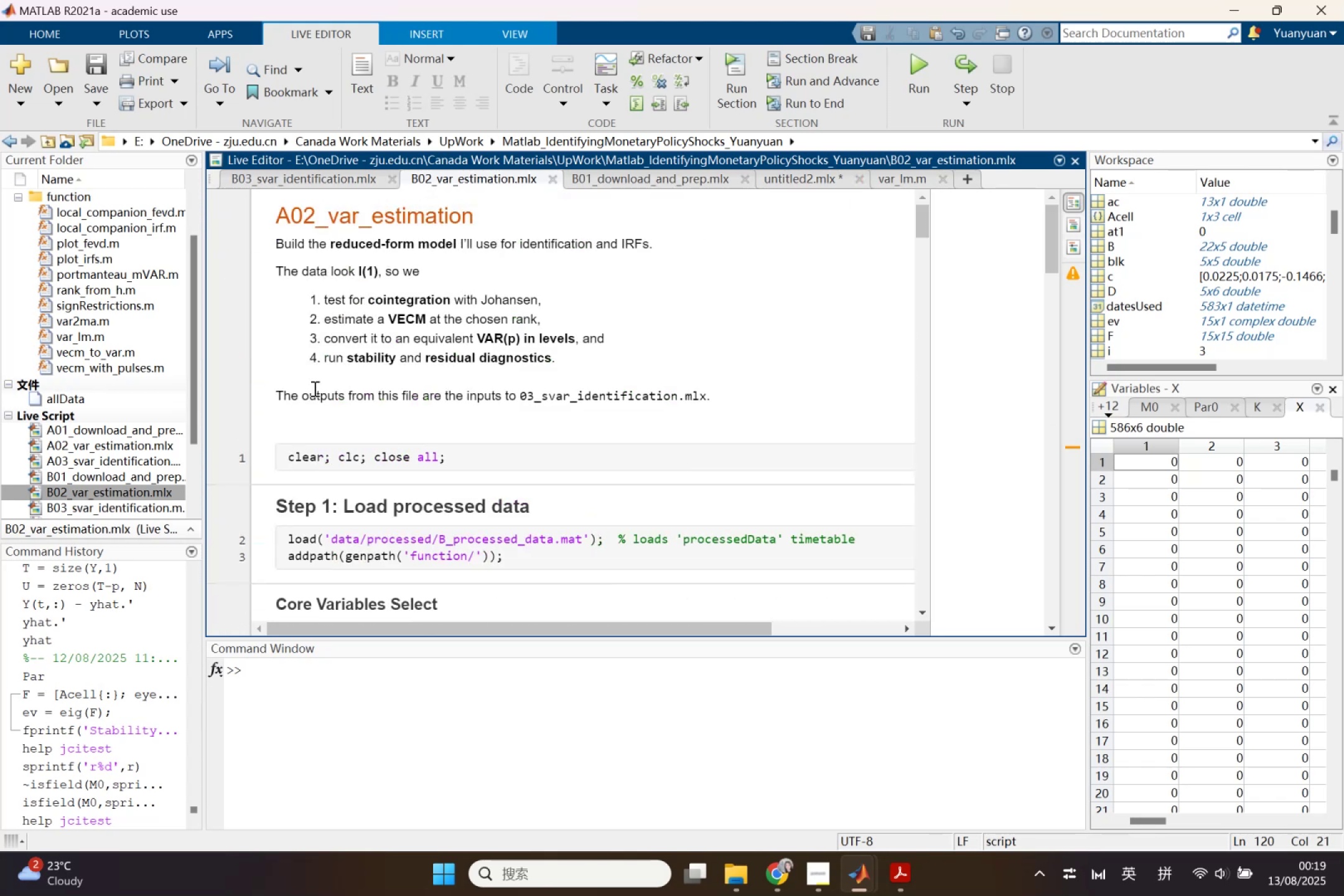 
scroll: coordinate [318, 404], scroll_direction: down, amount: 2.0
 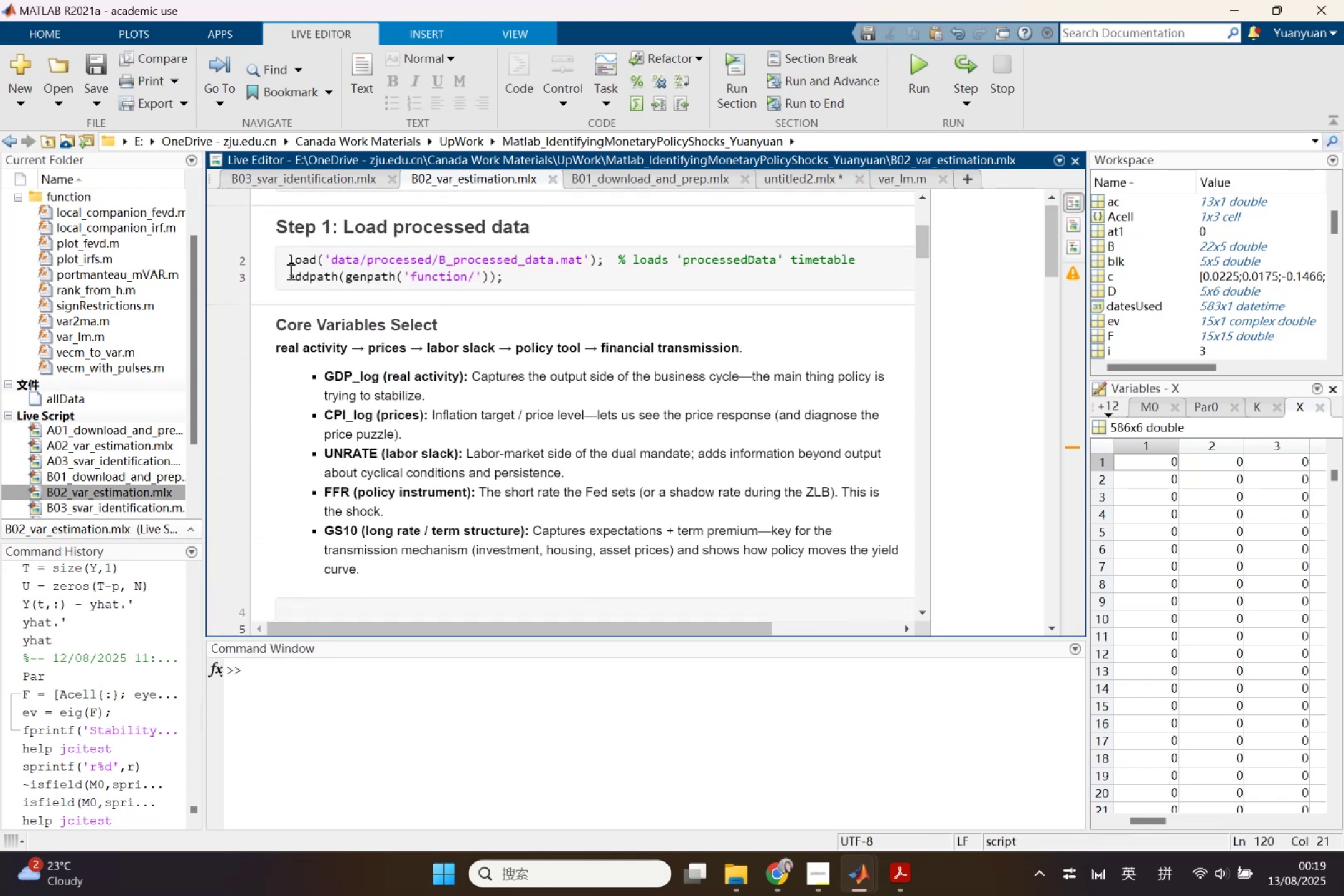 
left_click_drag(start_coordinate=[287, 261], to_coordinate=[520, 281])
 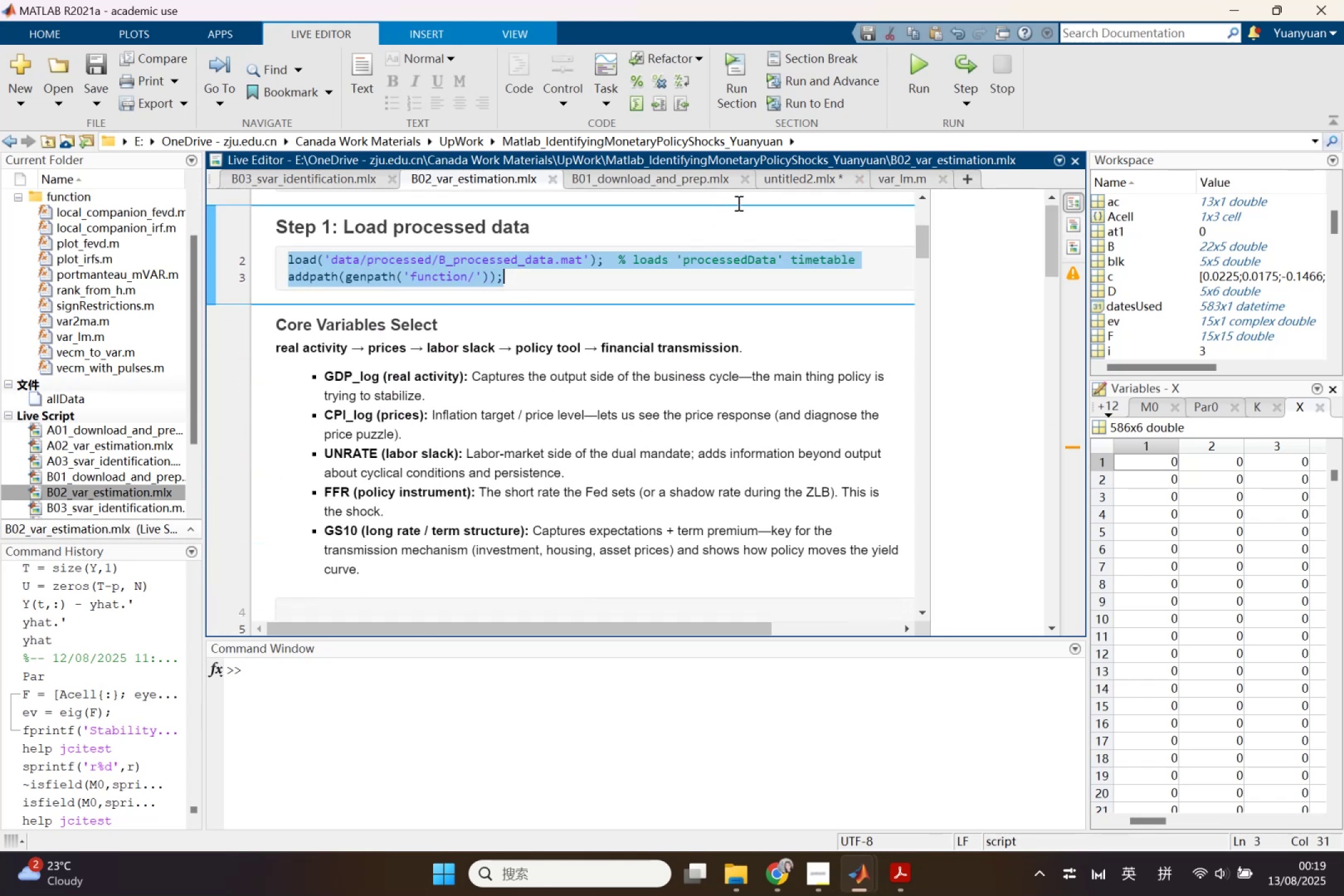 
key(Control+C)
 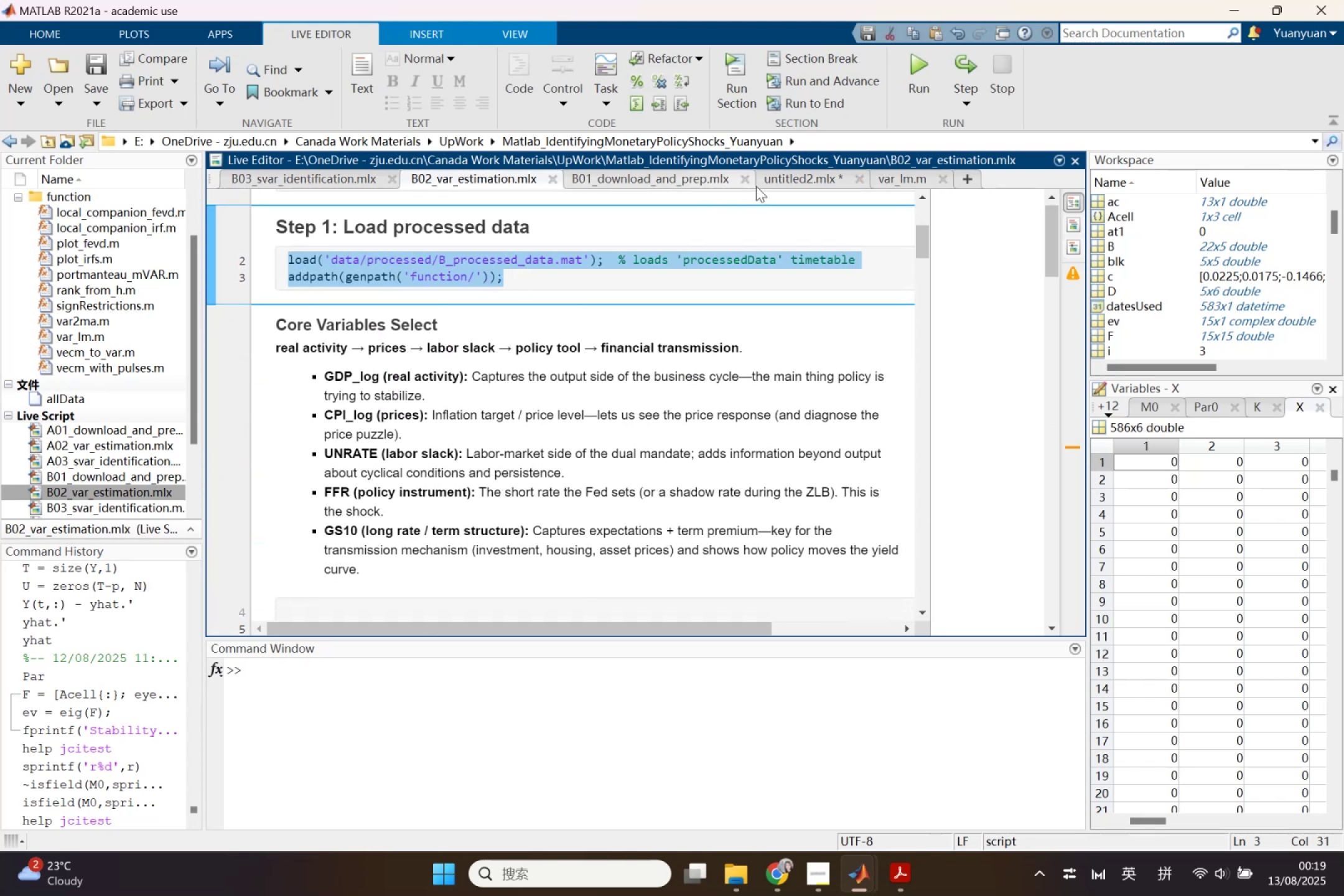 
left_click([785, 179])
 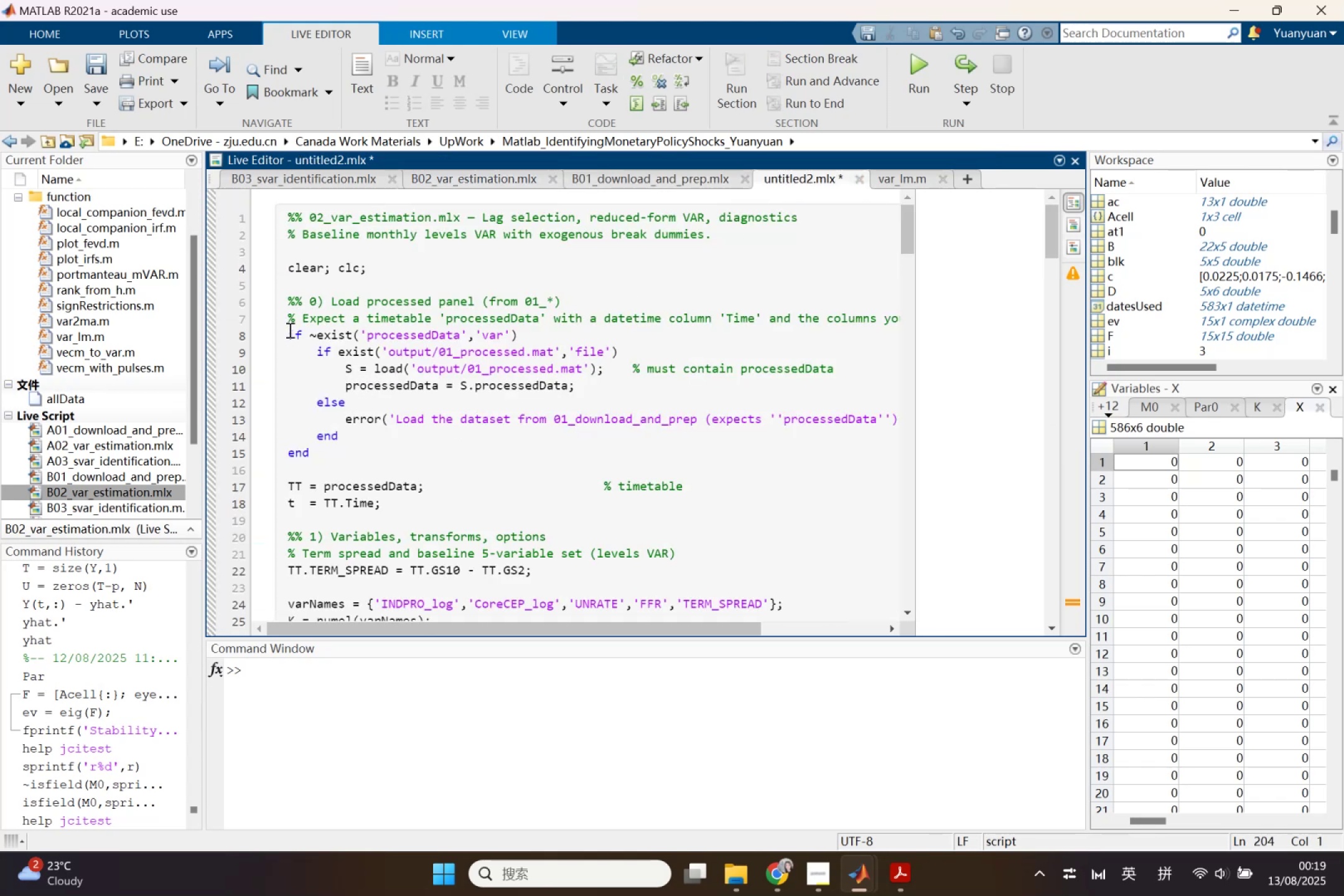 
left_click_drag(start_coordinate=[289, 332], to_coordinate=[427, 467])
 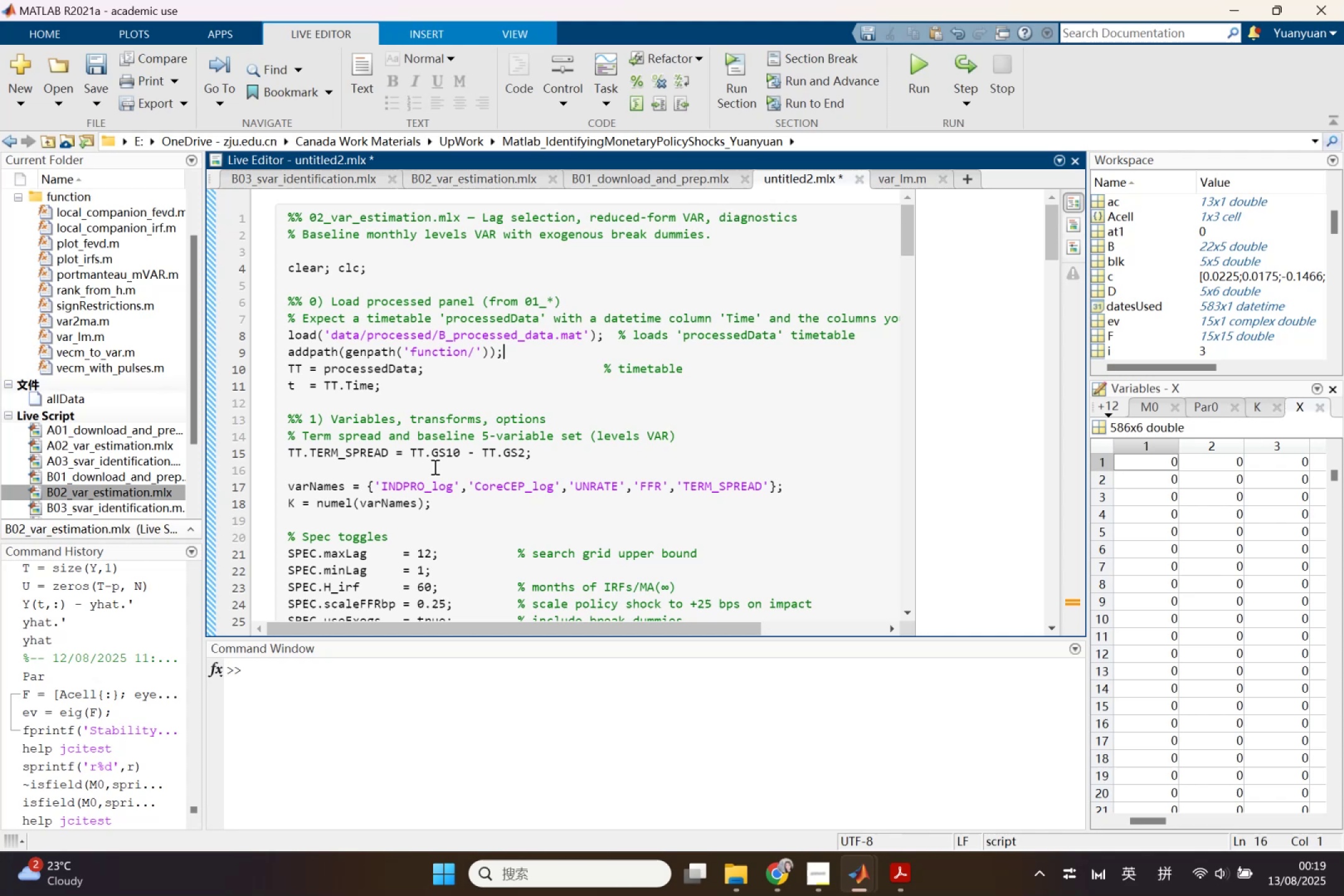 
key(Control+V)
 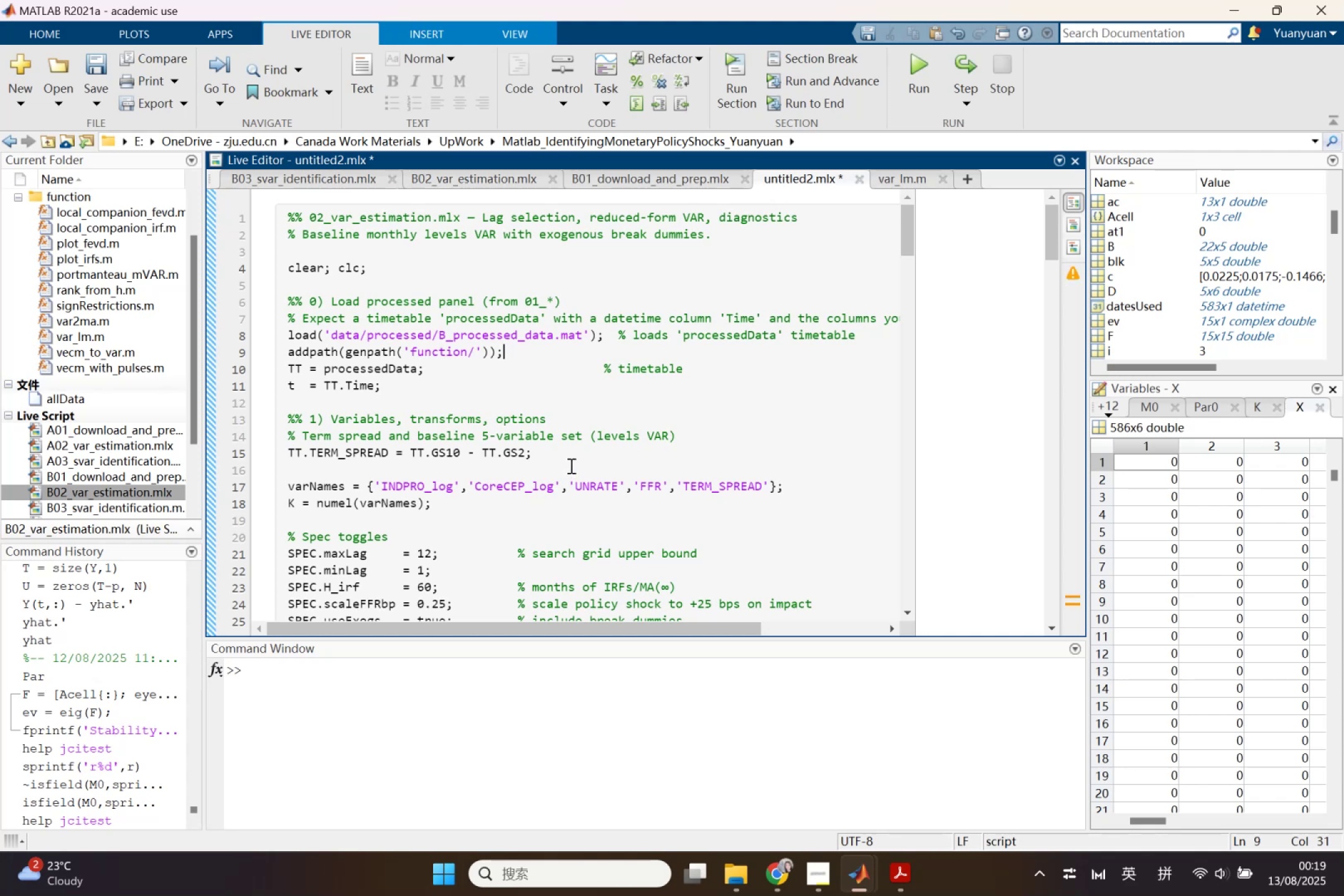 
key(Enter)
 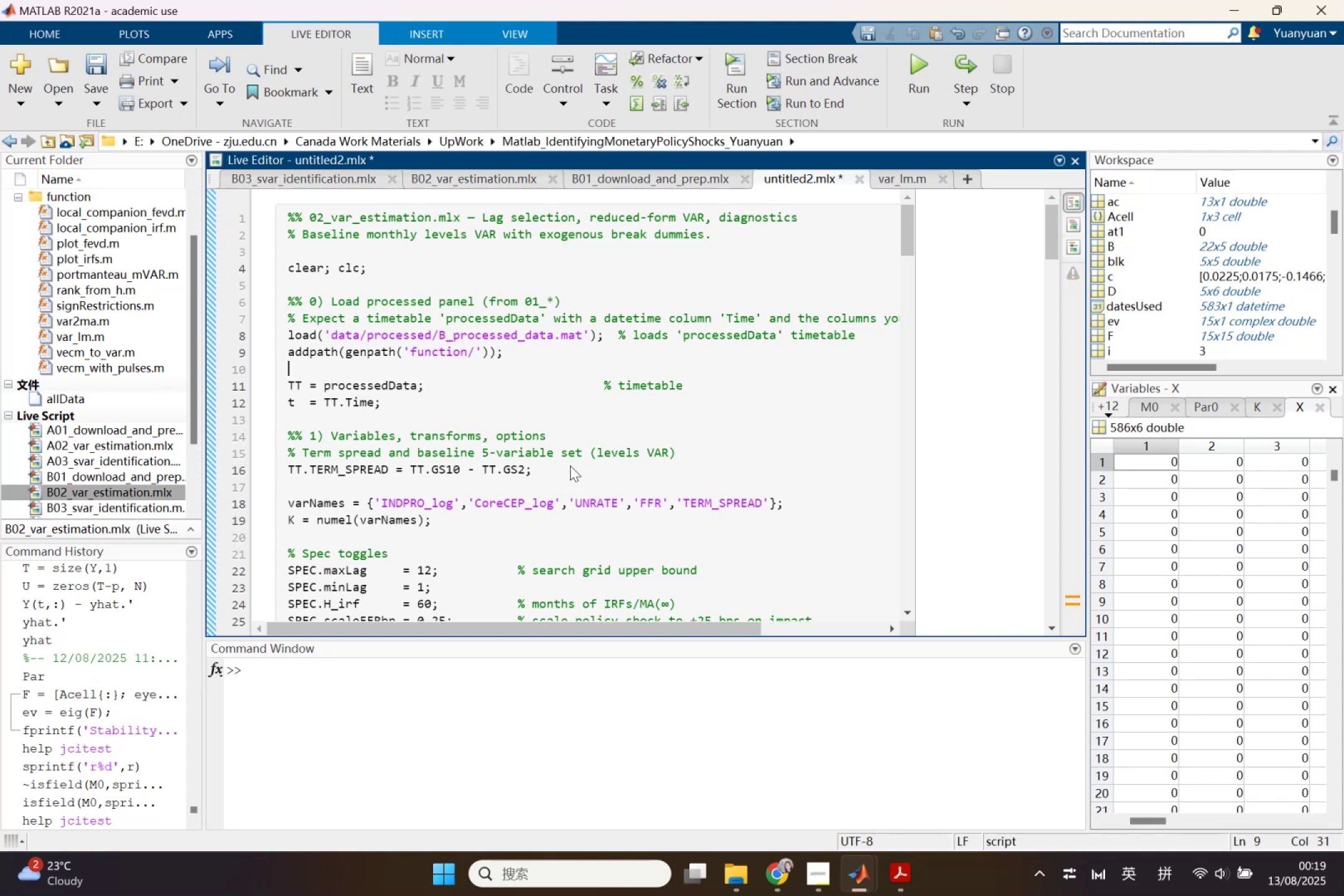 
key(Enter)
 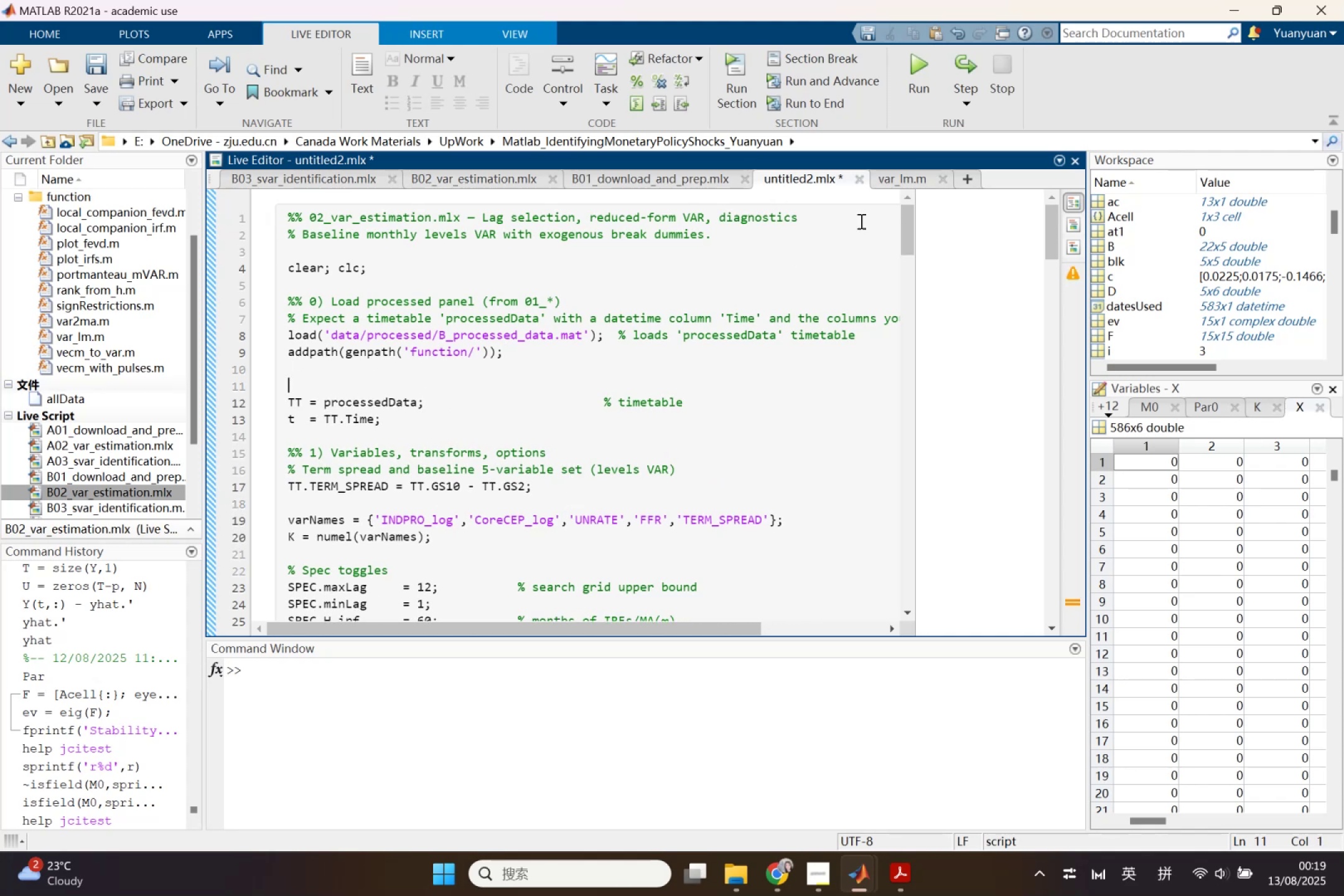 
left_click_drag(start_coordinate=[908, 252], to_coordinate=[897, 621])
 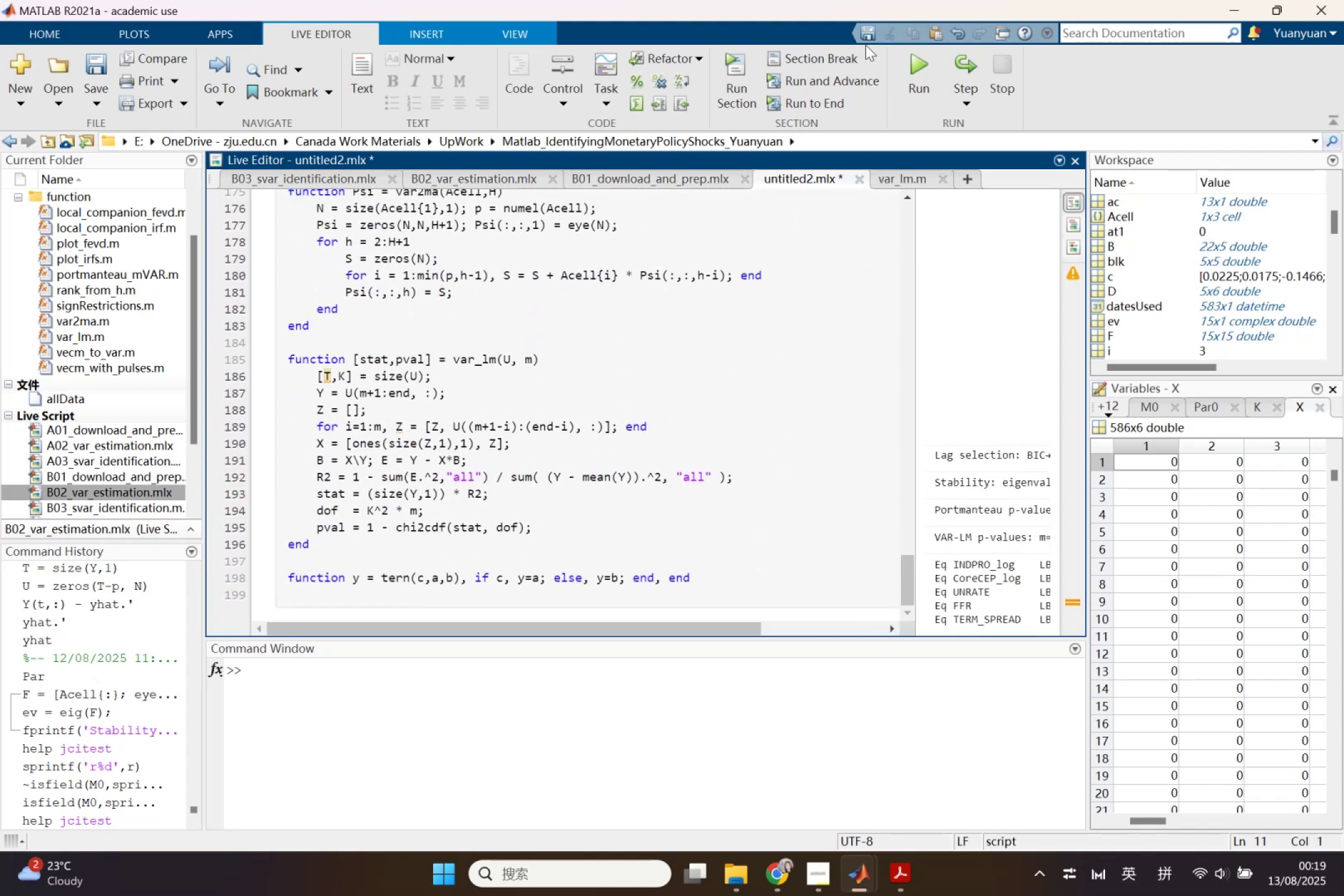 
left_click([916, 57])
 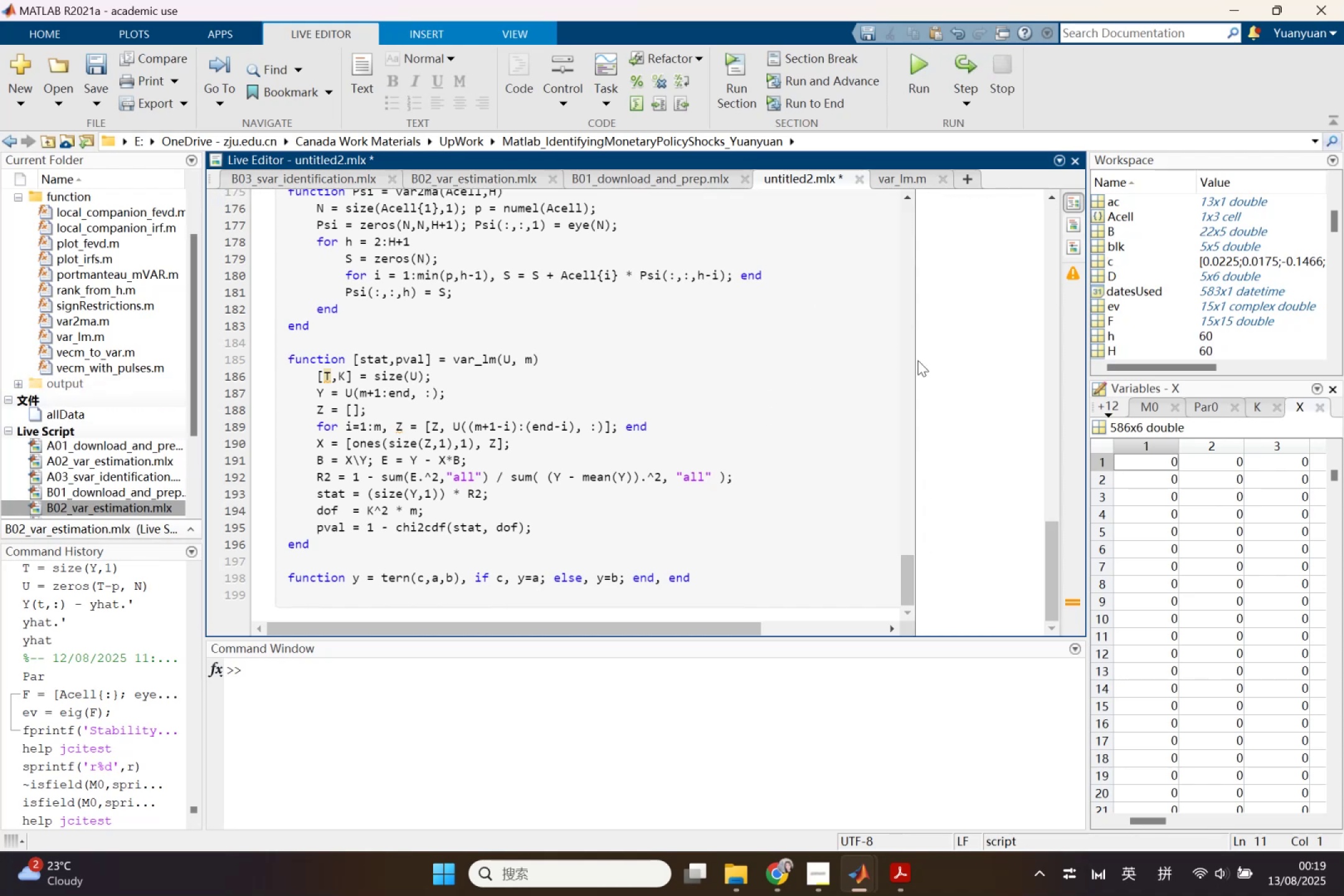 
wait(5.18)
 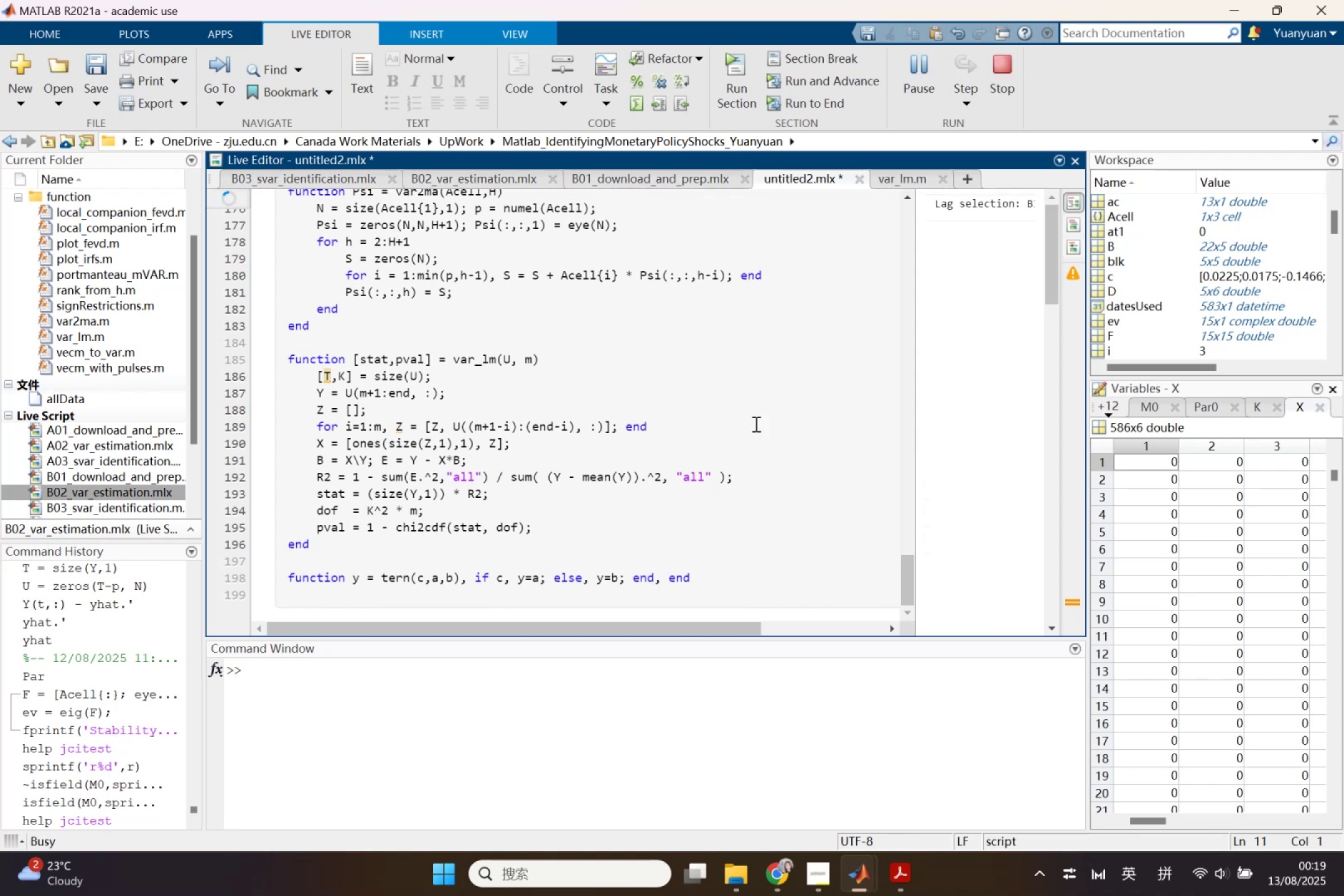 
left_click_drag(start_coordinate=[914, 364], to_coordinate=[687, 376])
 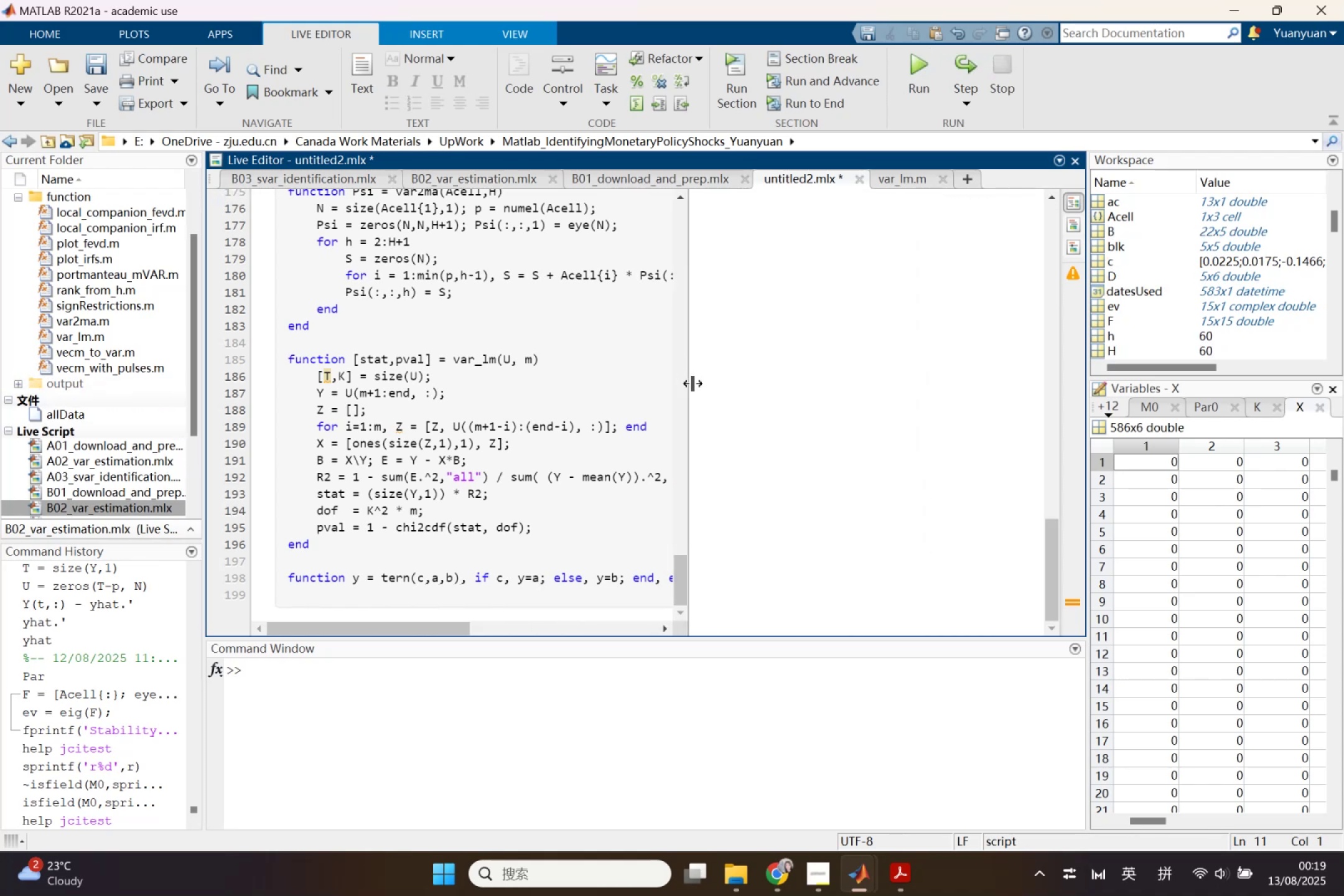 
scroll: coordinate [877, 477], scroll_direction: up, amount: 9.0
 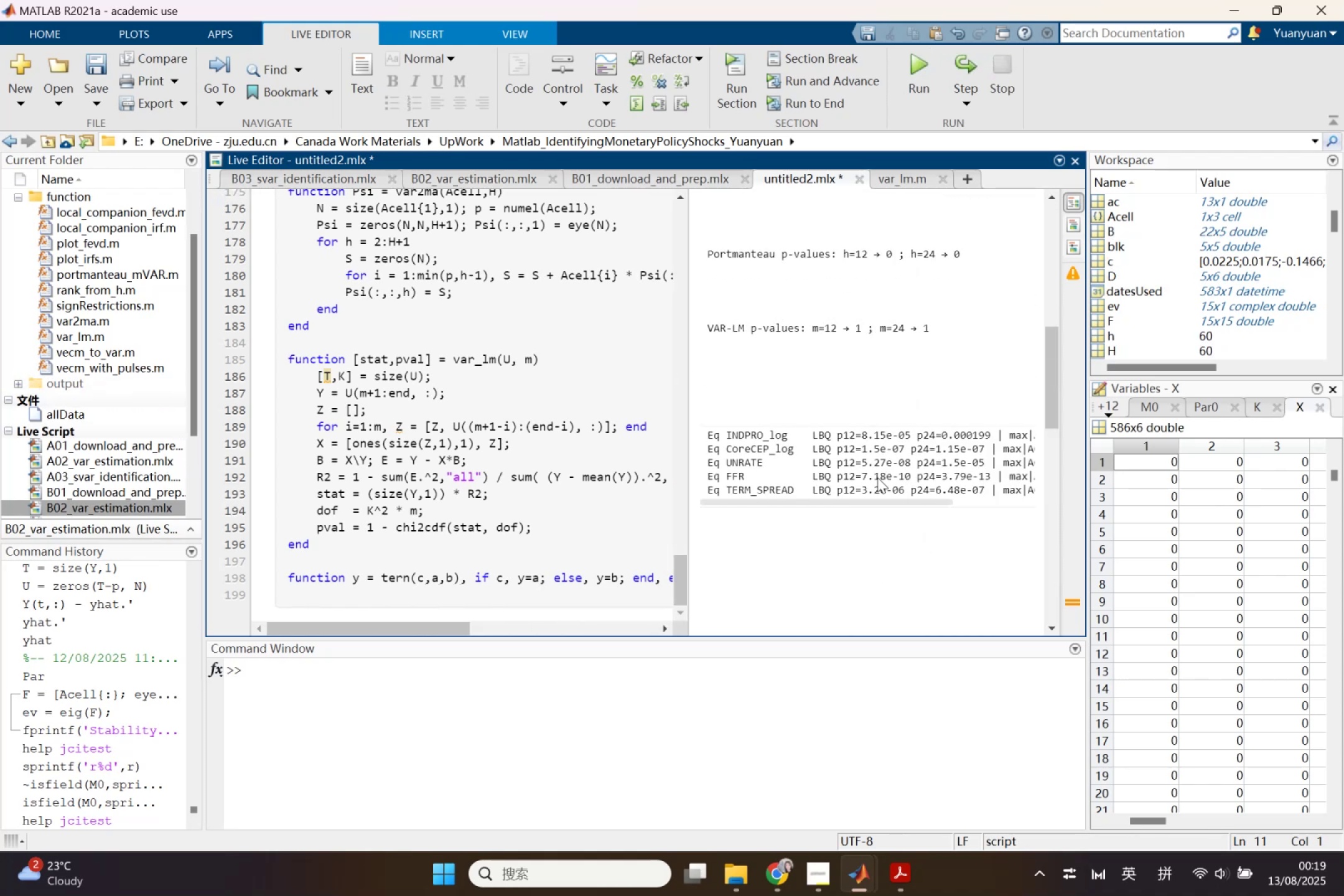 
scroll: coordinate [879, 477], scroll_direction: down, amount: 4.0
 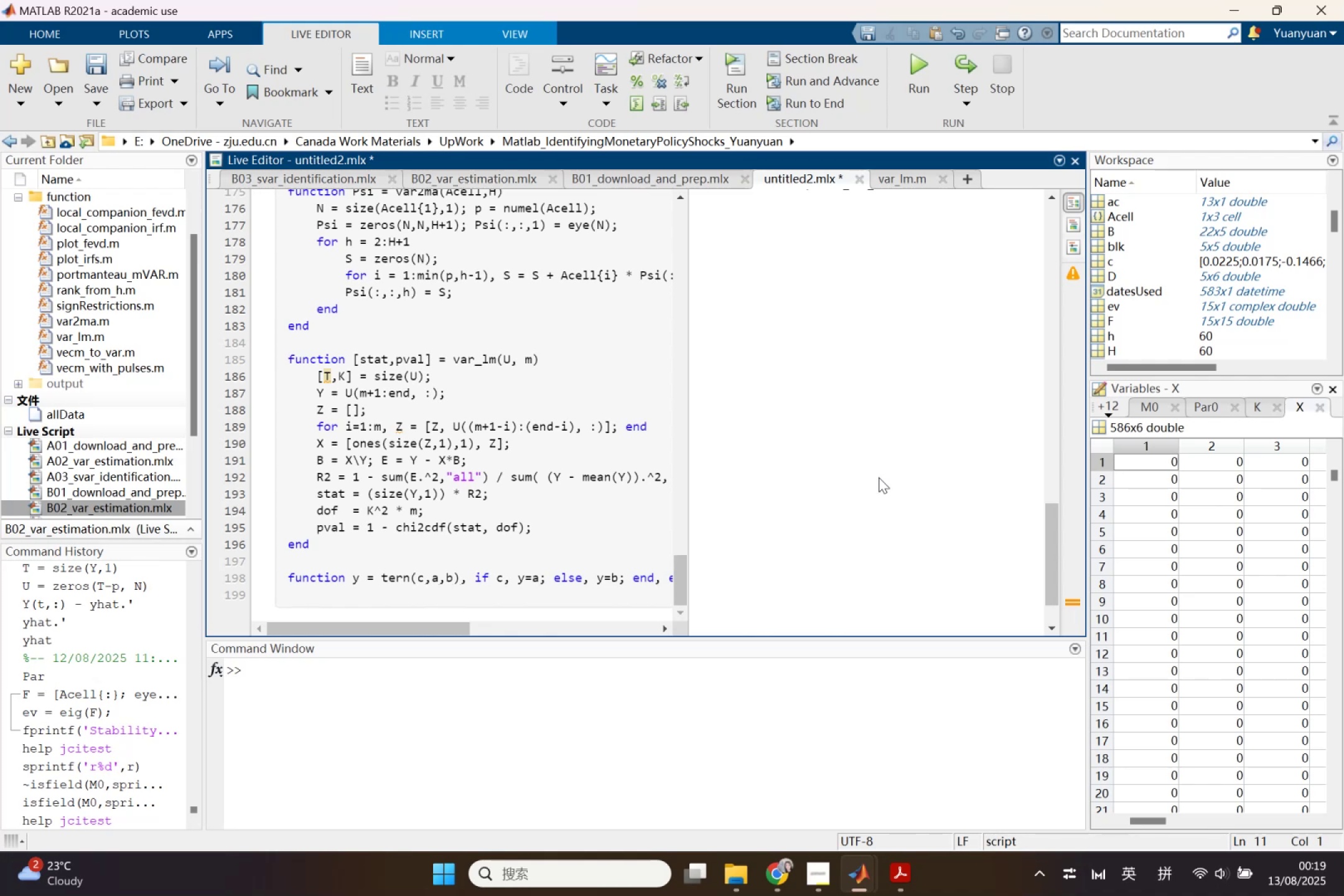 
scroll: coordinate [768, 466], scroll_direction: up, amount: 9.0
 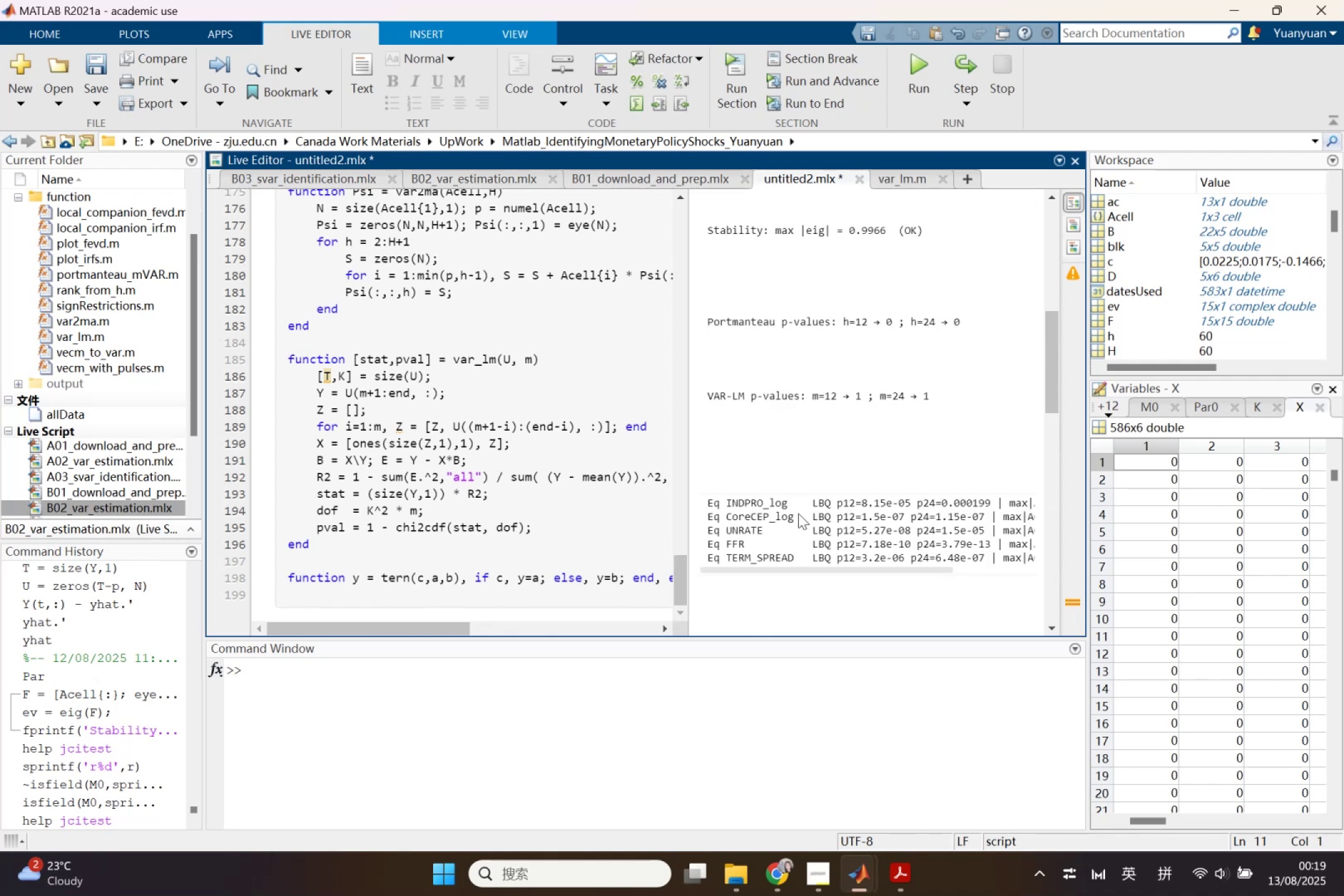 
right_click([801, 516])
 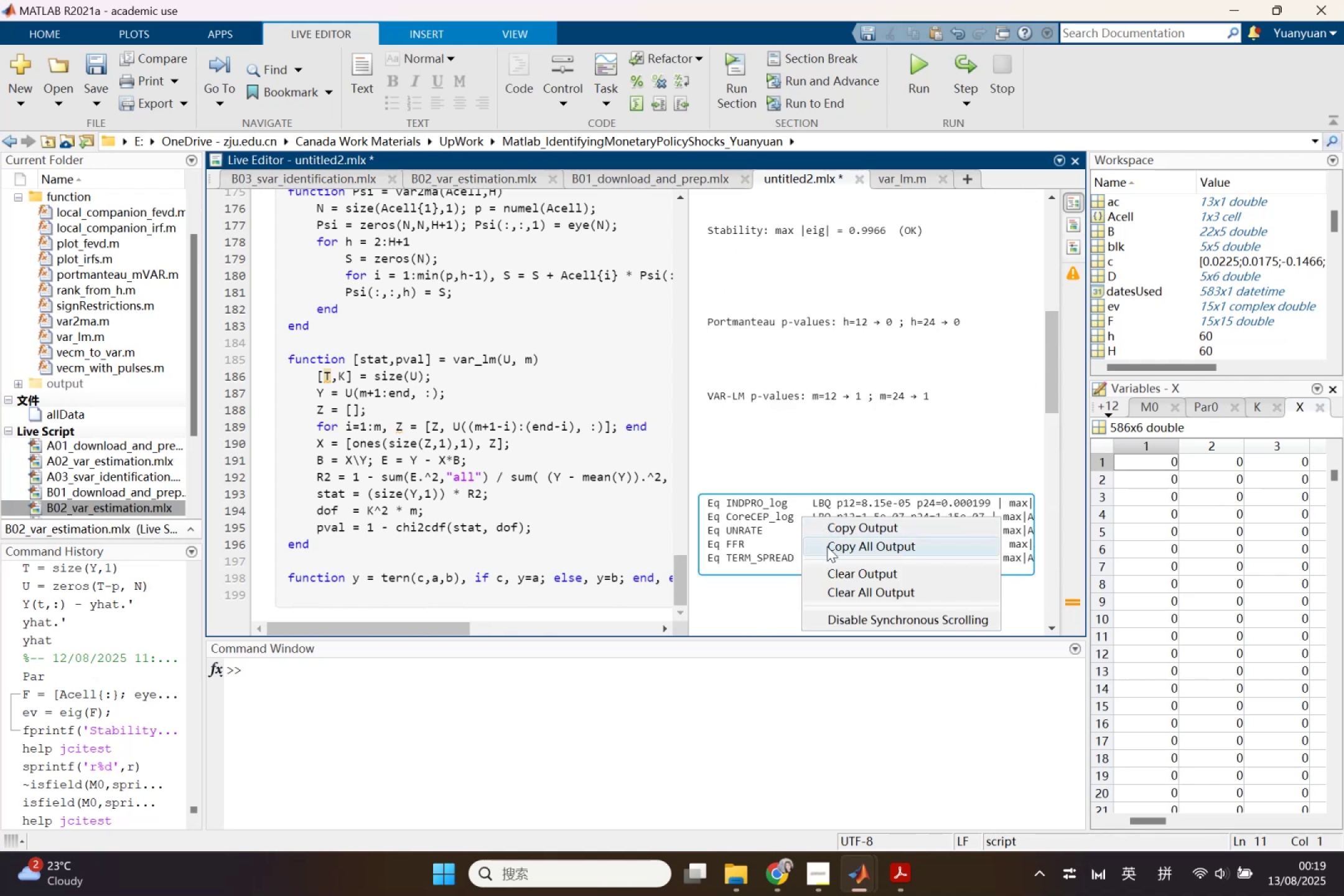 
left_click([827, 546])
 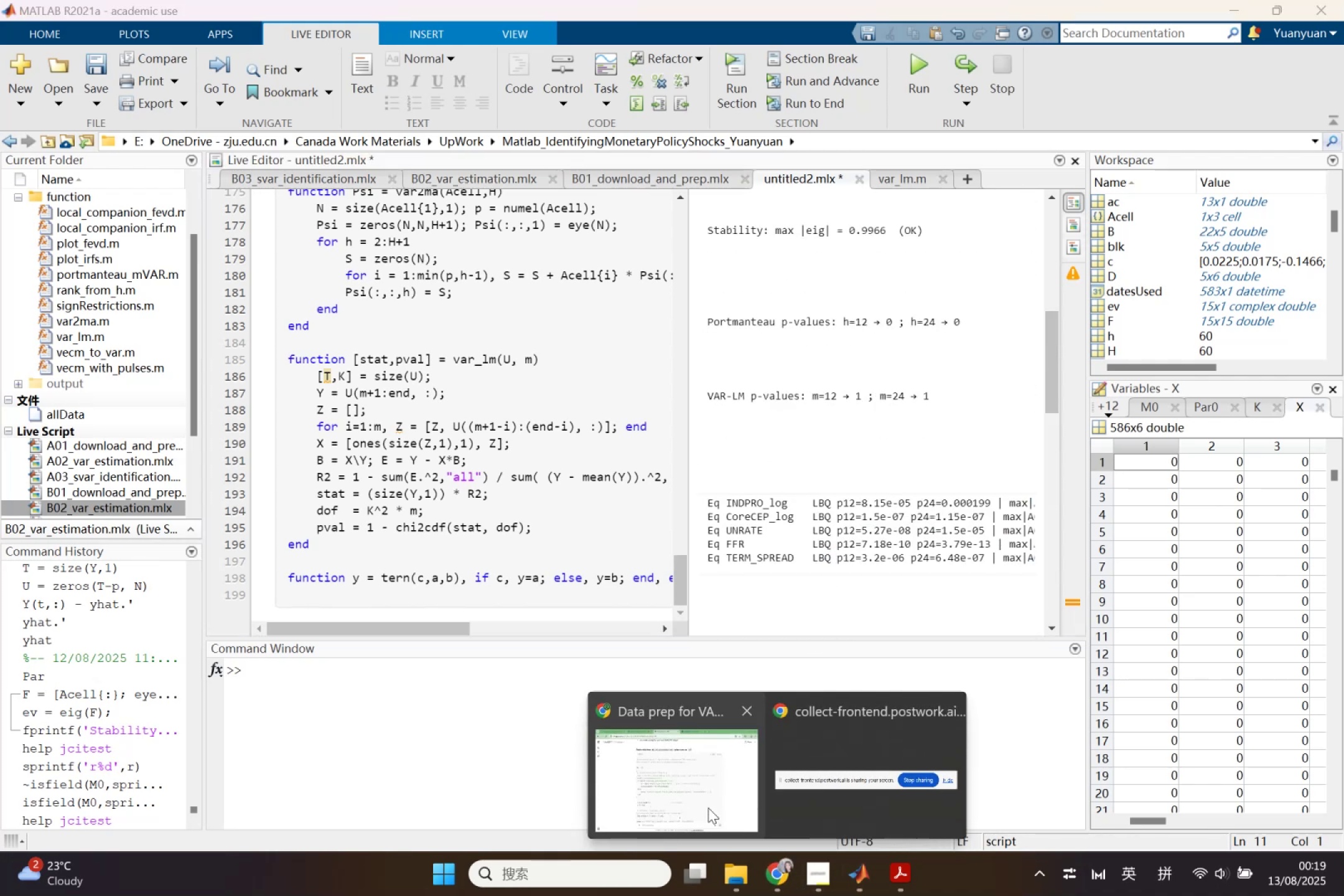 
scroll: coordinate [581, 693], scroll_direction: down, amount: 23.0
 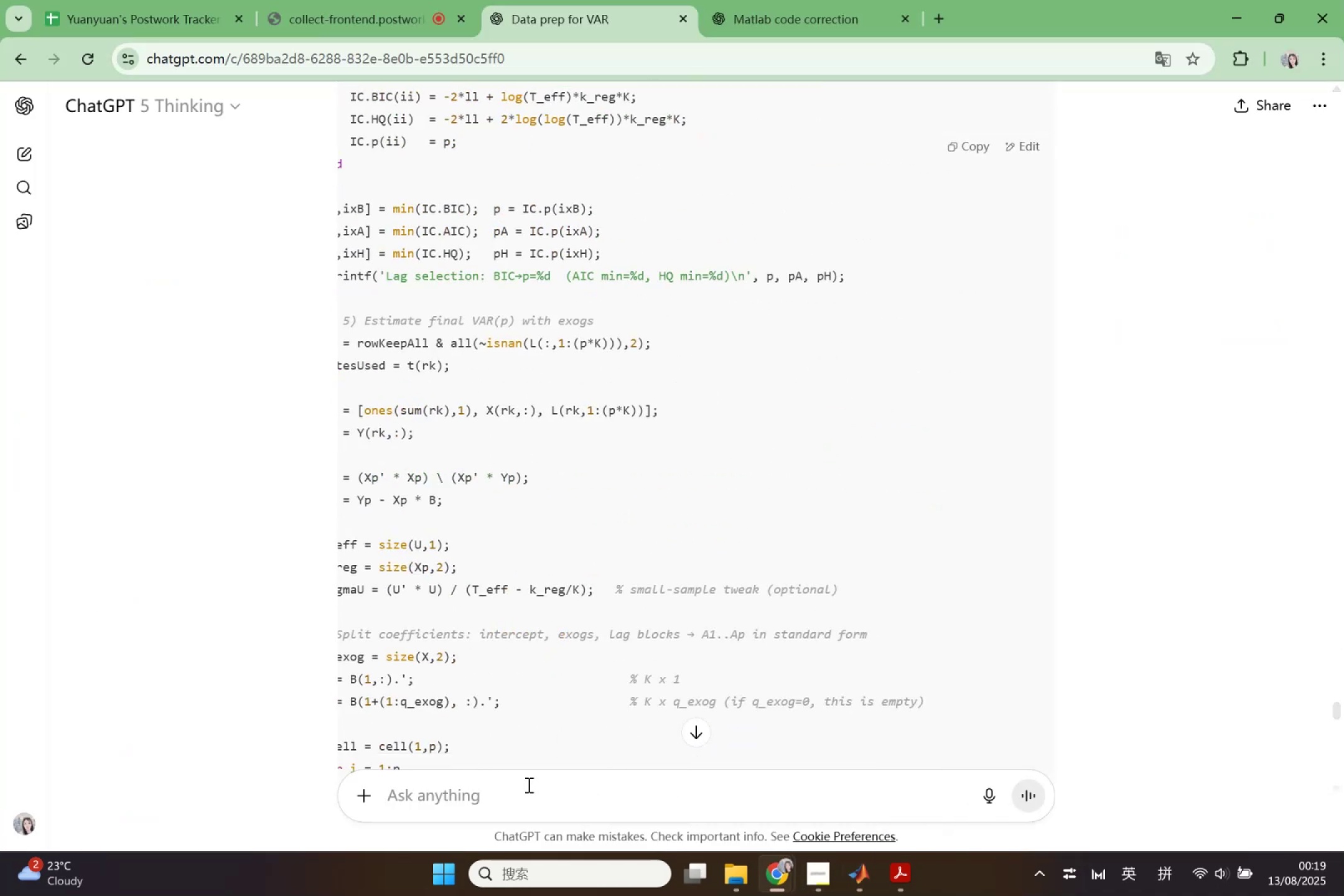 
left_click_drag(start_coordinate=[528, 785], to_coordinate=[527, 780])
 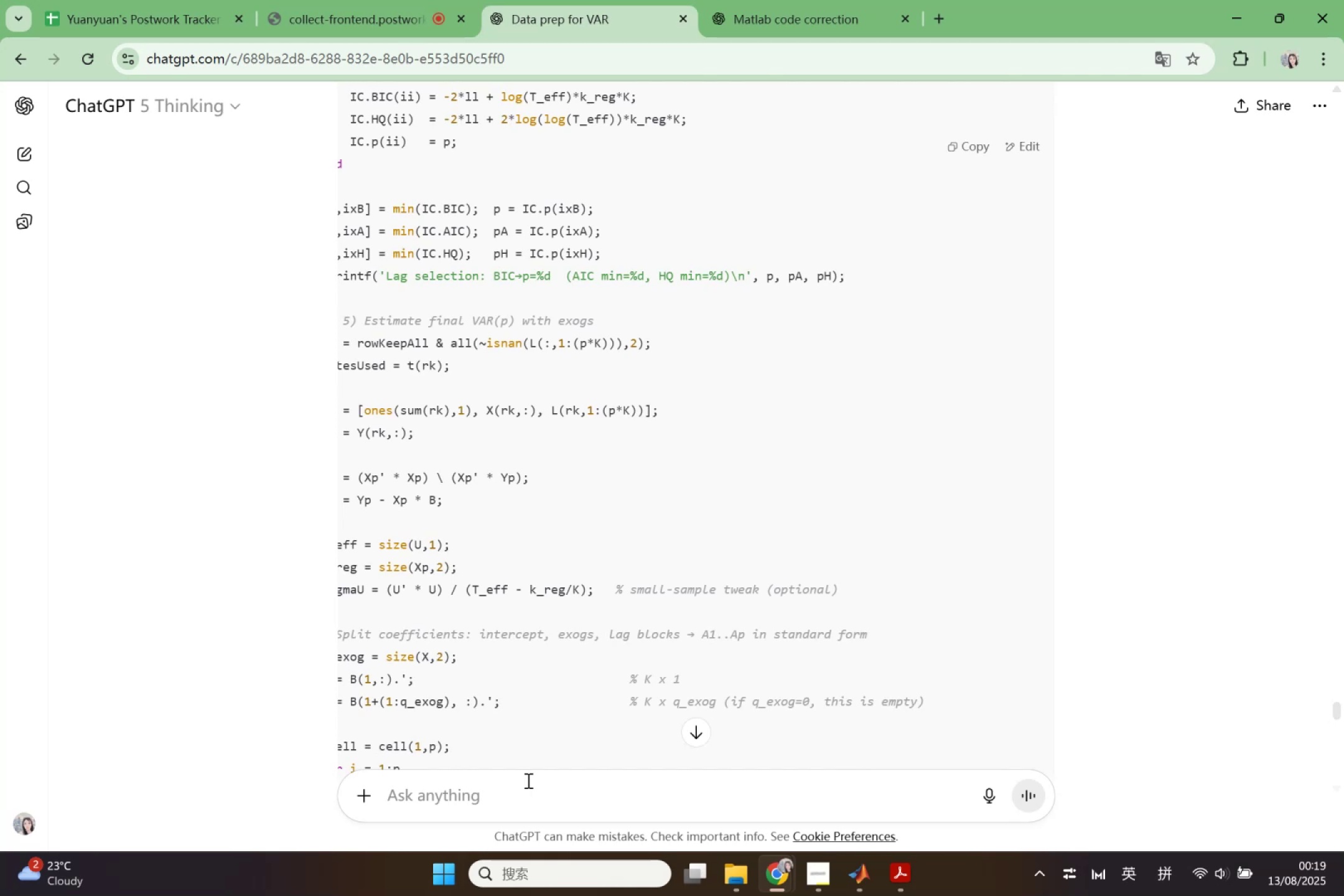 
key(Control+V)
 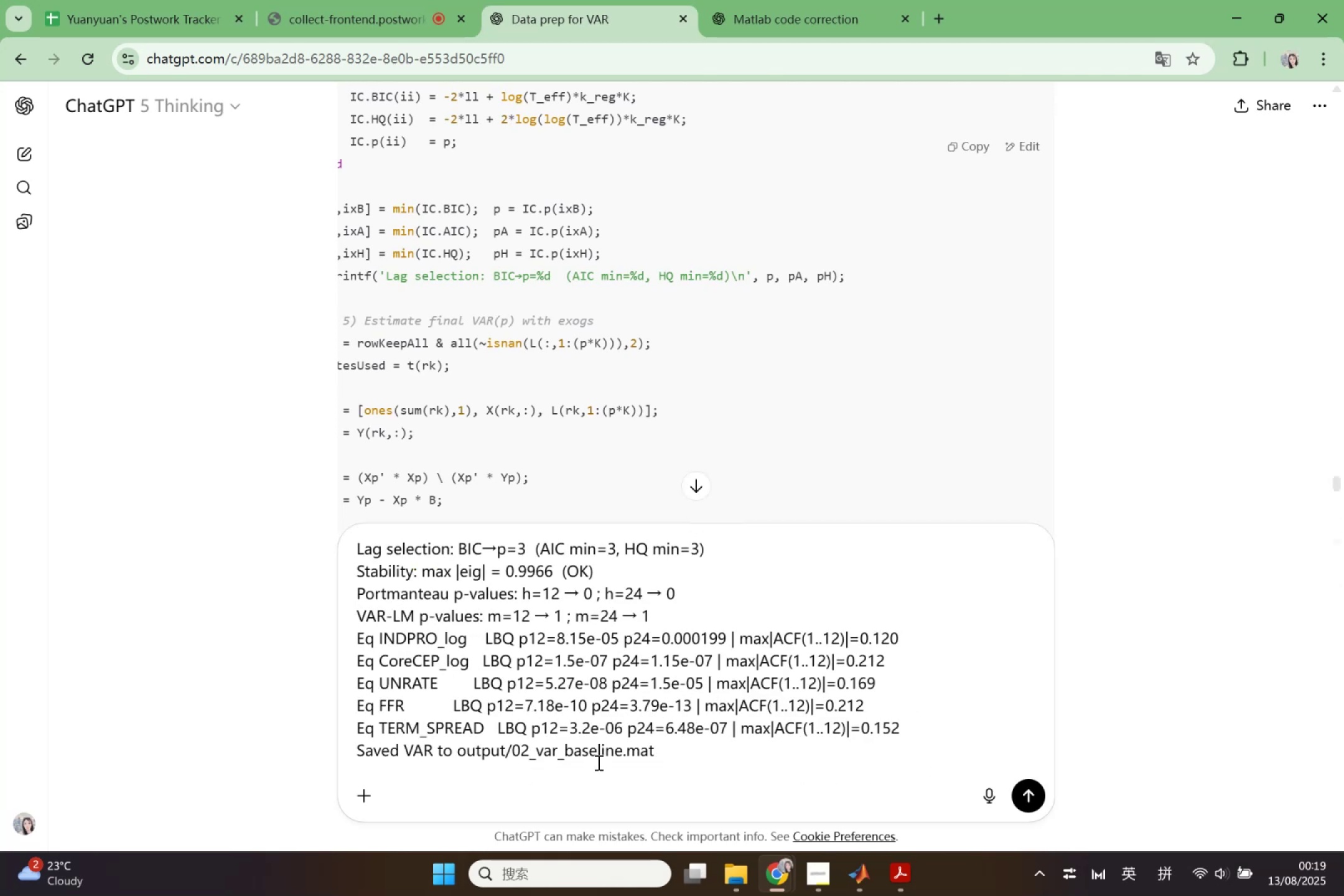 
left_click_drag(start_coordinate=[686, 760], to_coordinate=[307, 757])
 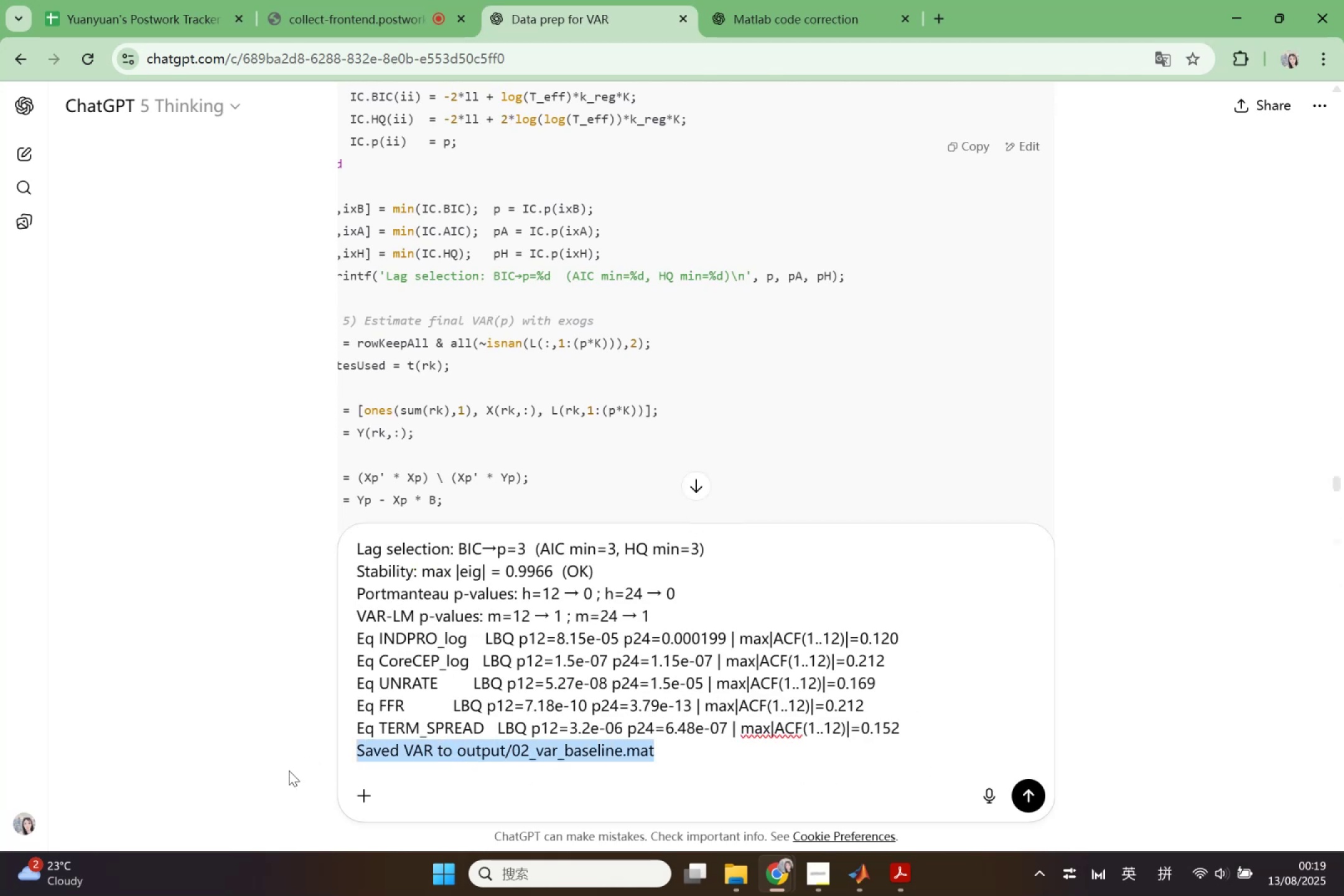 
key(Shift+ShiftLeft)
 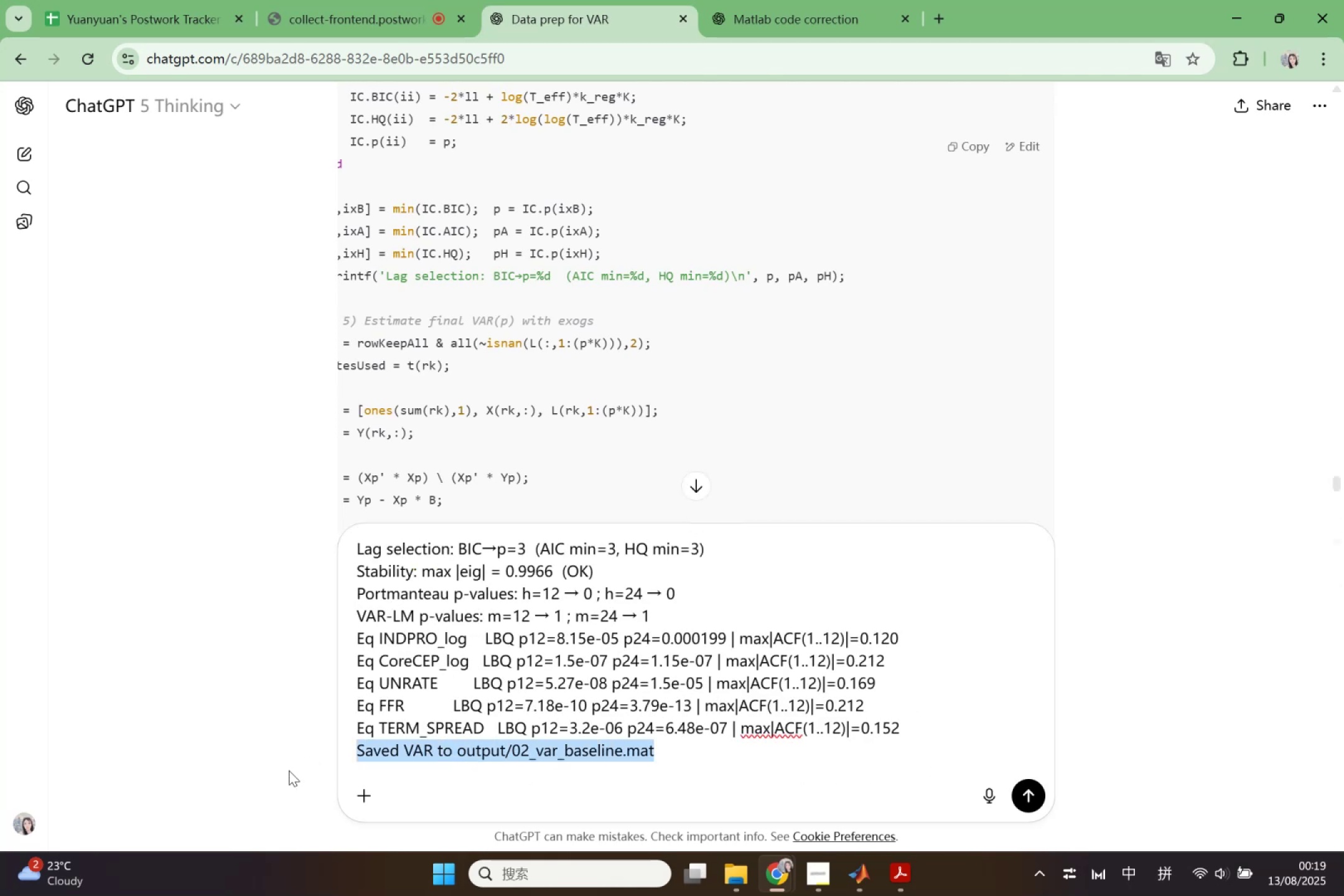 
key(Backspace)
 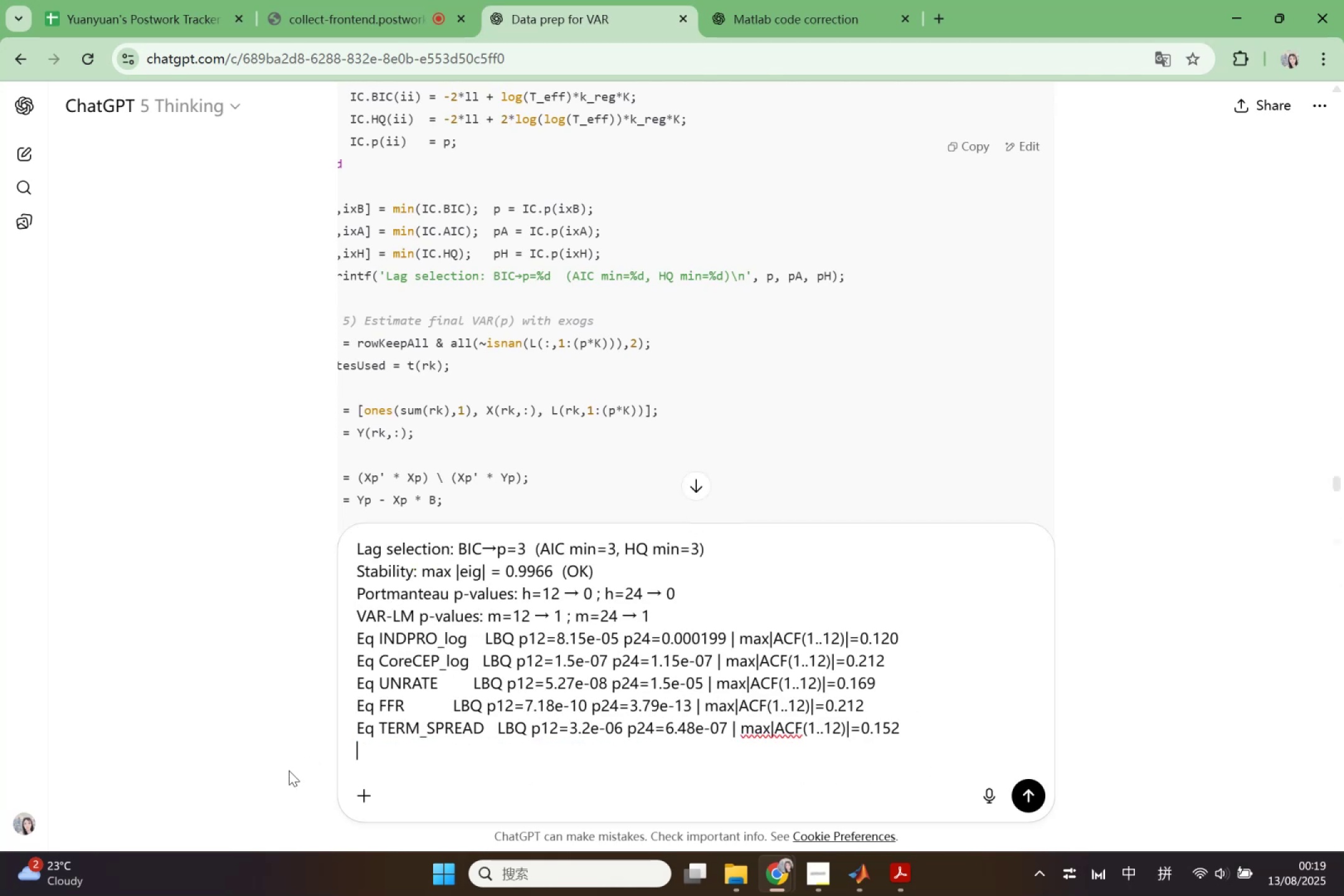 
key(Shift+Enter)
 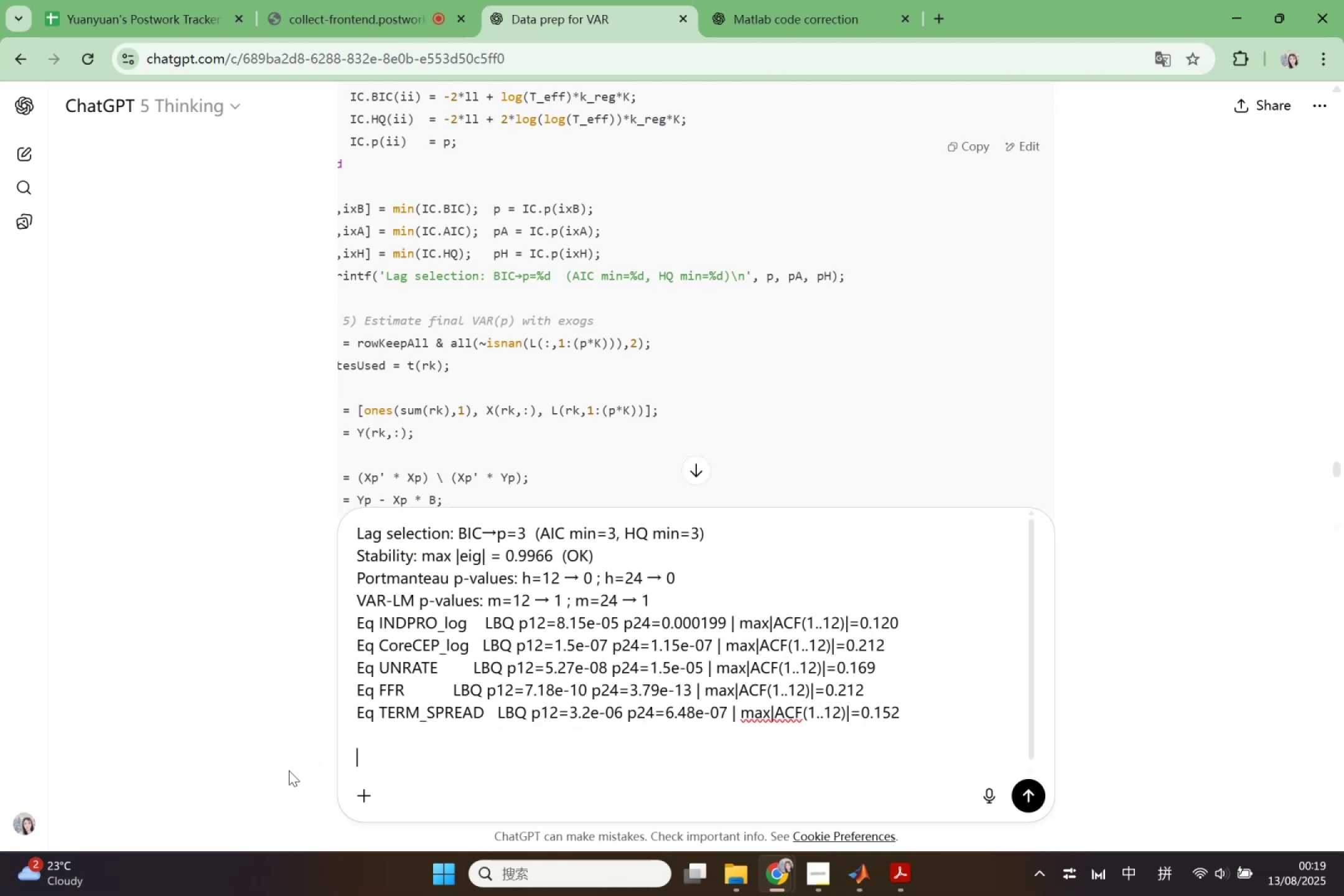 
key(Shift+Enter)
 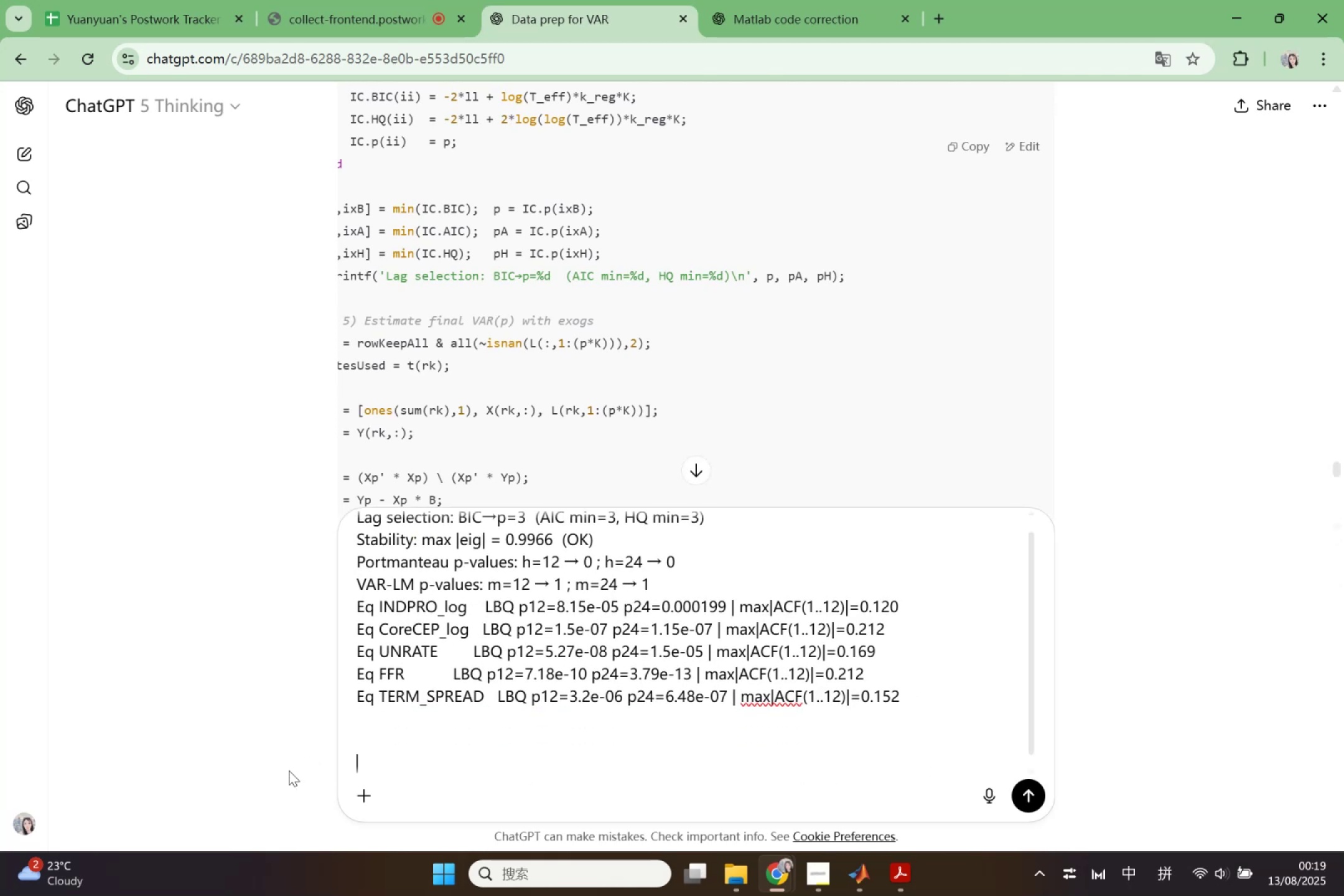 
type(check abd )
key(Backspace)
key(Backspace)
key(Backspace)
type(nd analysi)
key(Backspace)
type(e the result of the av)
key(Backspace)
type(boce)
key(Backspace)
key(Backspace)
type(ve code)
 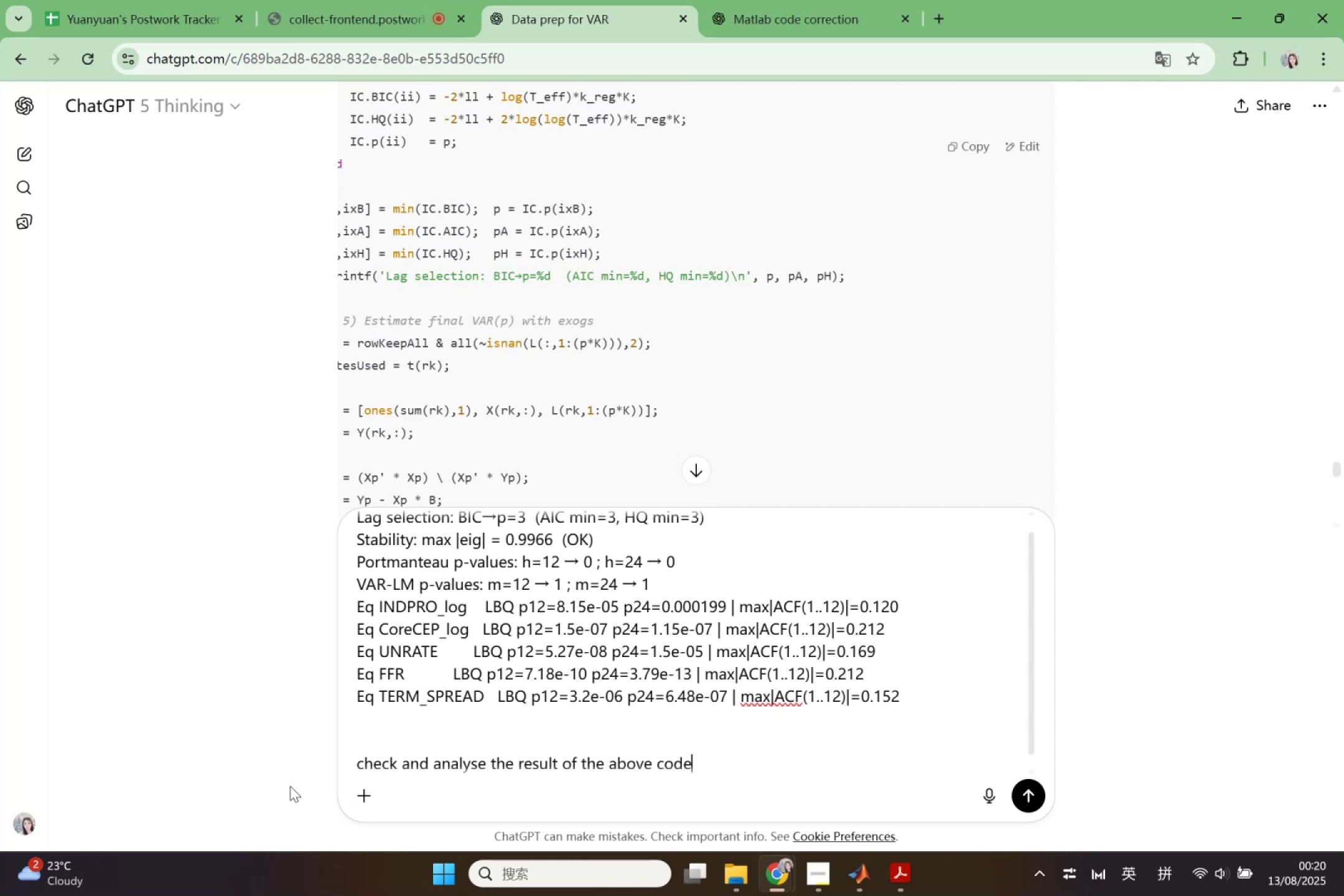 
key(Enter)
 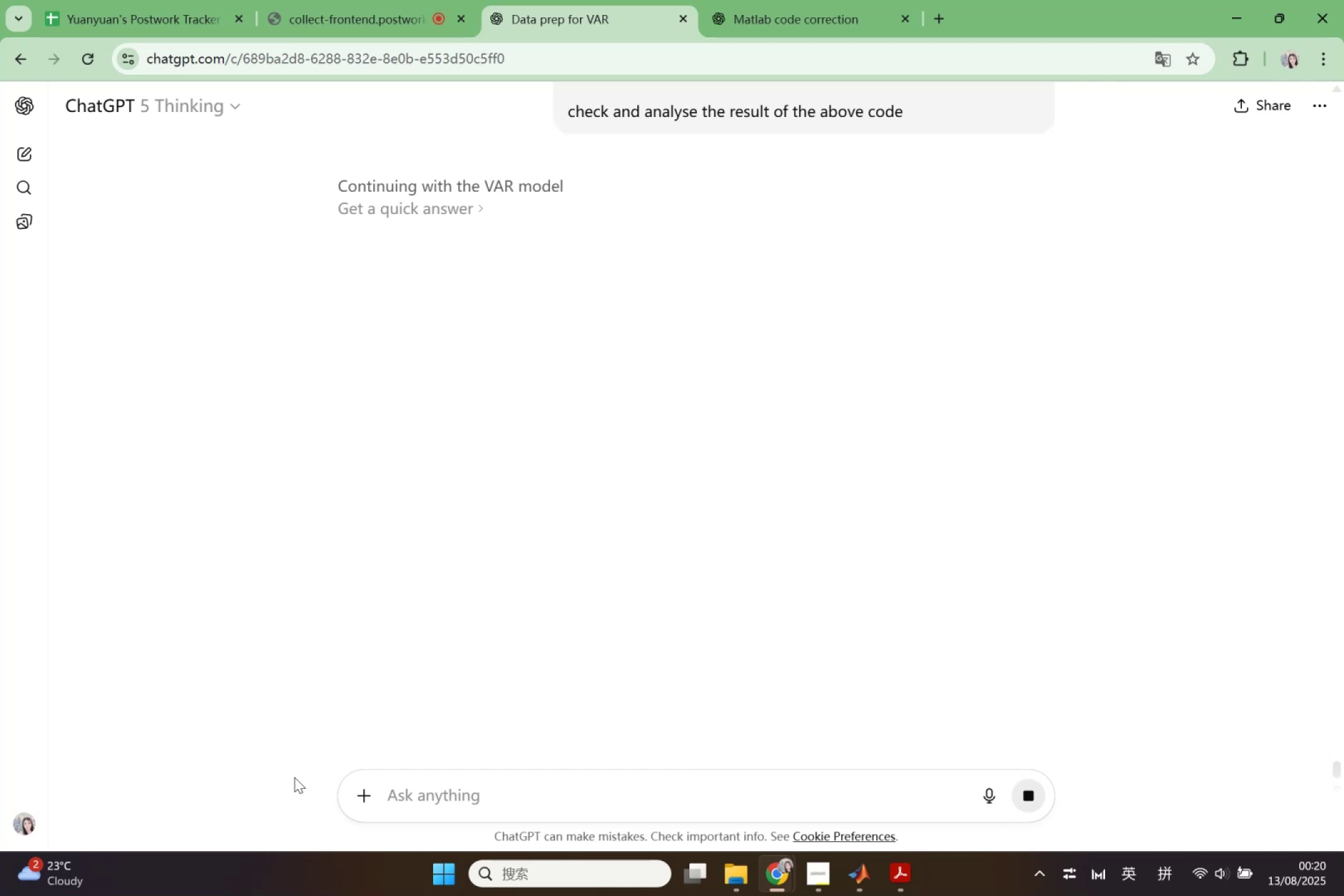 
wait(23.01)
 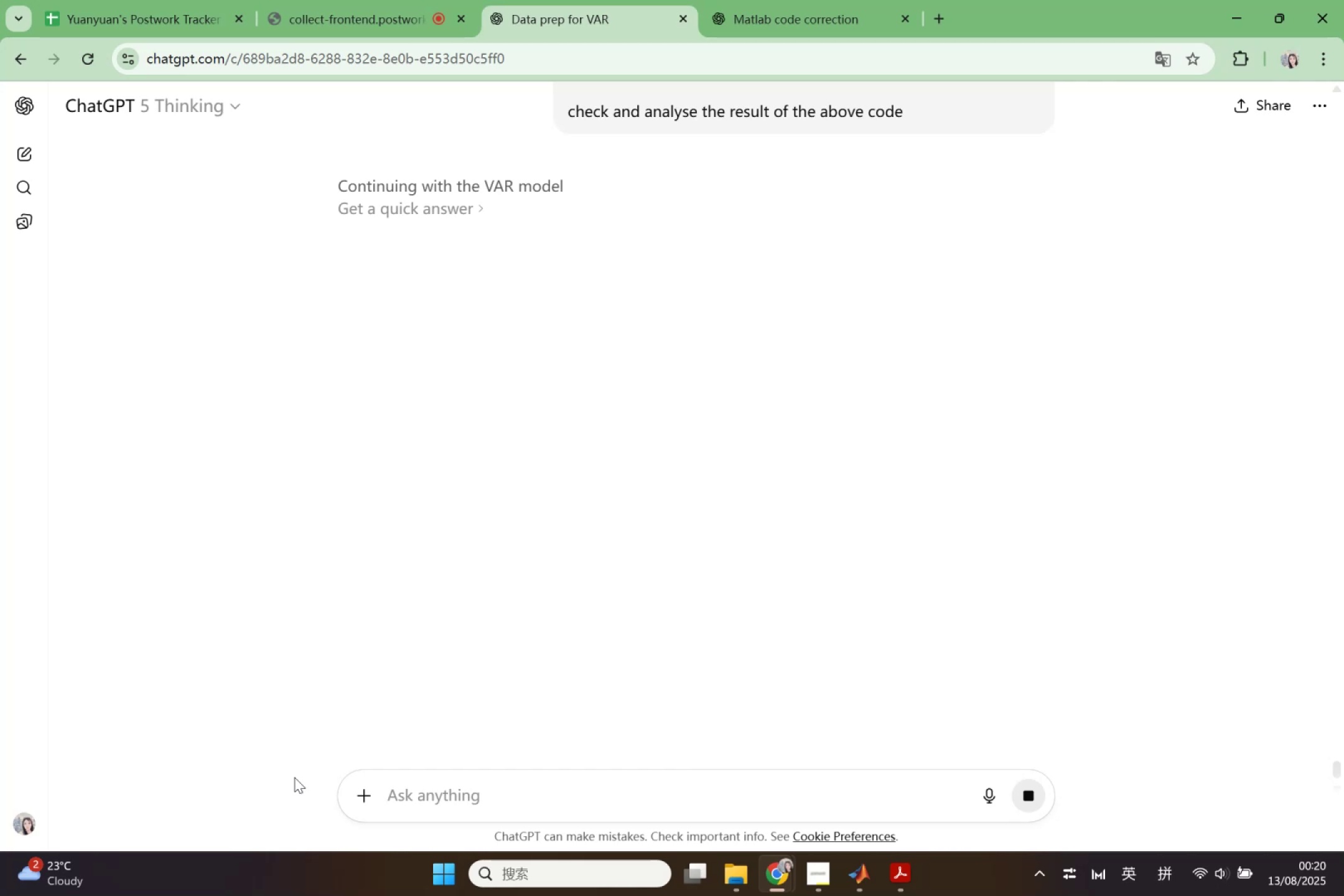 
left_click([694, 508])
 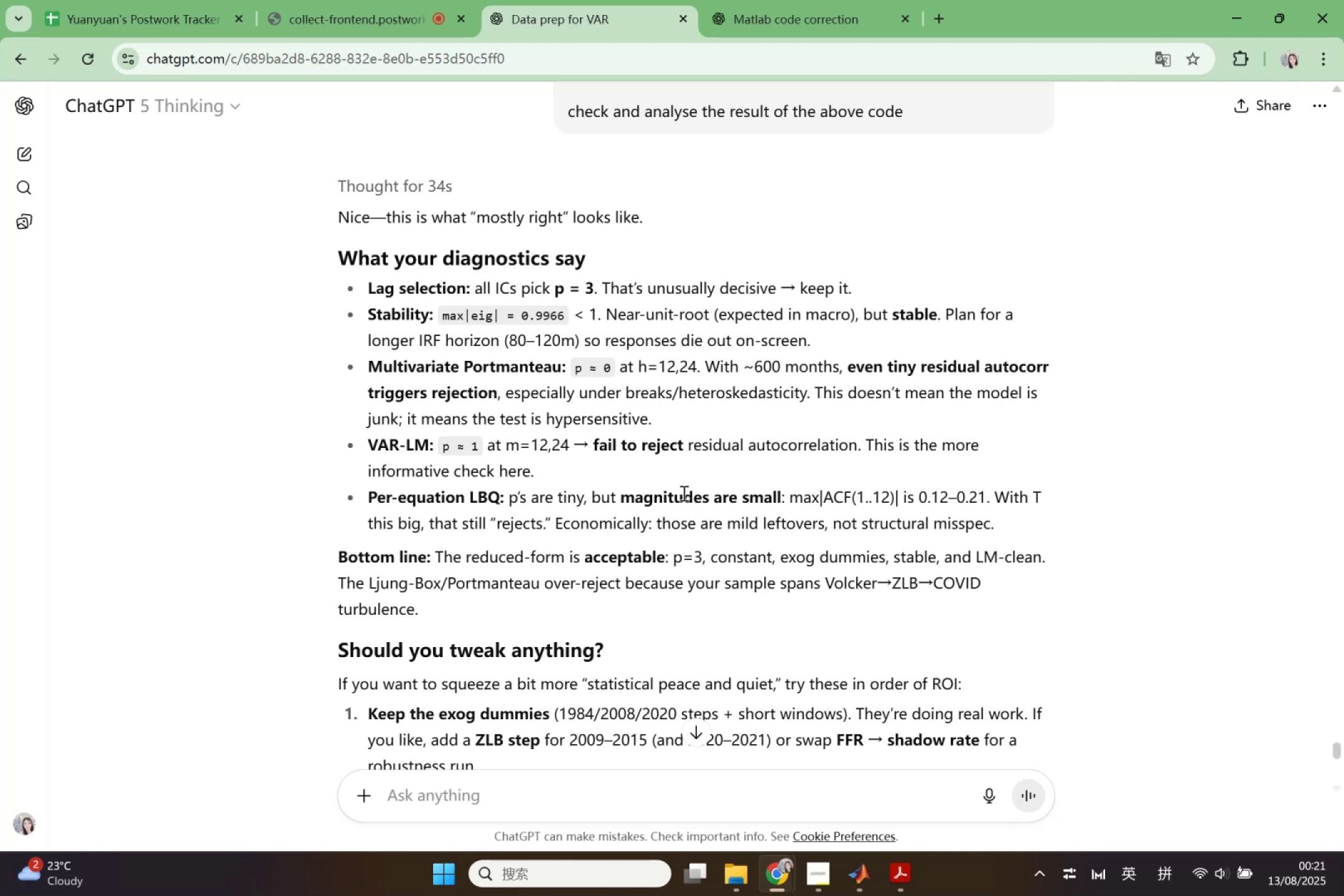 
wait(79.19)
 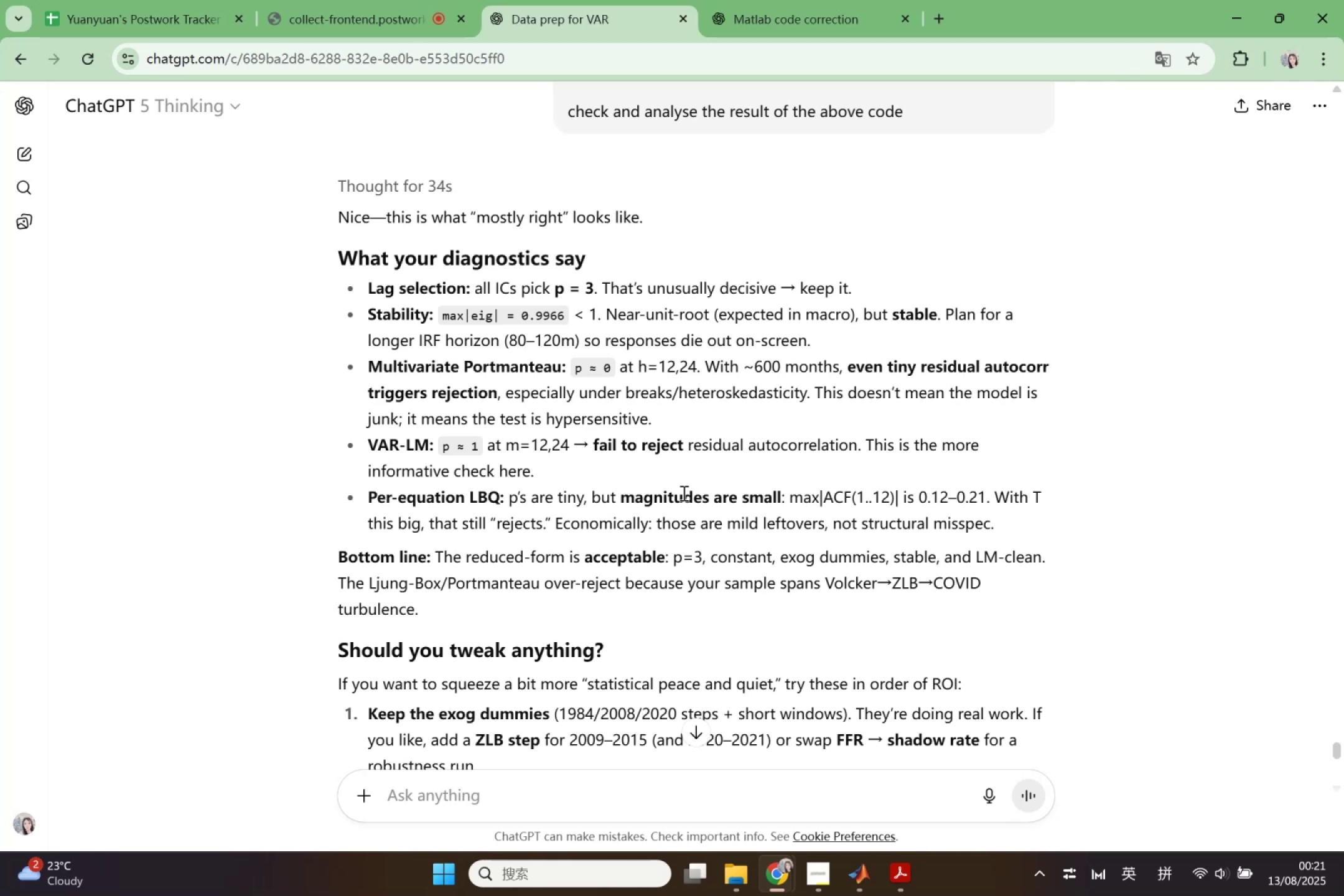 
scroll: coordinate [680, 411], scroll_direction: down, amount: 2.0
 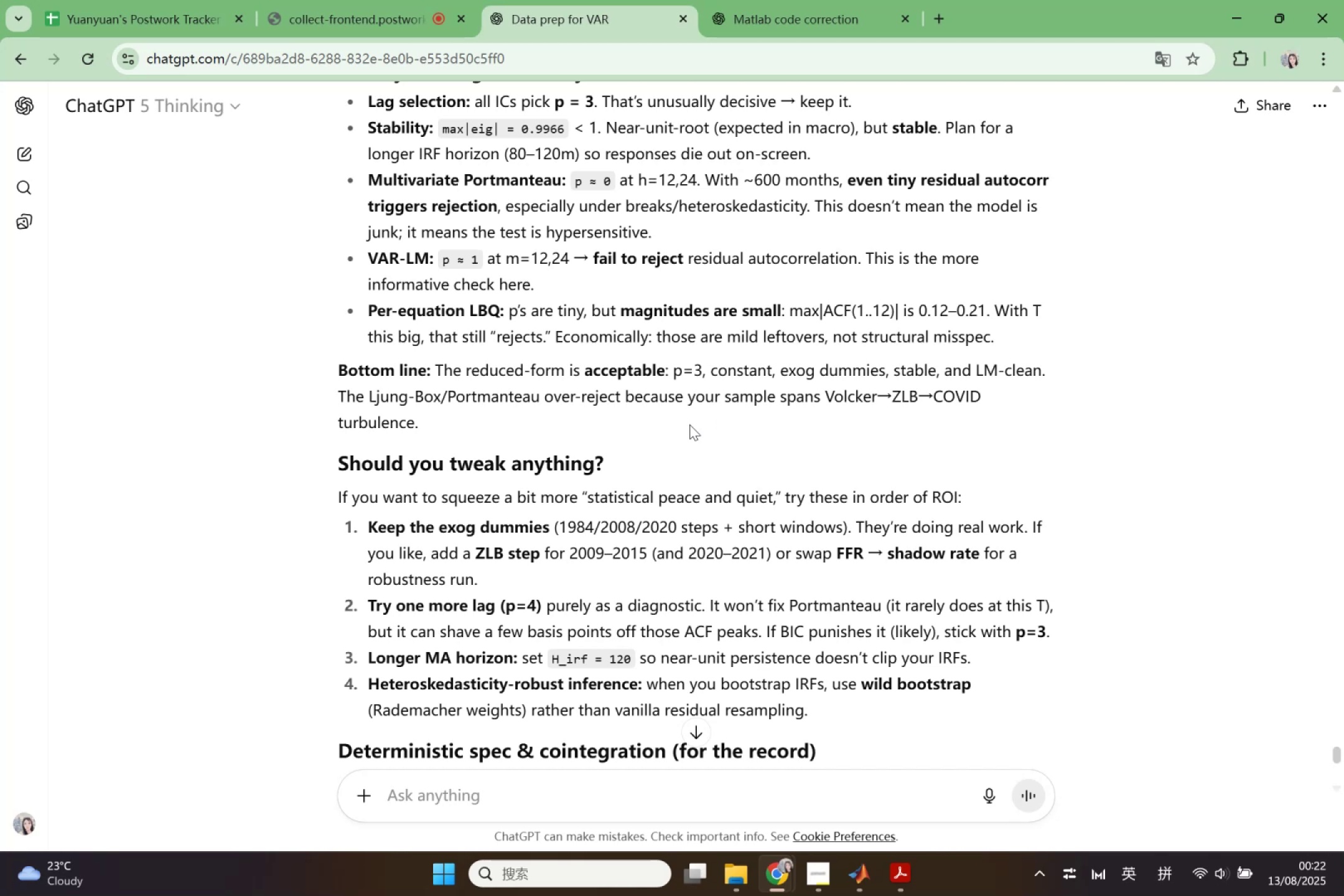 
wait(36.26)
 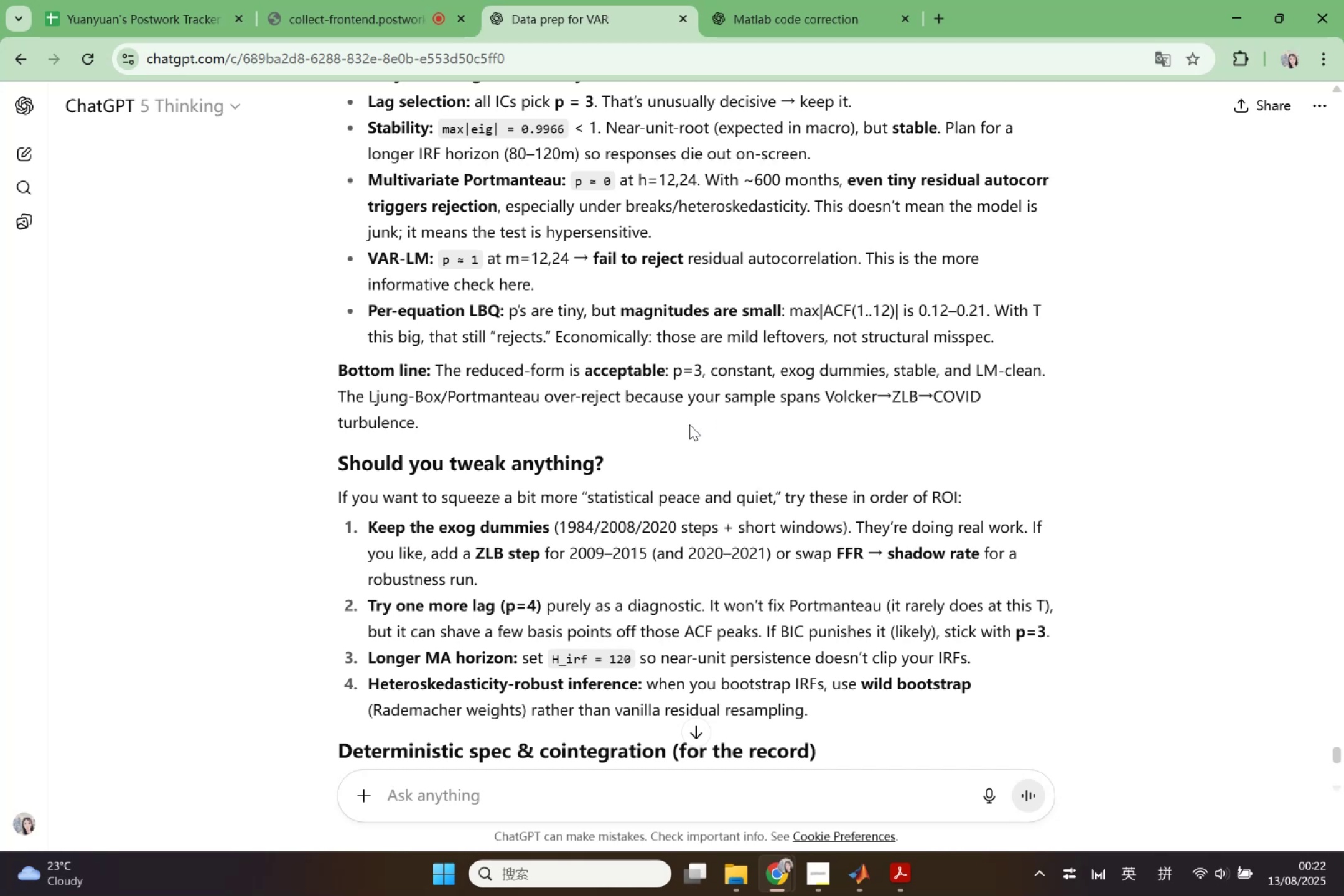 
right_click([689, 424])
 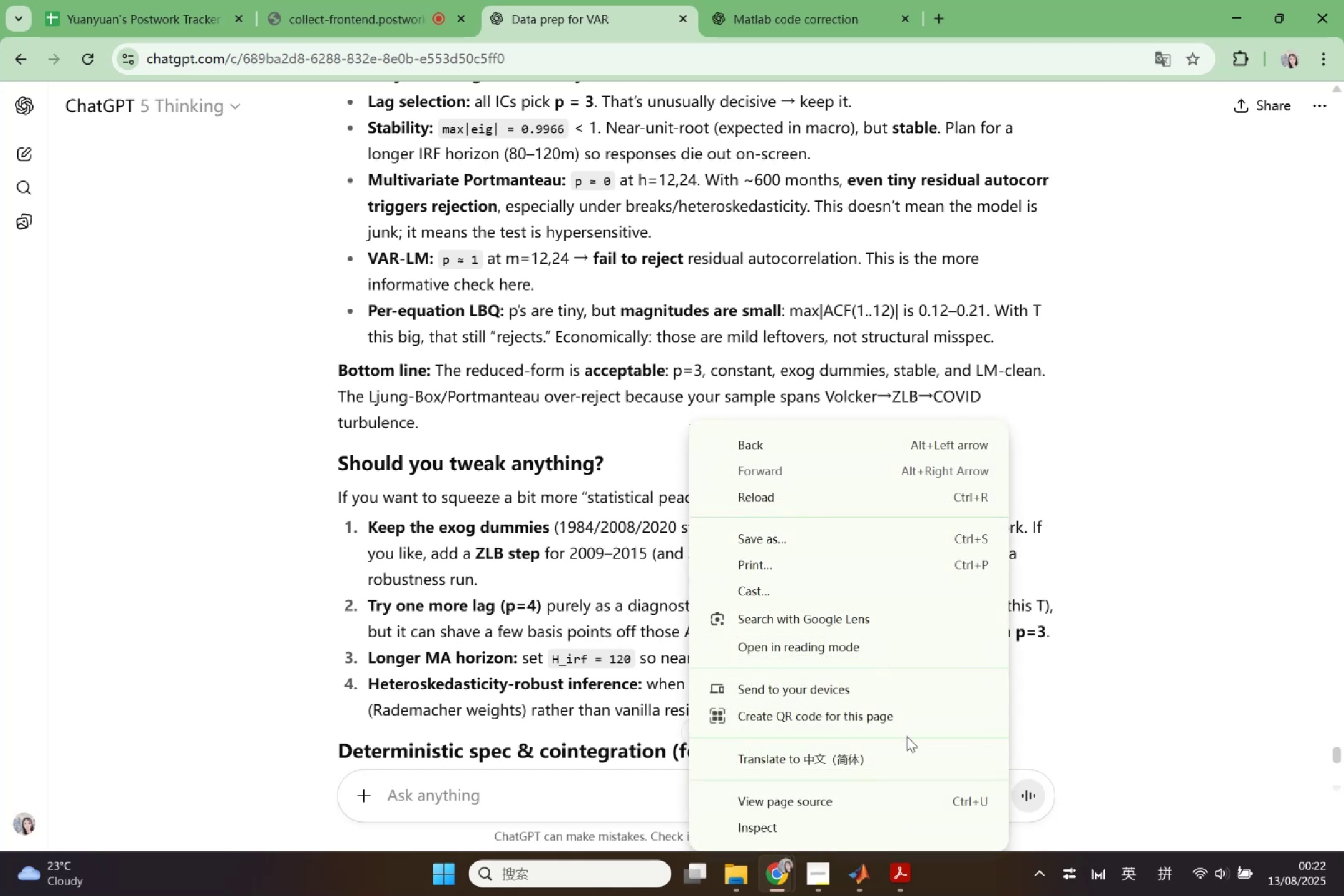 
left_click([903, 749])
 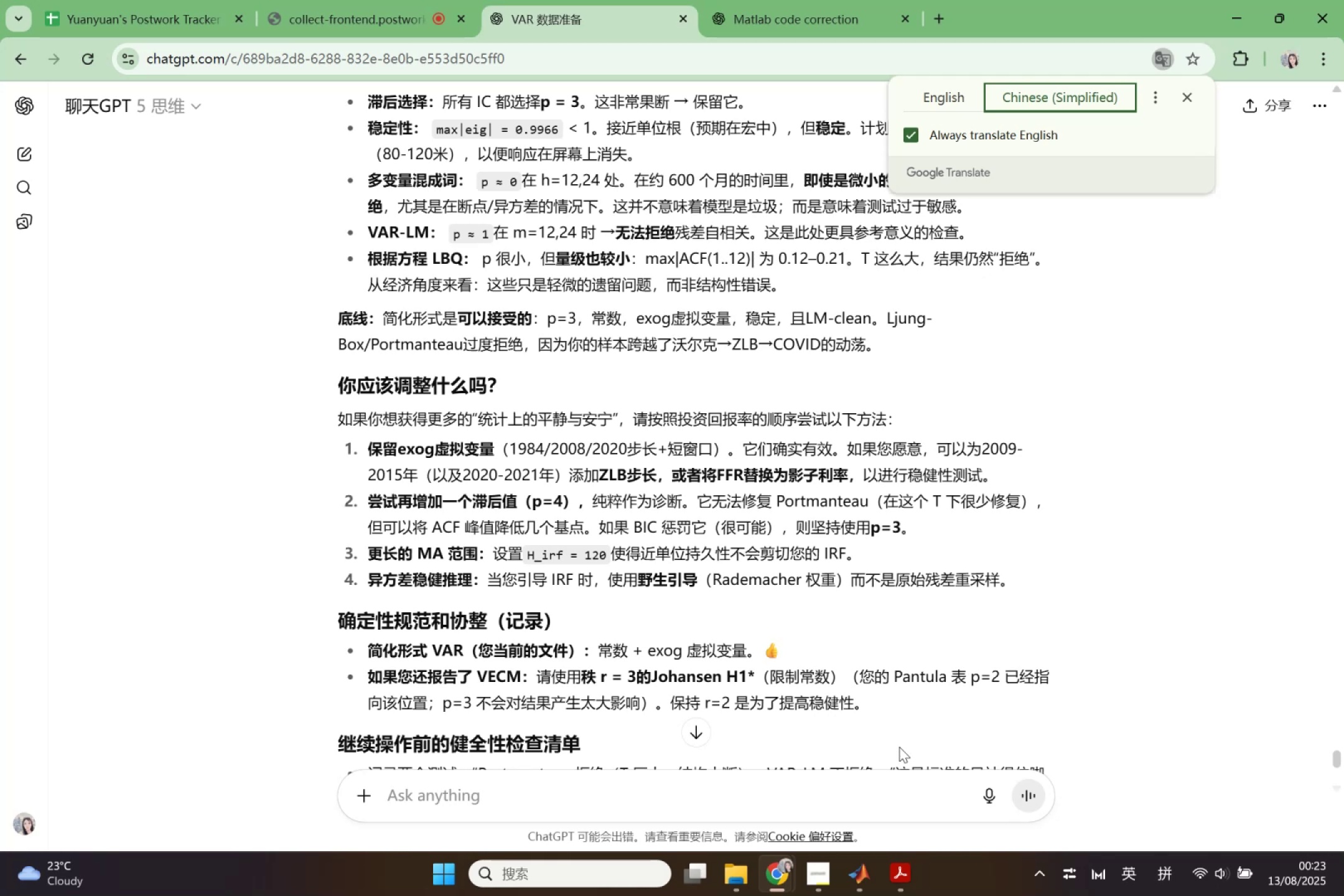 
wait(32.52)
 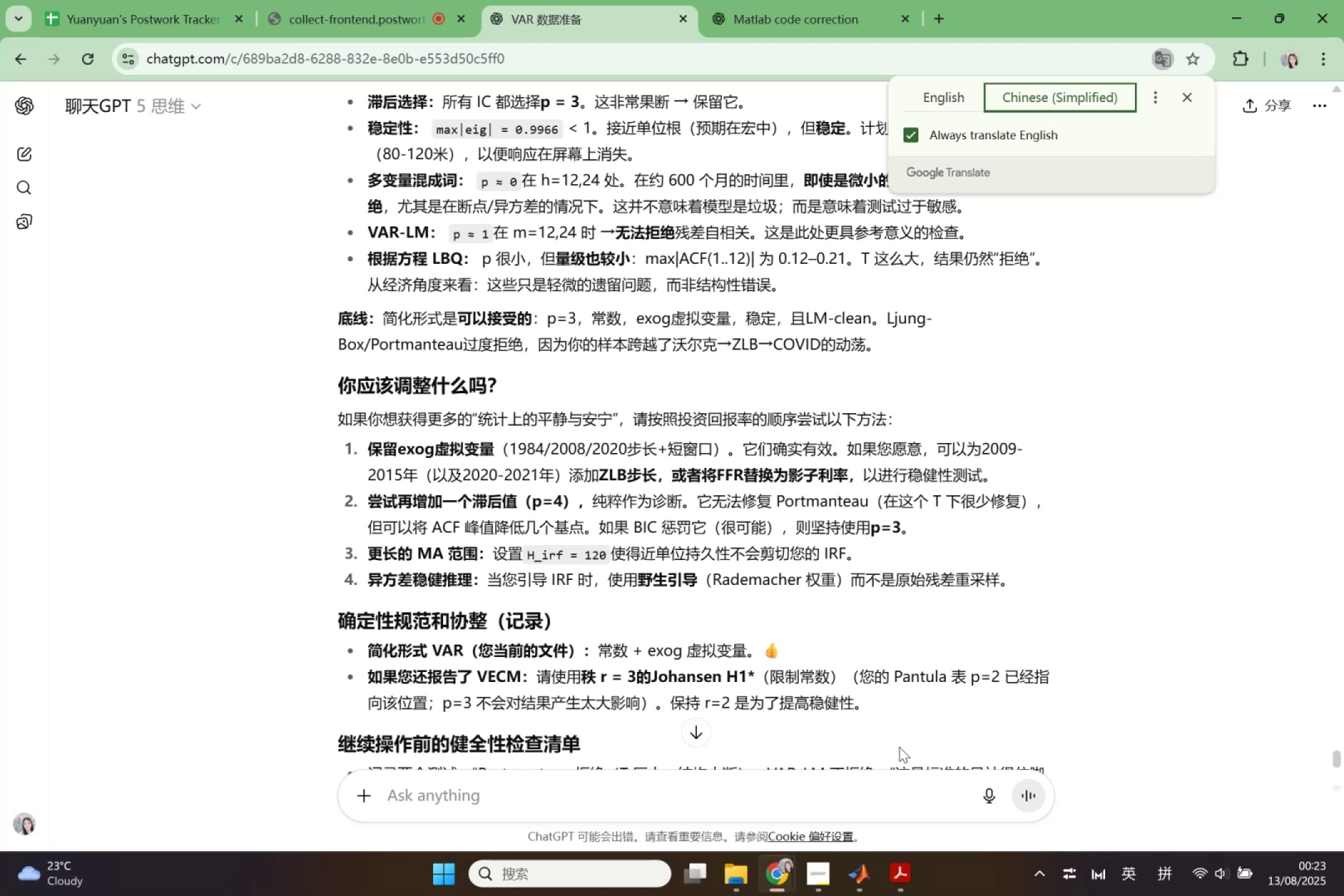 
scroll: coordinate [756, 584], scroll_direction: down, amount: 2.0
 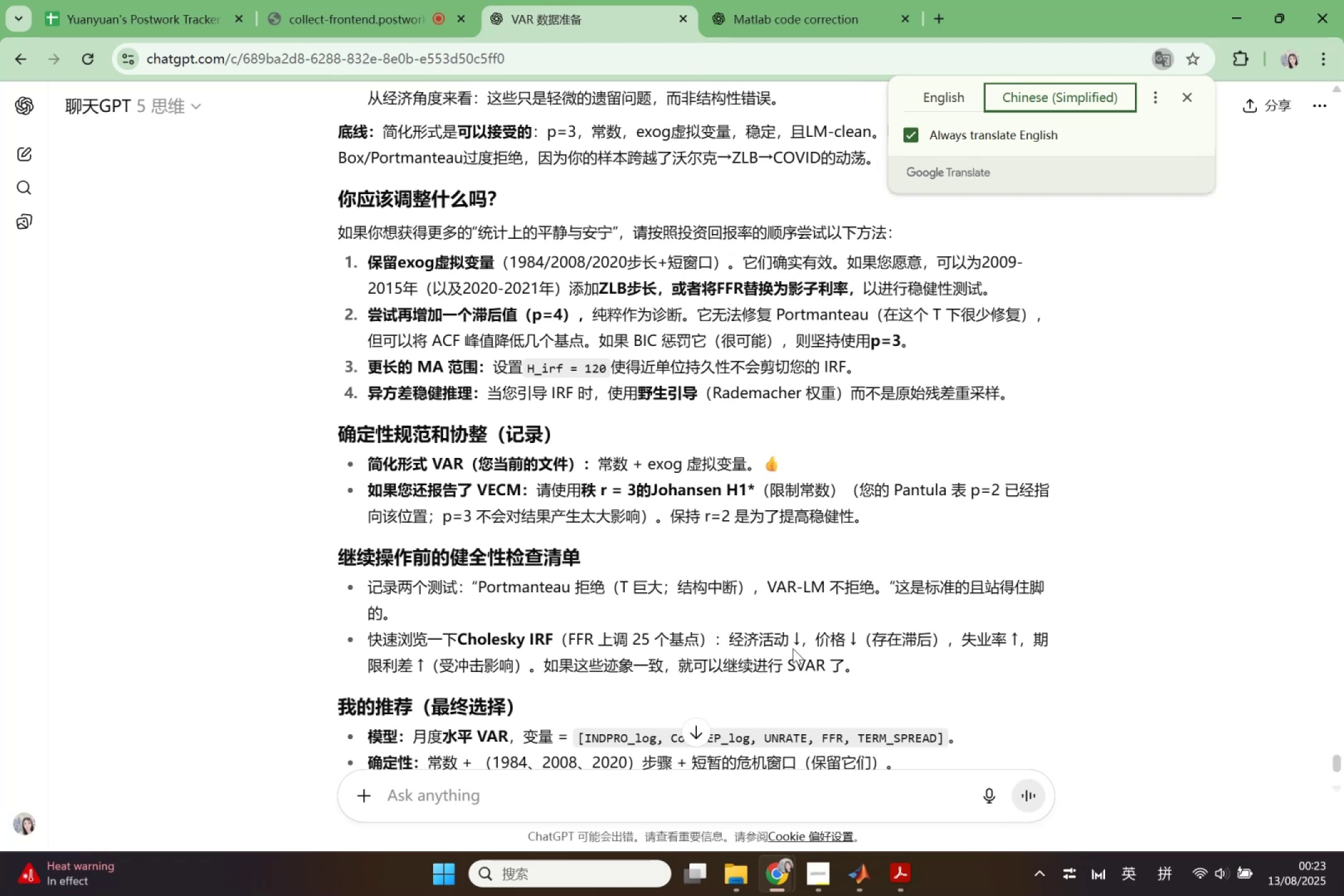 
wait(10.18)
 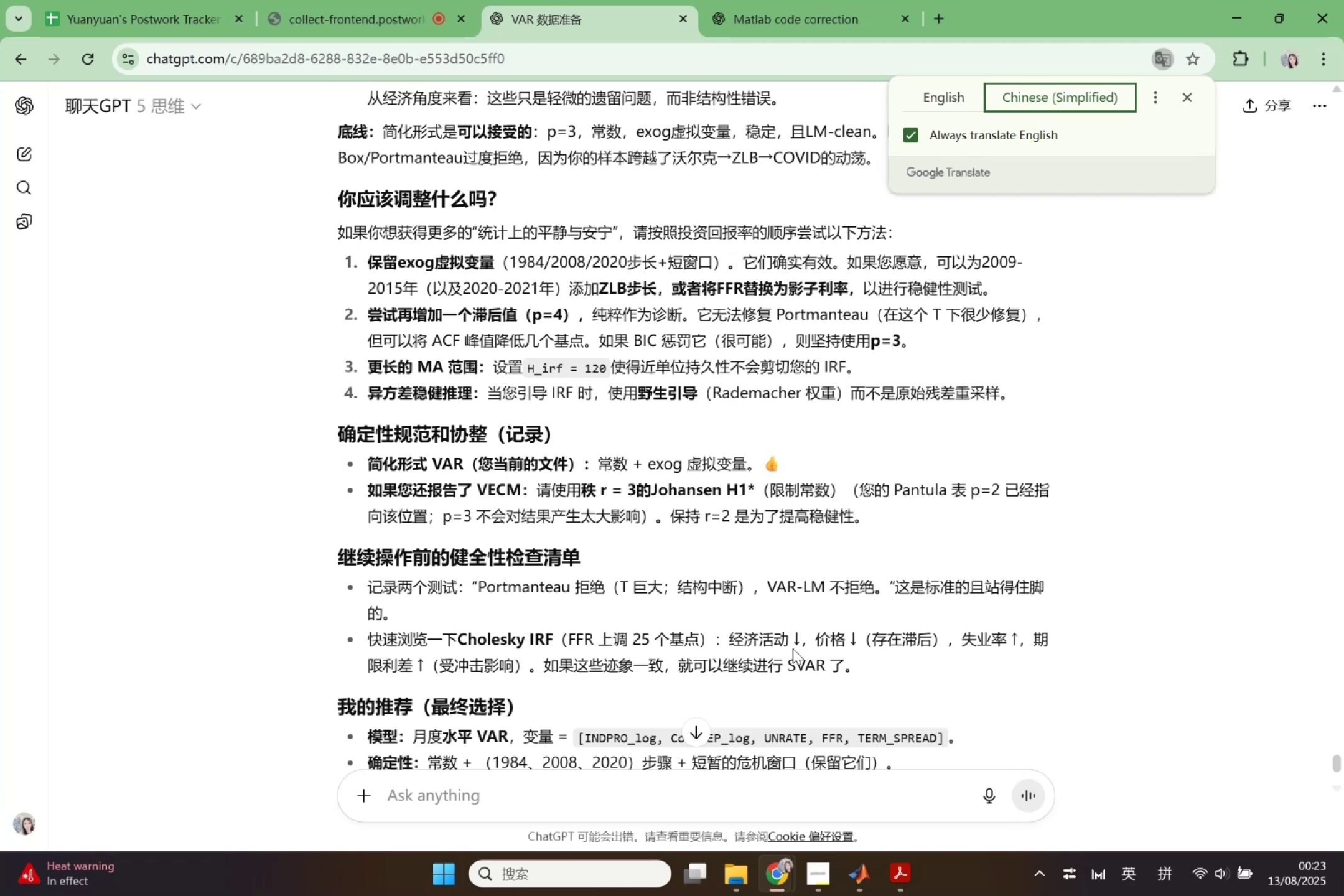 
scroll: coordinate [793, 648], scroll_direction: down, amount: 2.0
 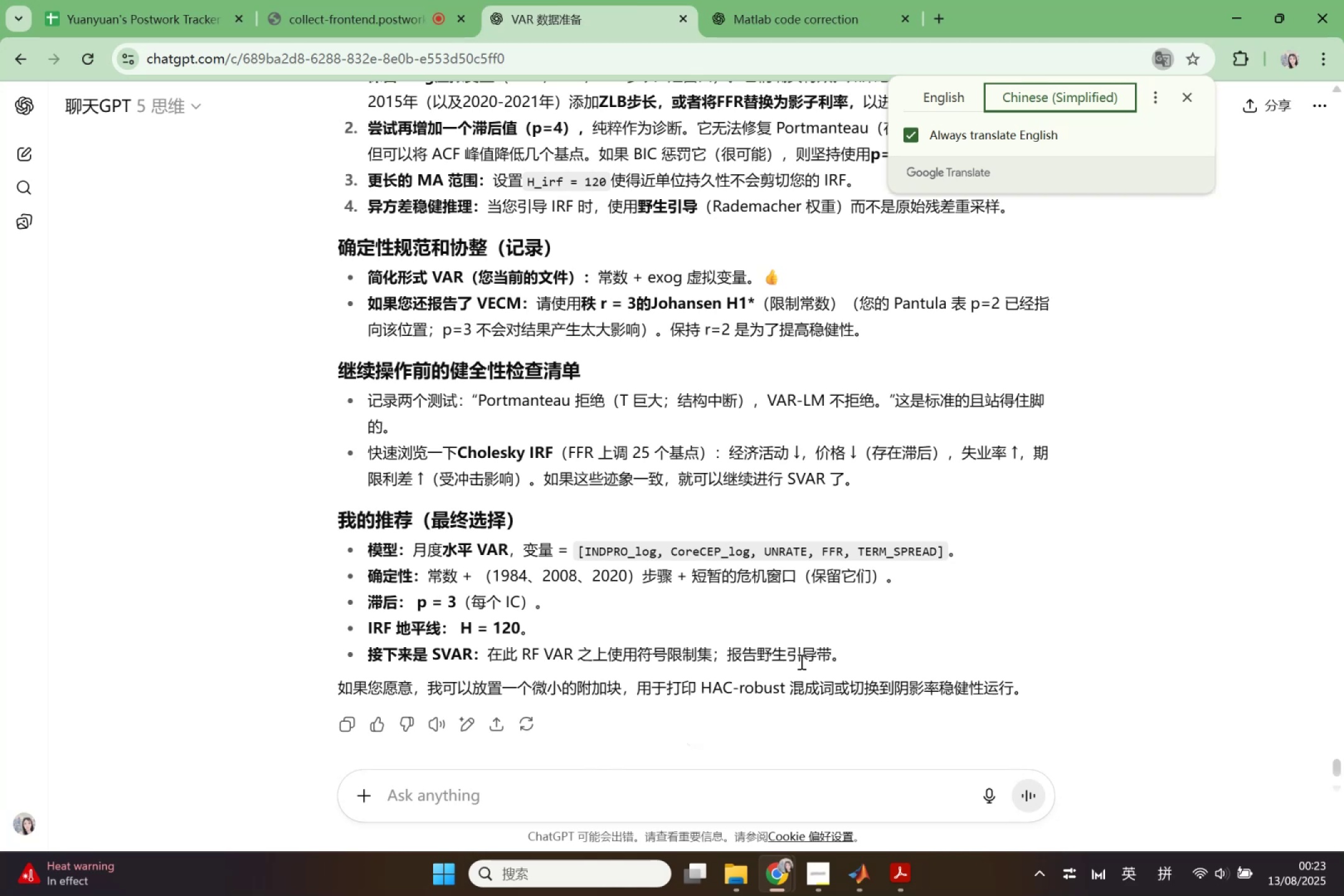 
wait(12.53)
 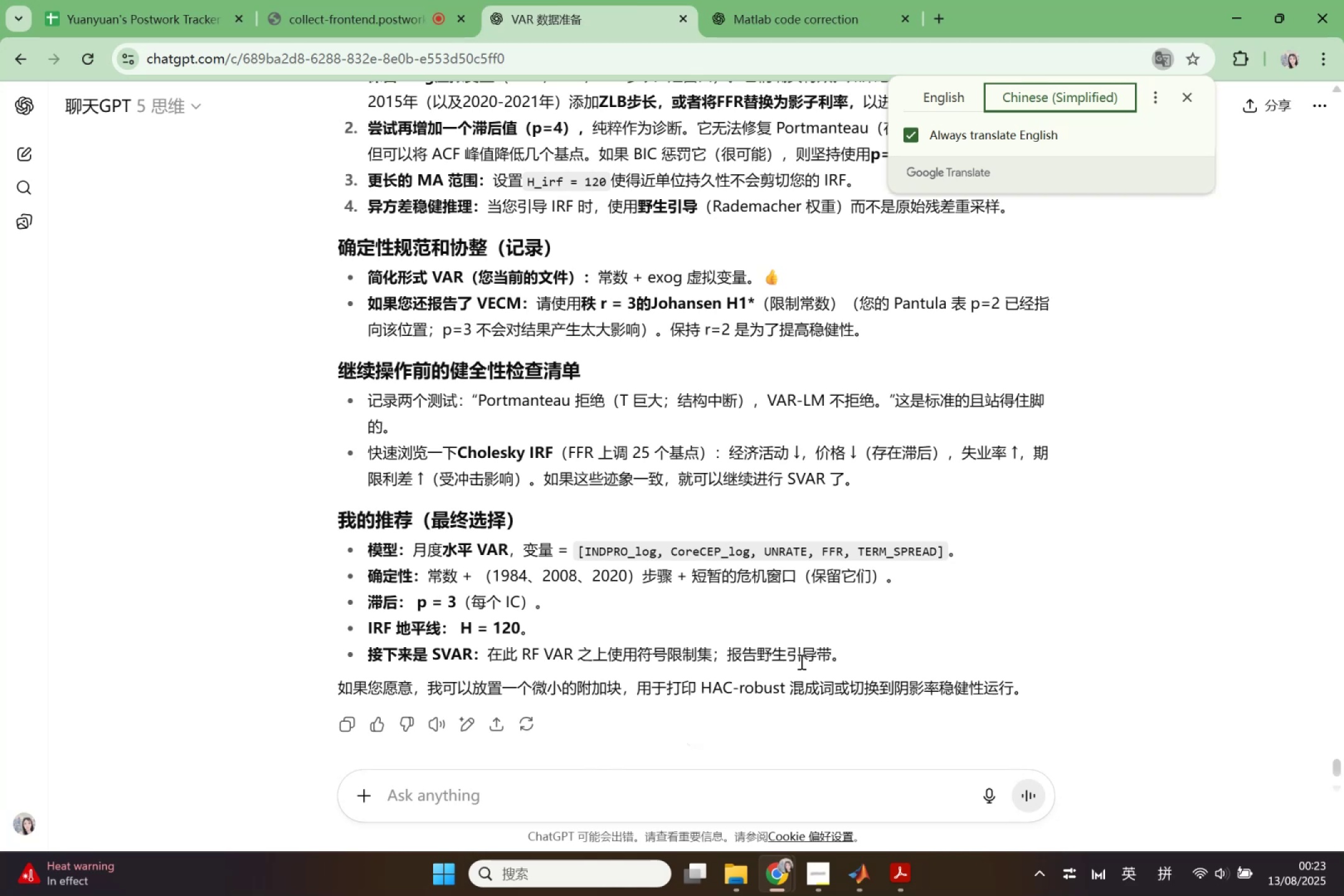 
left_click([928, 93])
 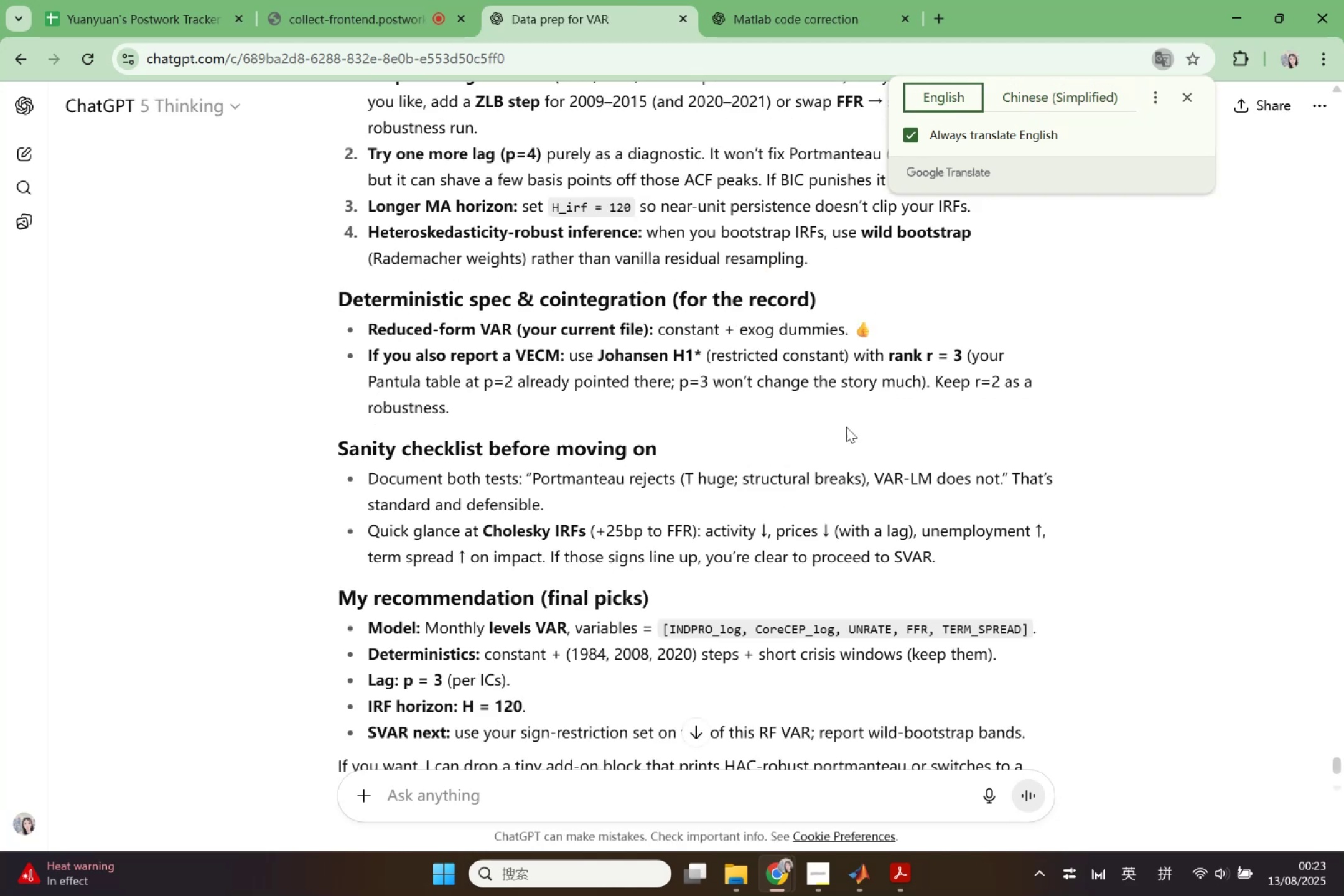 
scroll: coordinate [817, 491], scroll_direction: down, amount: 1.0
 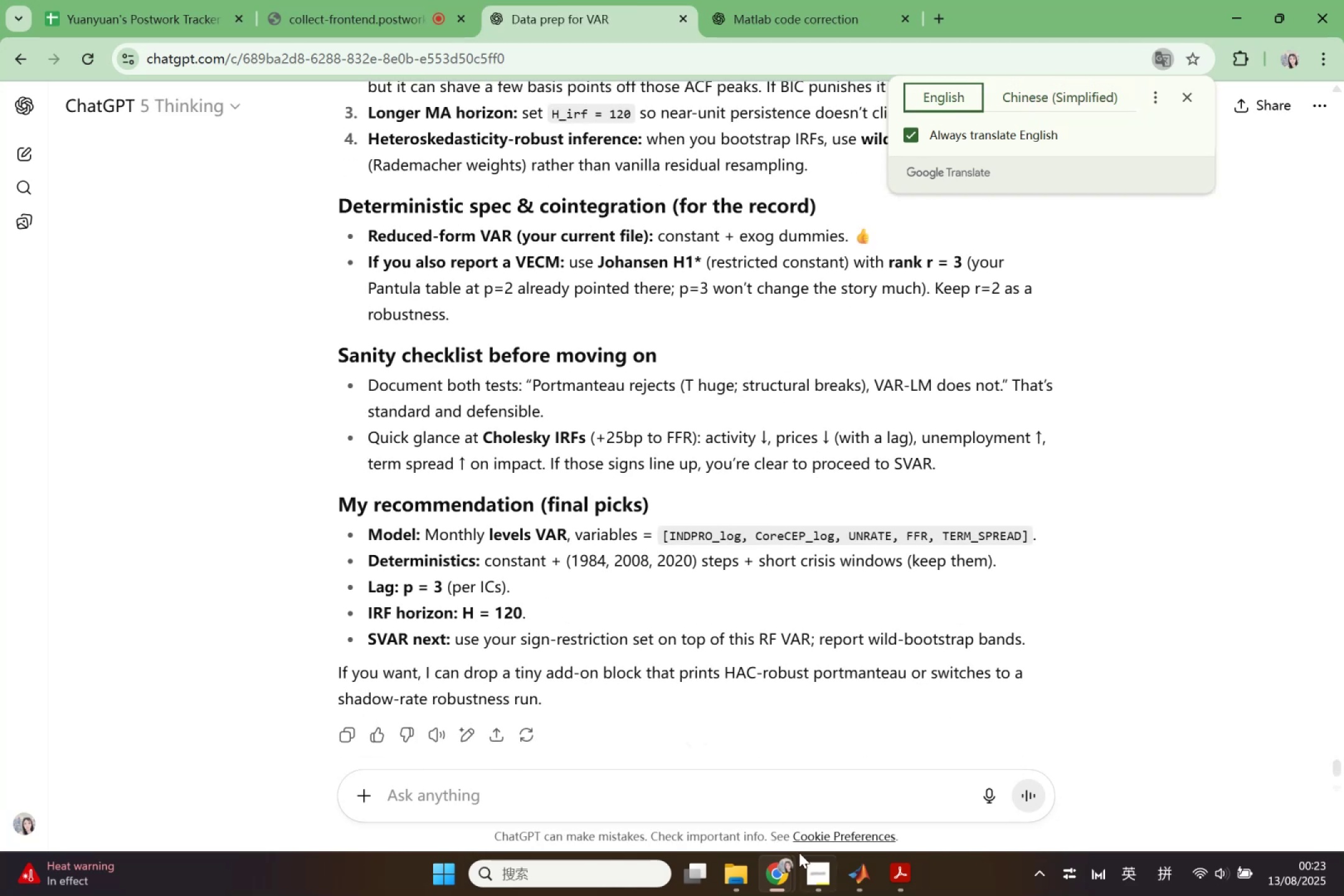 
left_click([866, 872])
 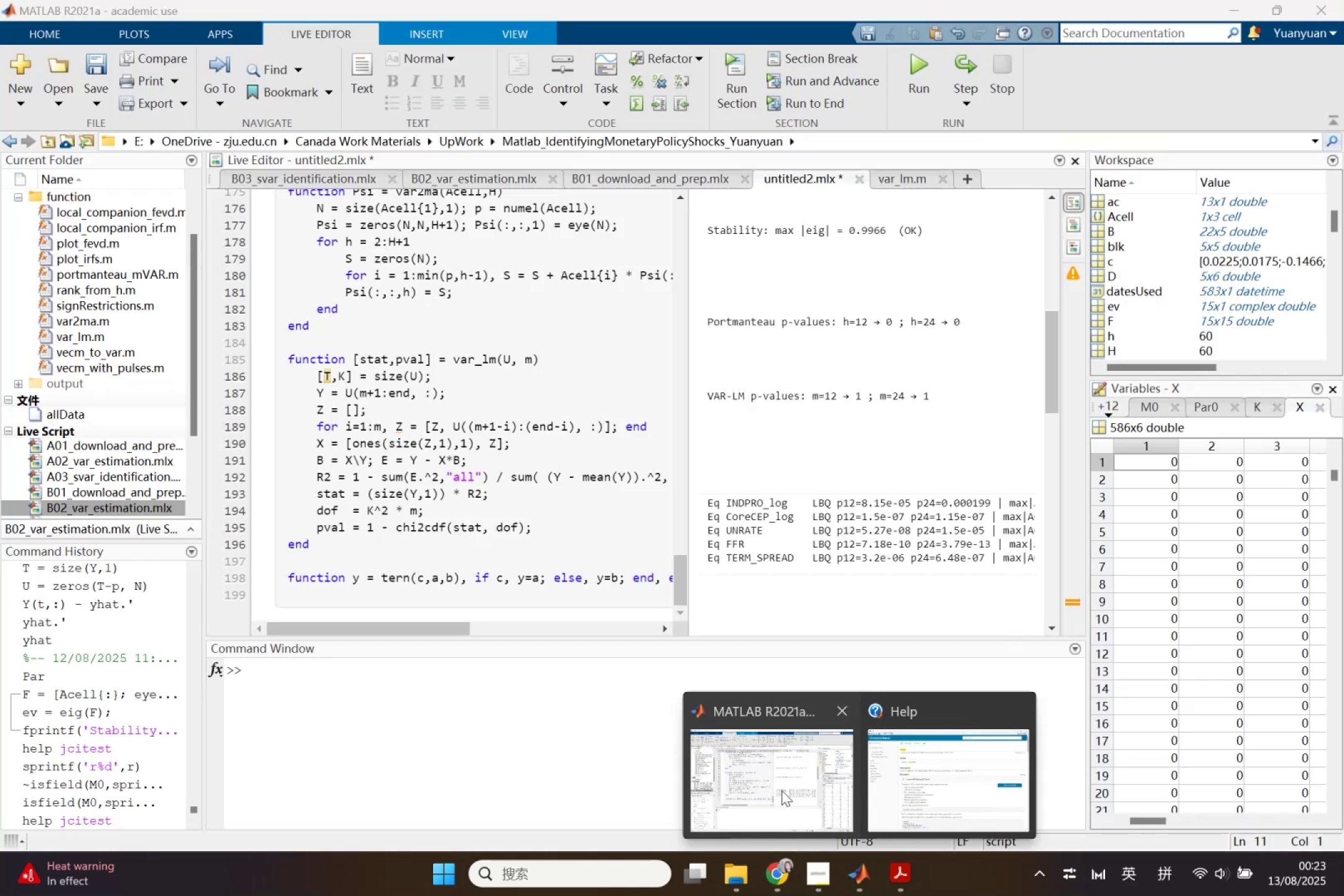 
left_click([782, 790])
 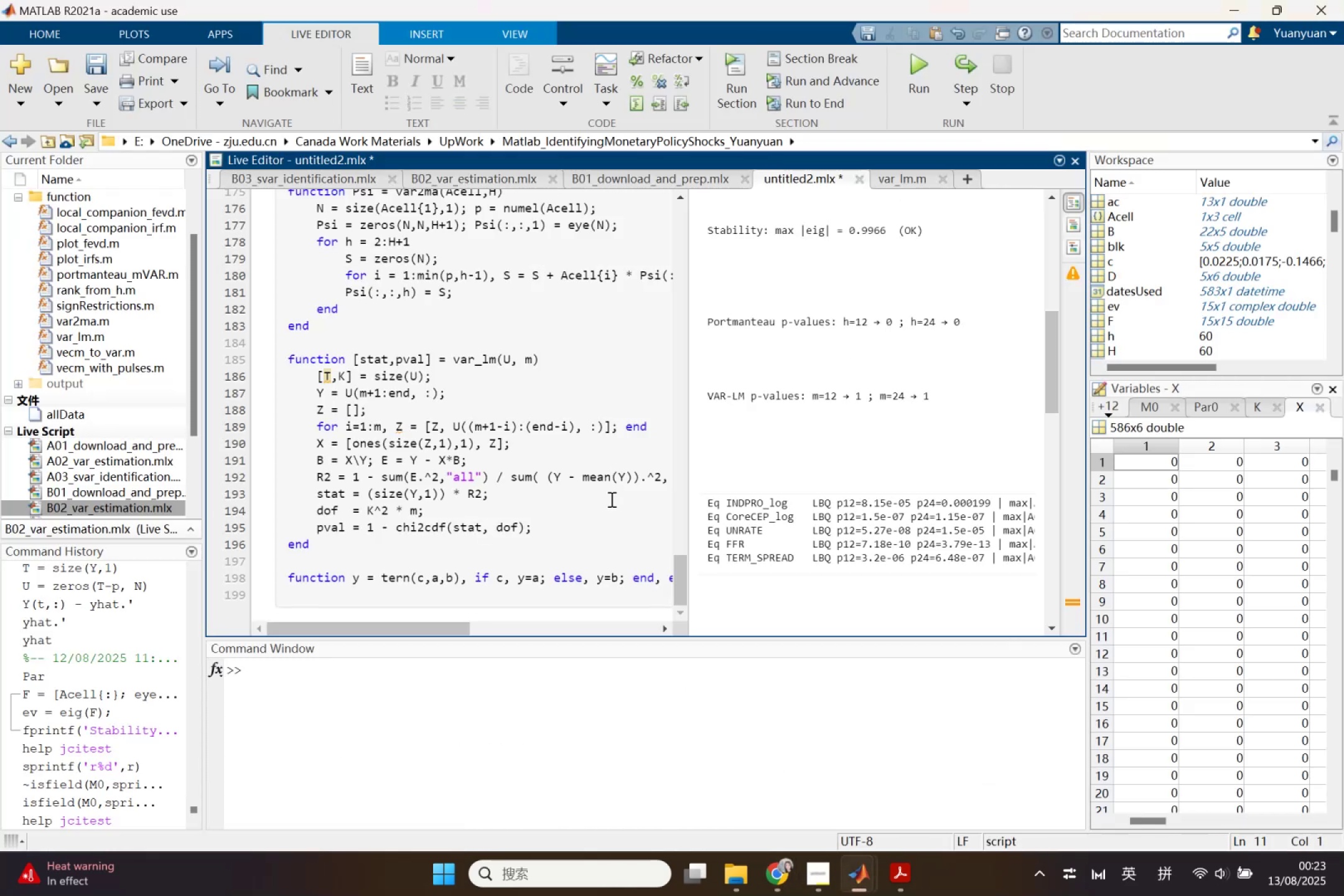 
scroll: coordinate [611, 498], scroll_direction: up, amount: 4.0
 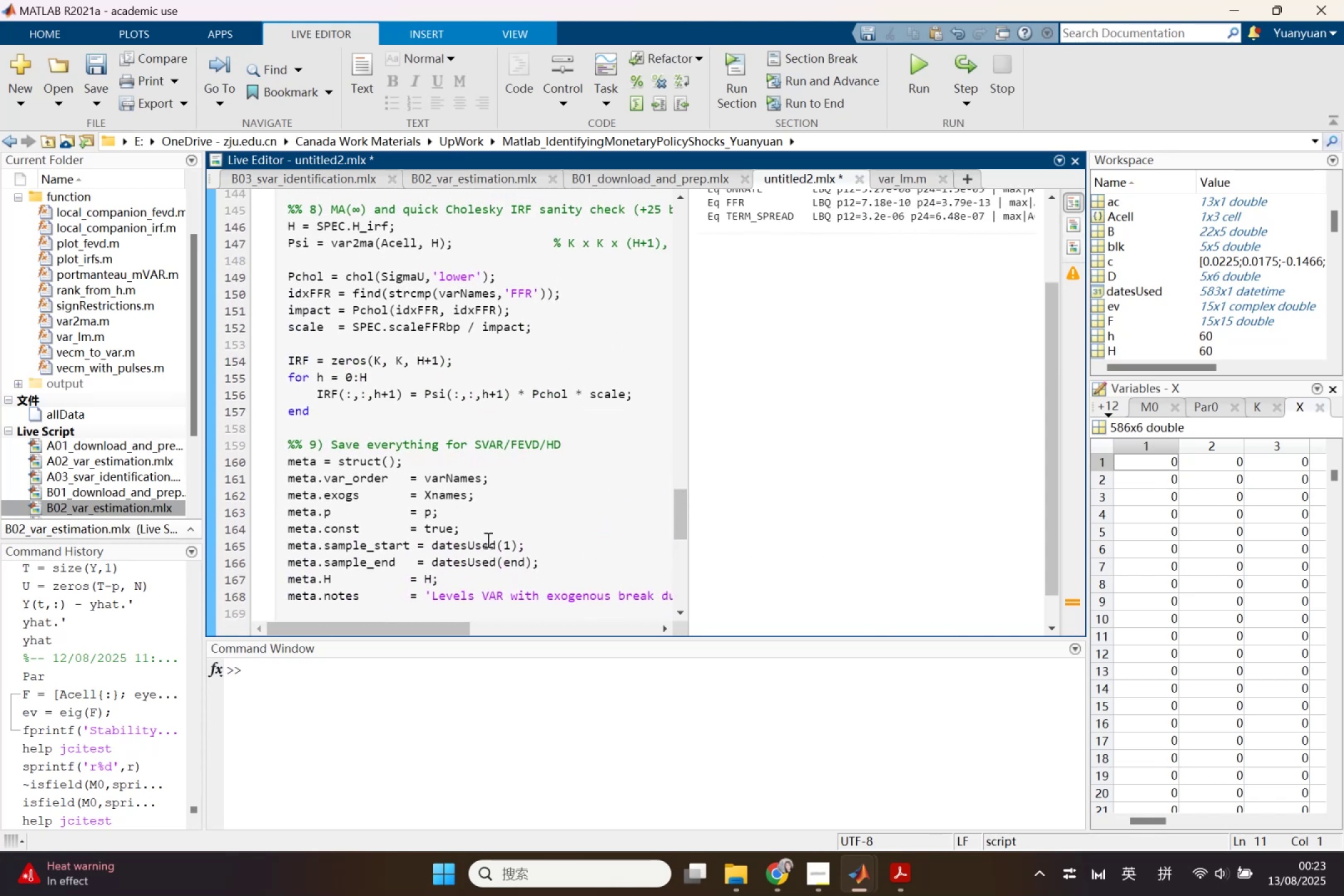 
left_click([452, 546])
 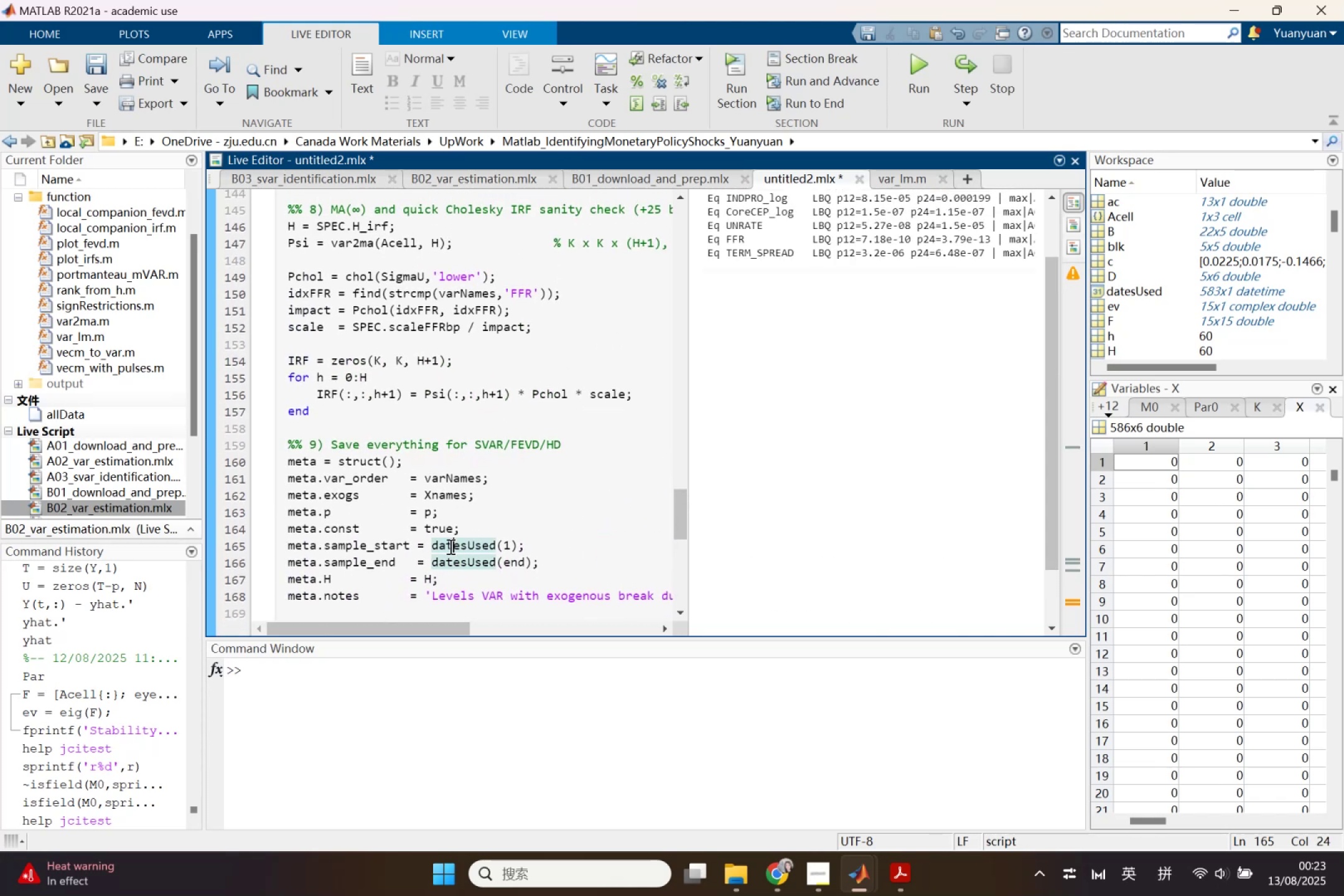 
scroll: coordinate [447, 542], scroll_direction: up, amount: 1.0
 